 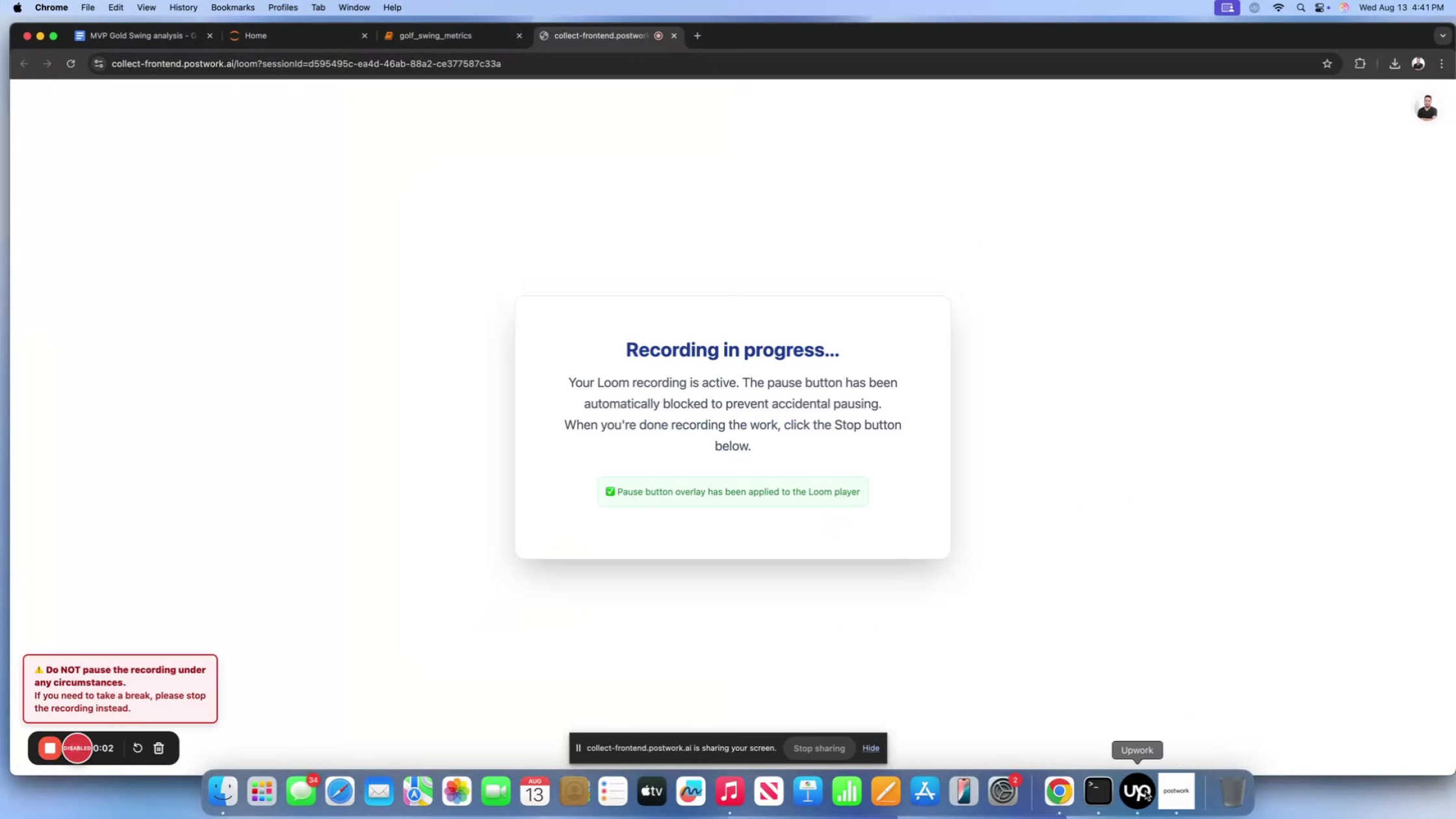 
left_click([1374, 220])
 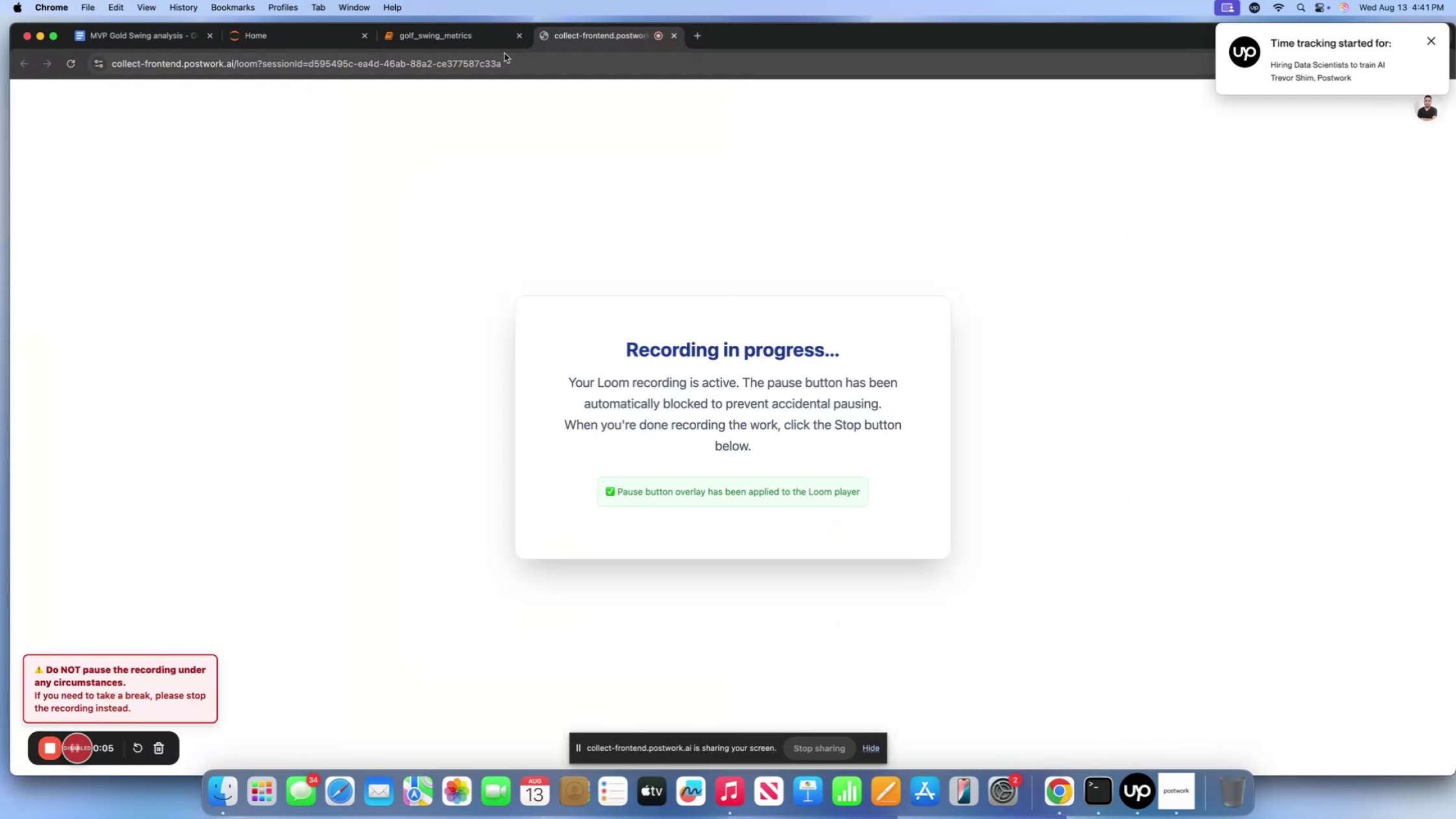 
left_click([450, 38])
 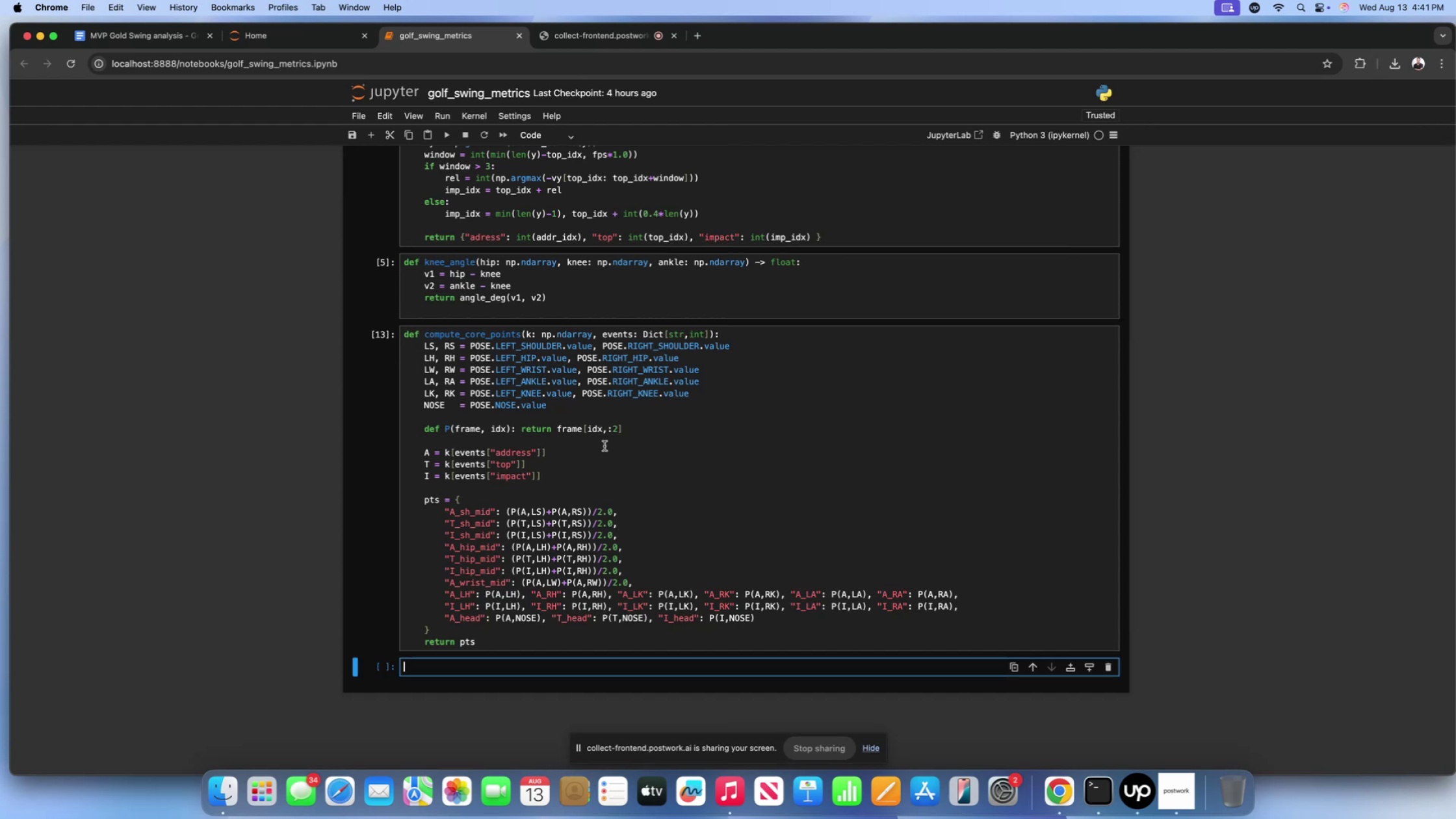 
wait(9.95)
 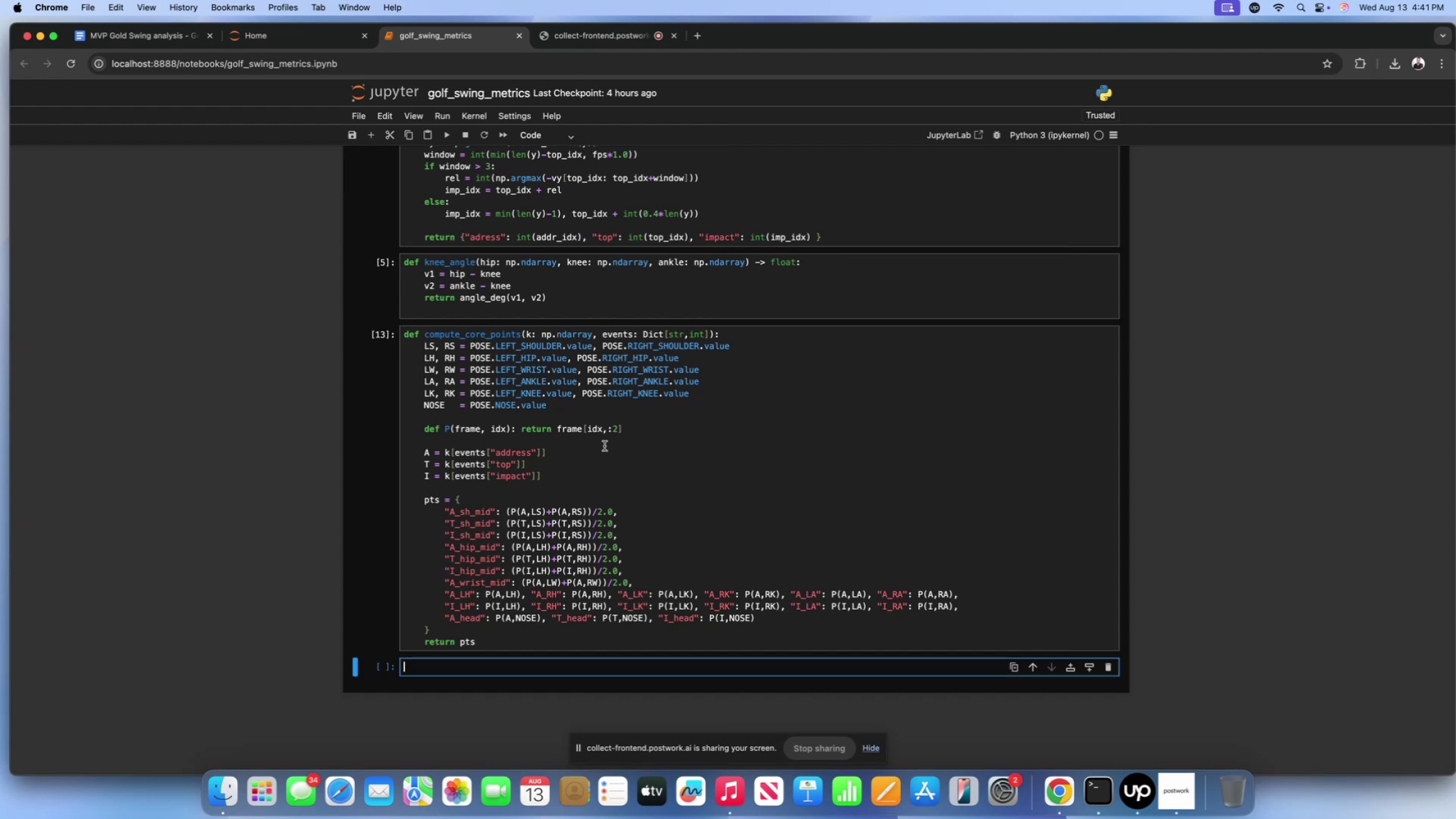 
type(def computer)
 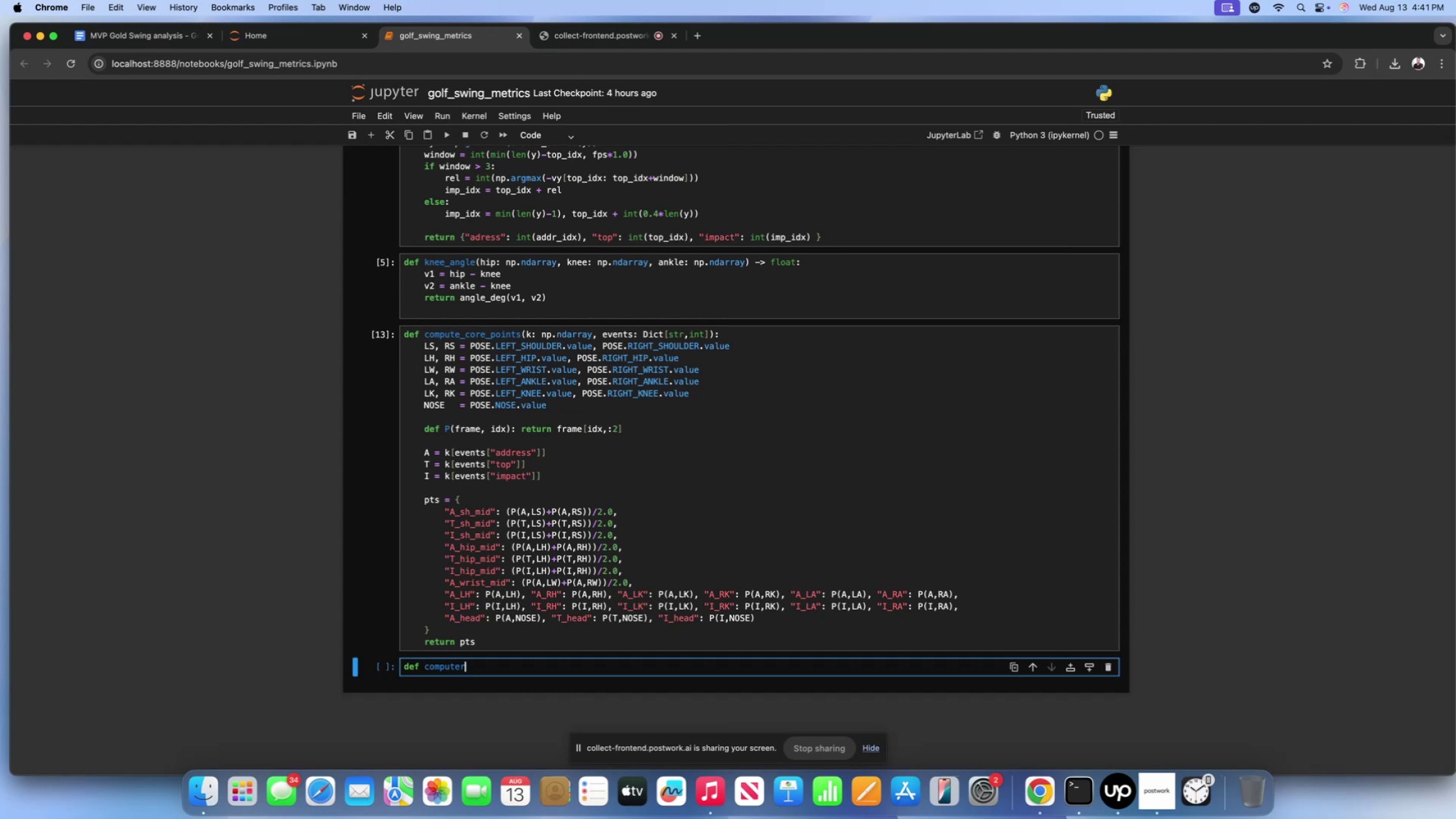 
type(_metrics():)
 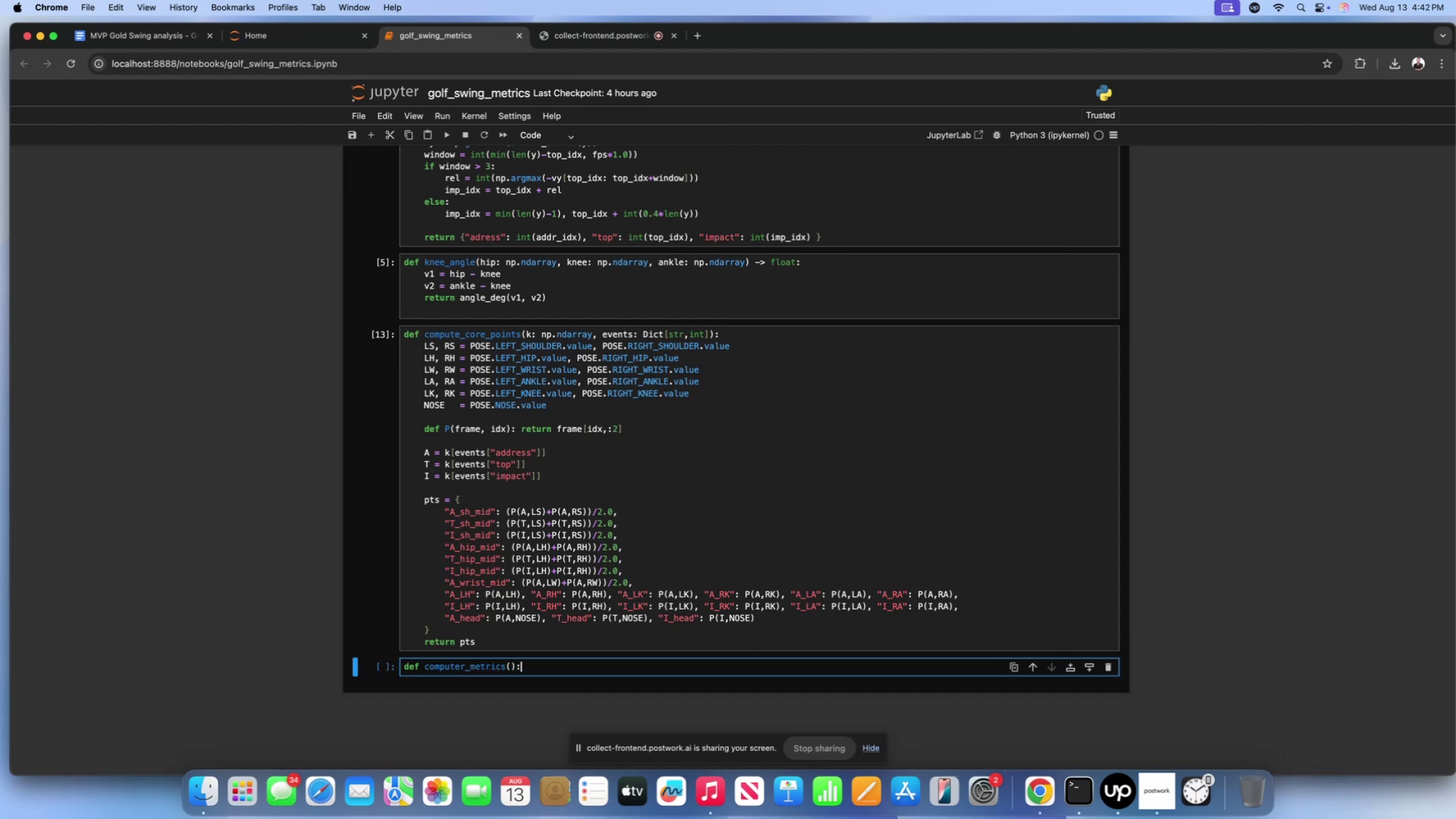 
key(ArrowLeft)
 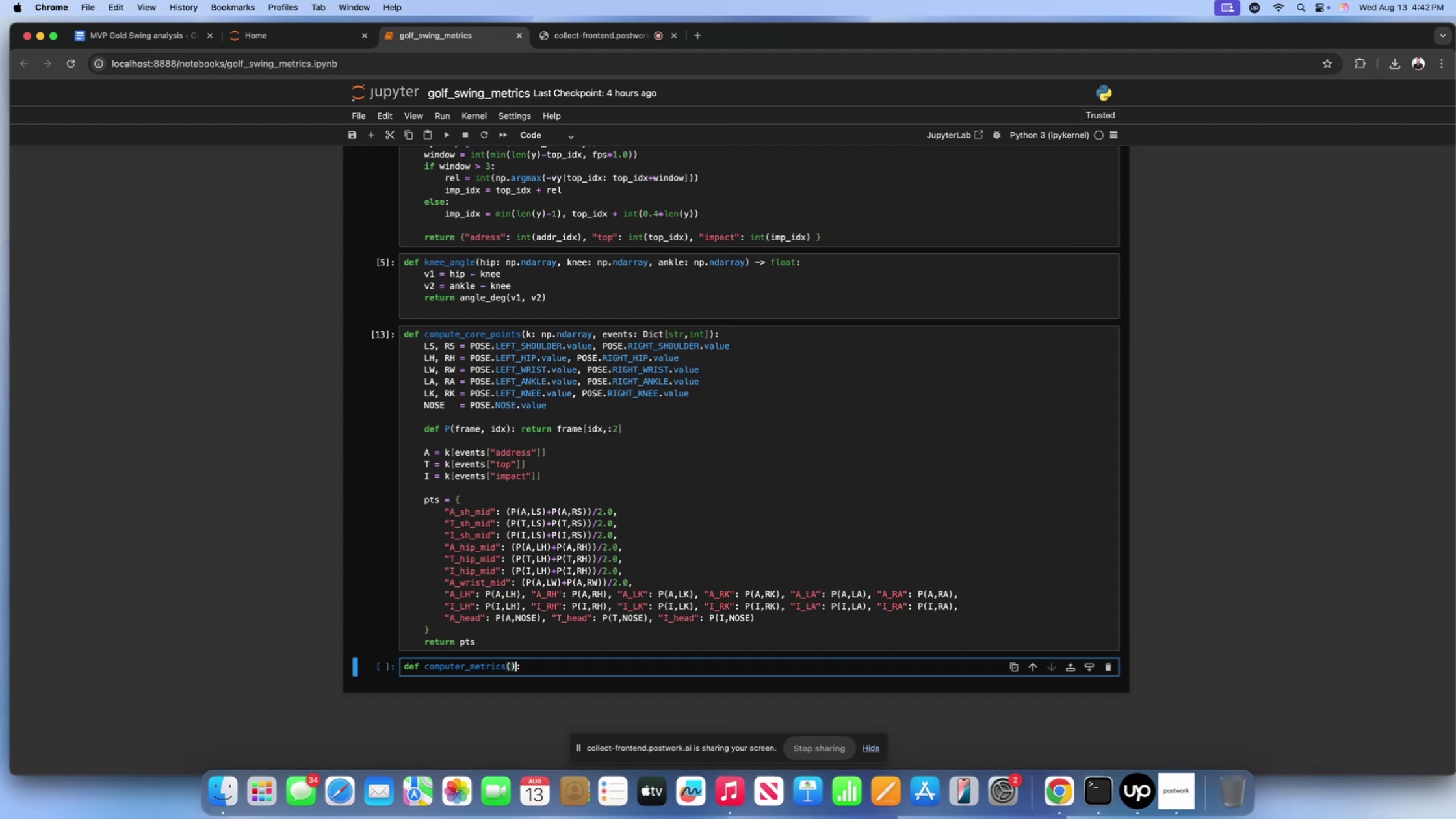 
type( -> Dict[])
 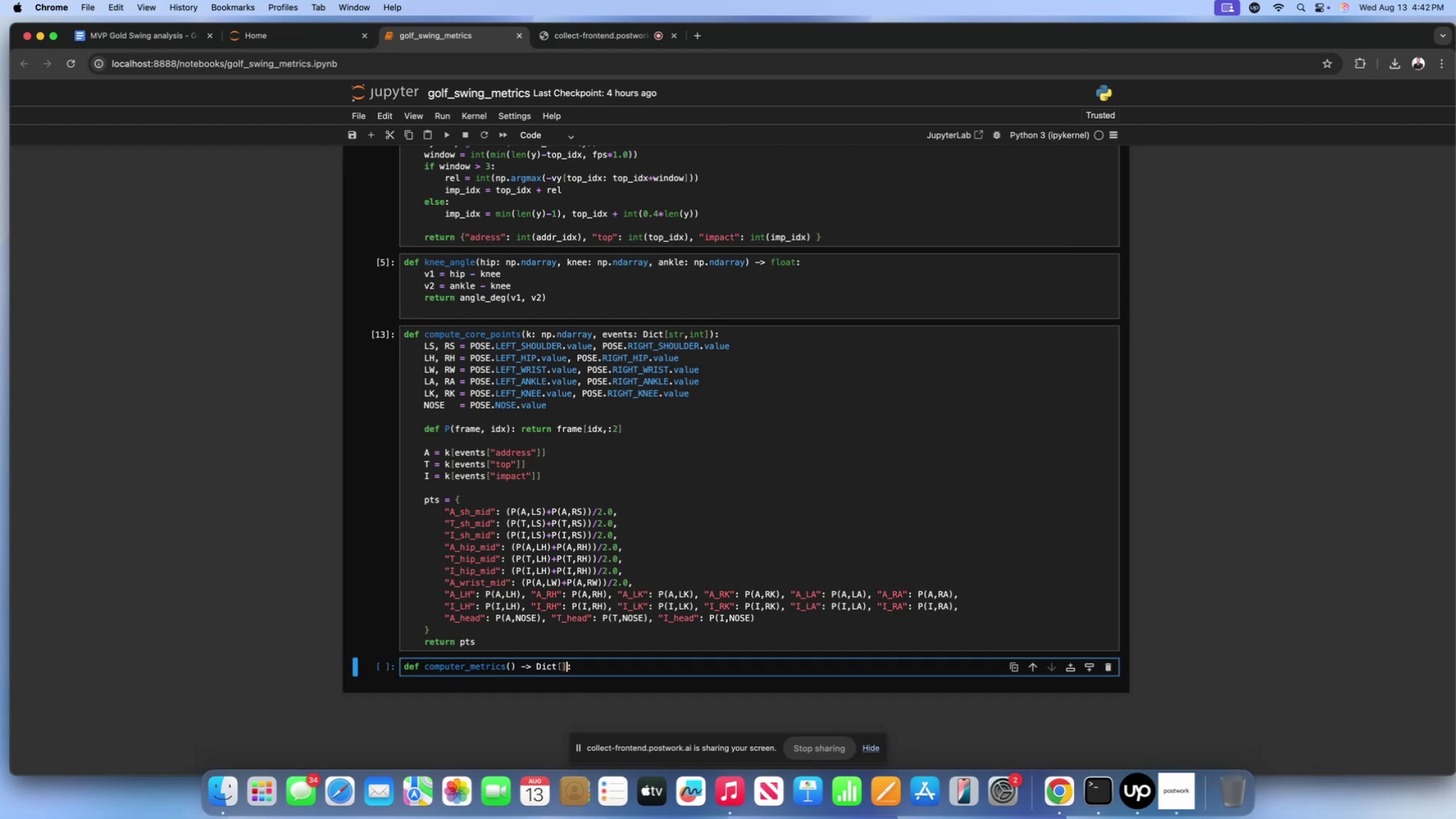 
key(ArrowDown)
 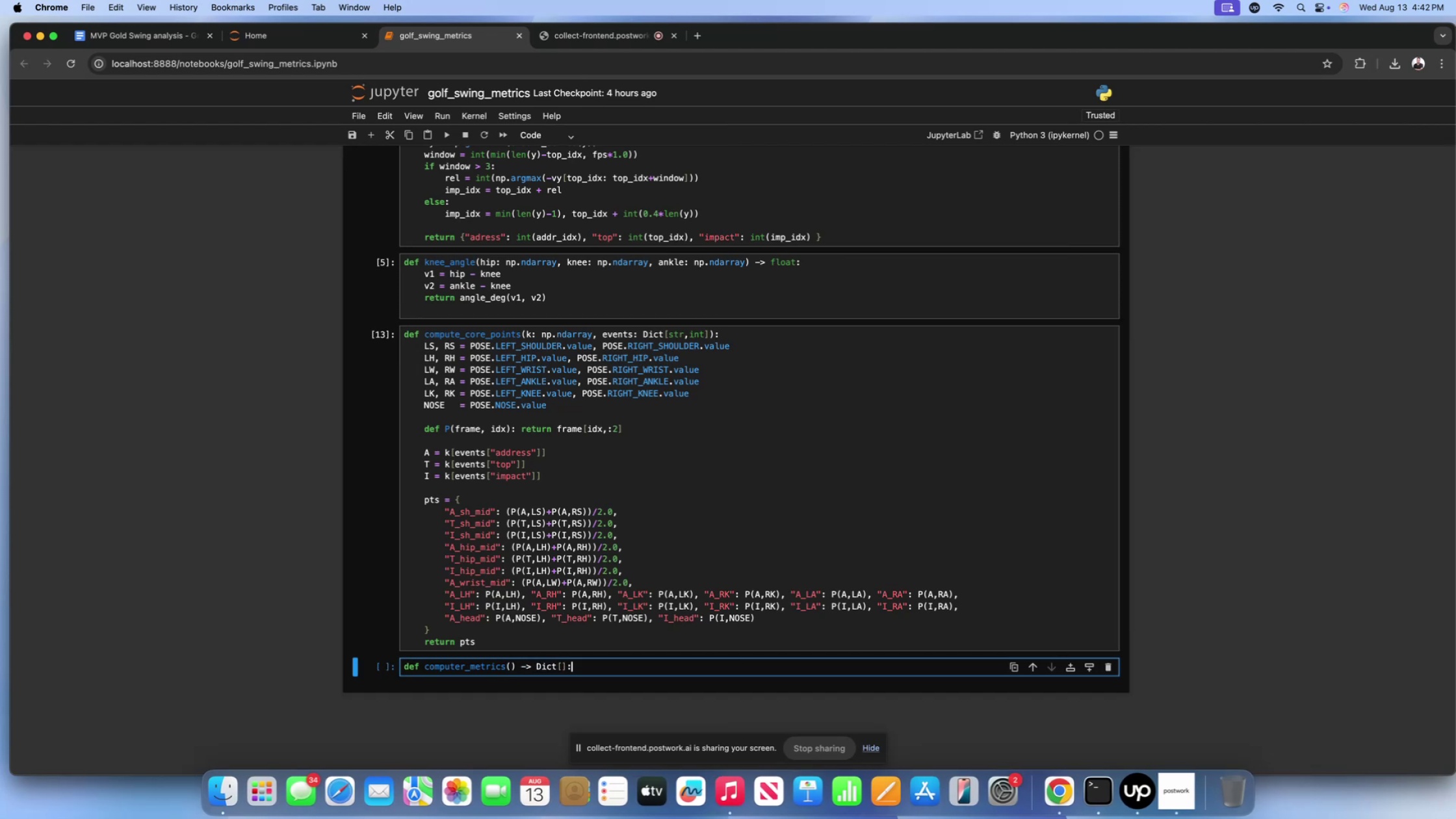 
key(ArrowLeft)
 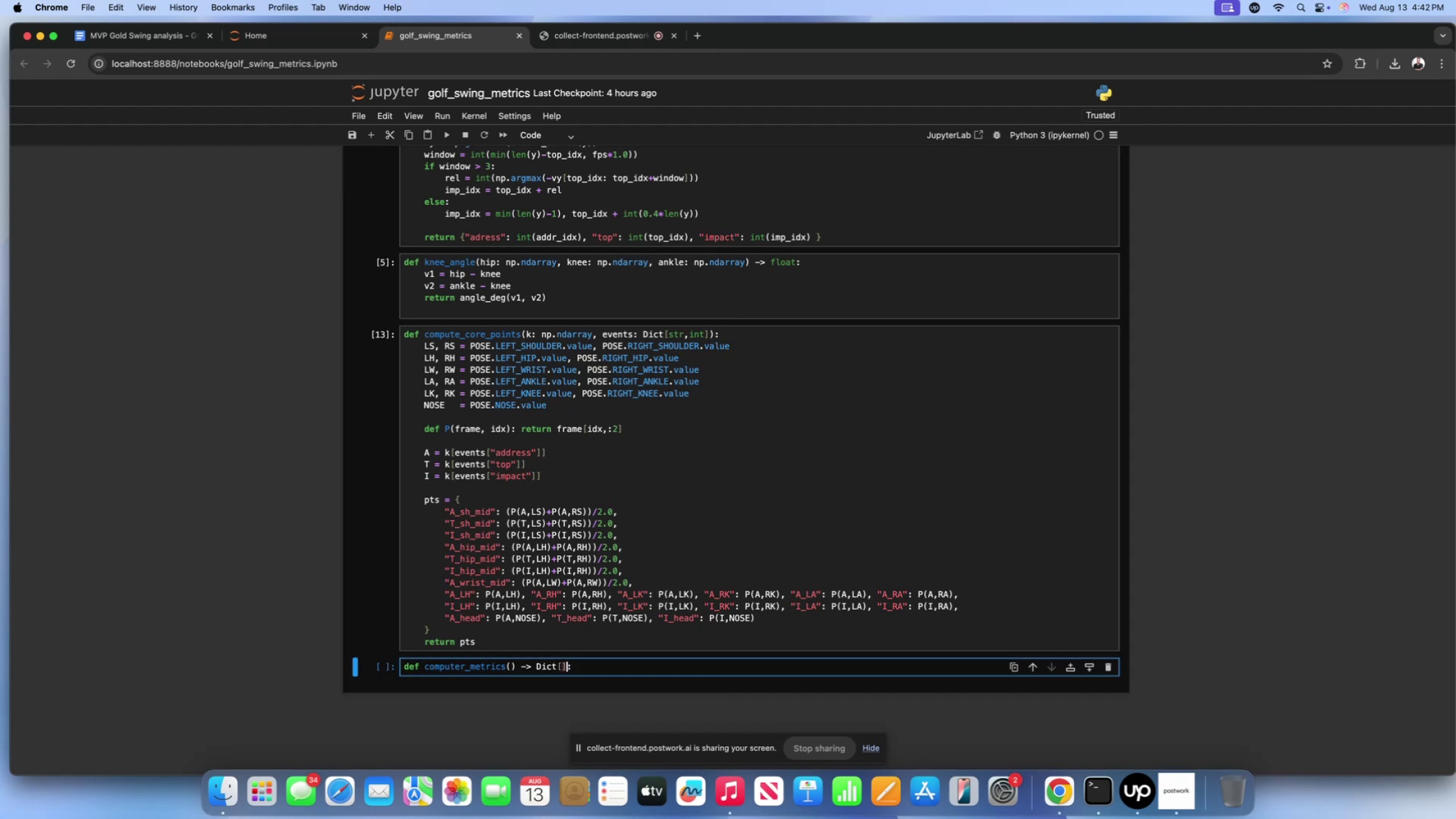 
key(ArrowLeft)
 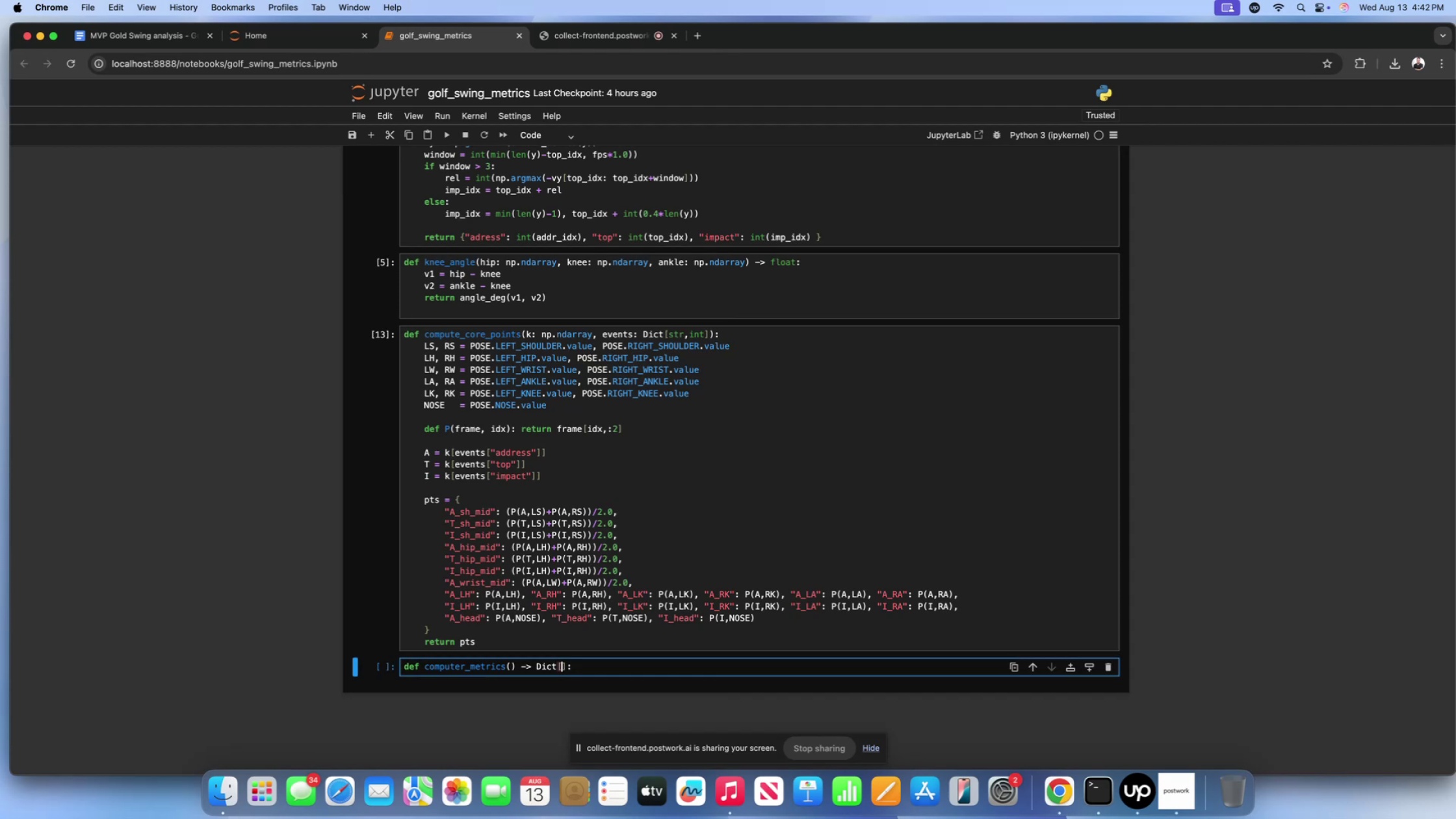 
type(str, float)
 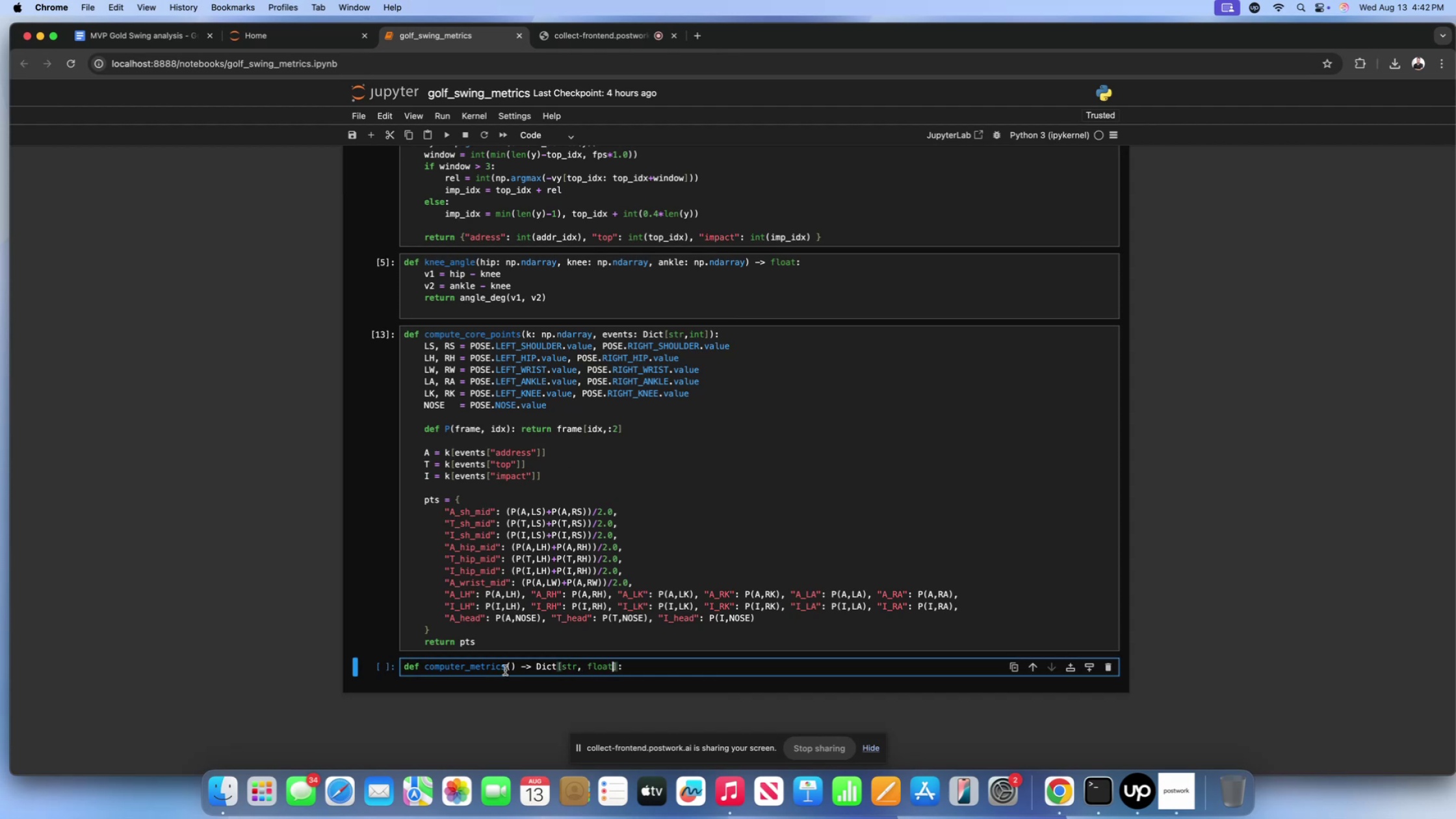 
left_click_drag(start_coordinate=[508, 663], to_coordinate=[510, 666])
 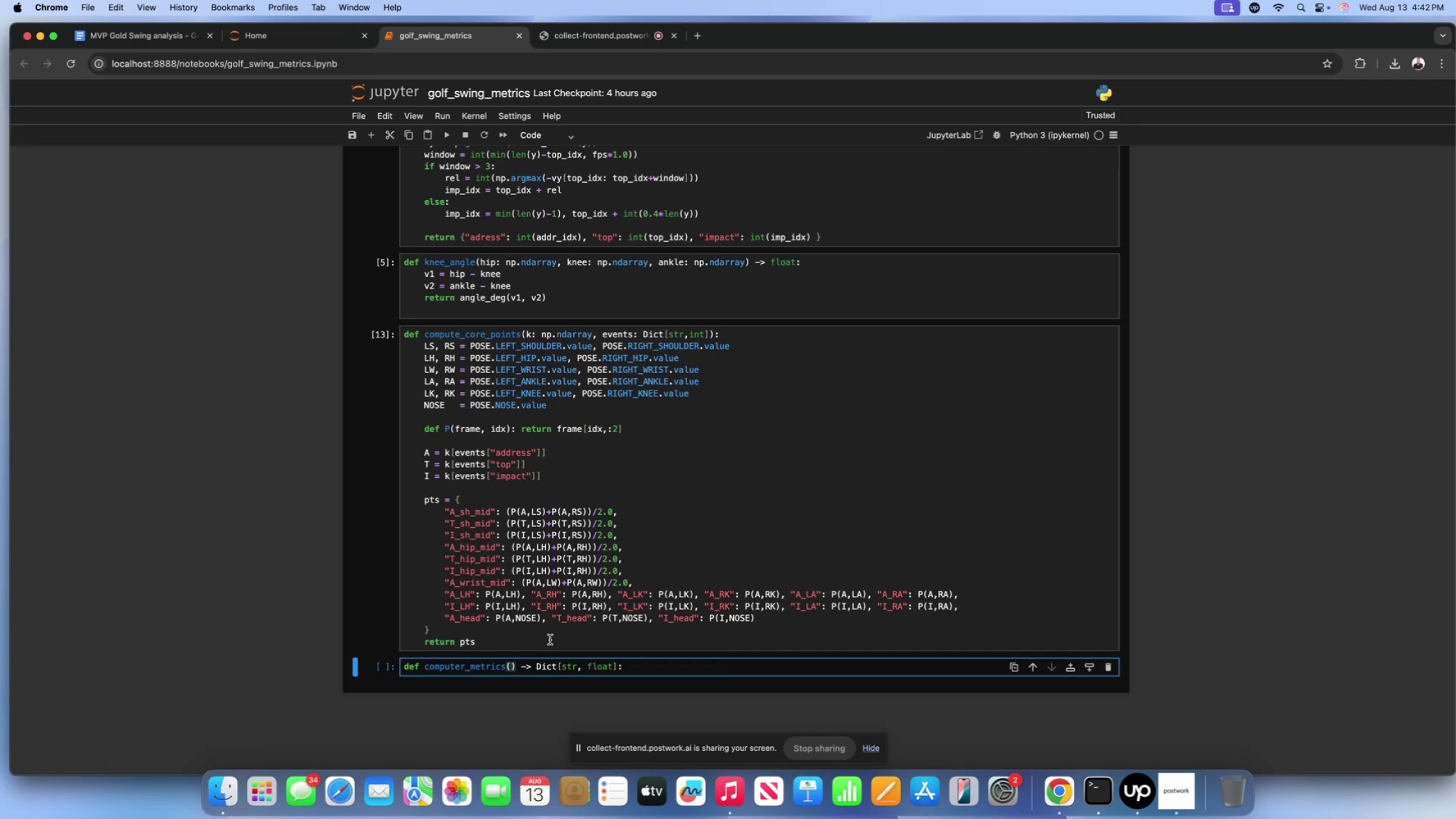 
type(k: nd.)
 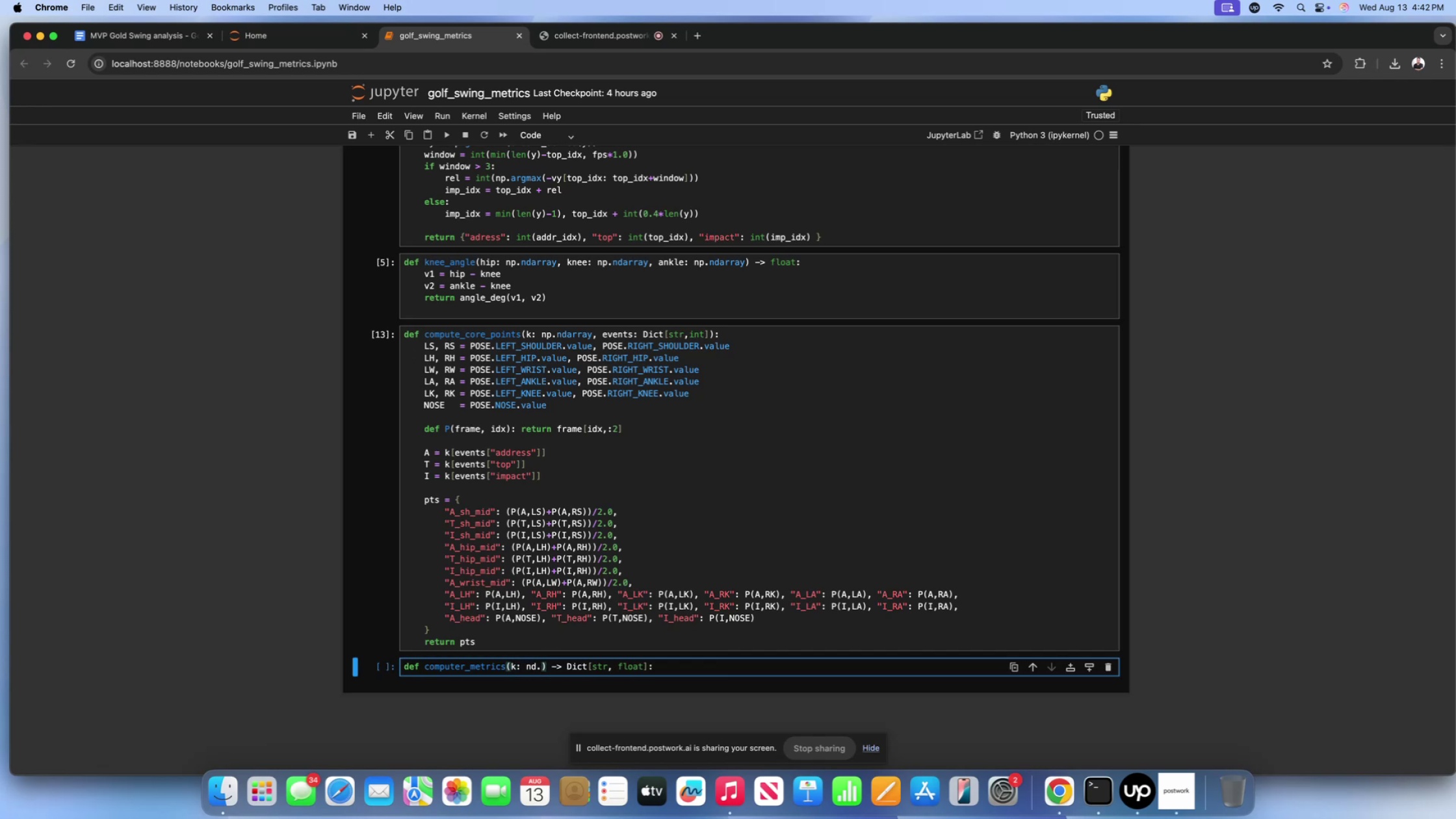 
key(Backspace)
key(Backspace)
type(p.ndarray, vis: np.ndarray, )
 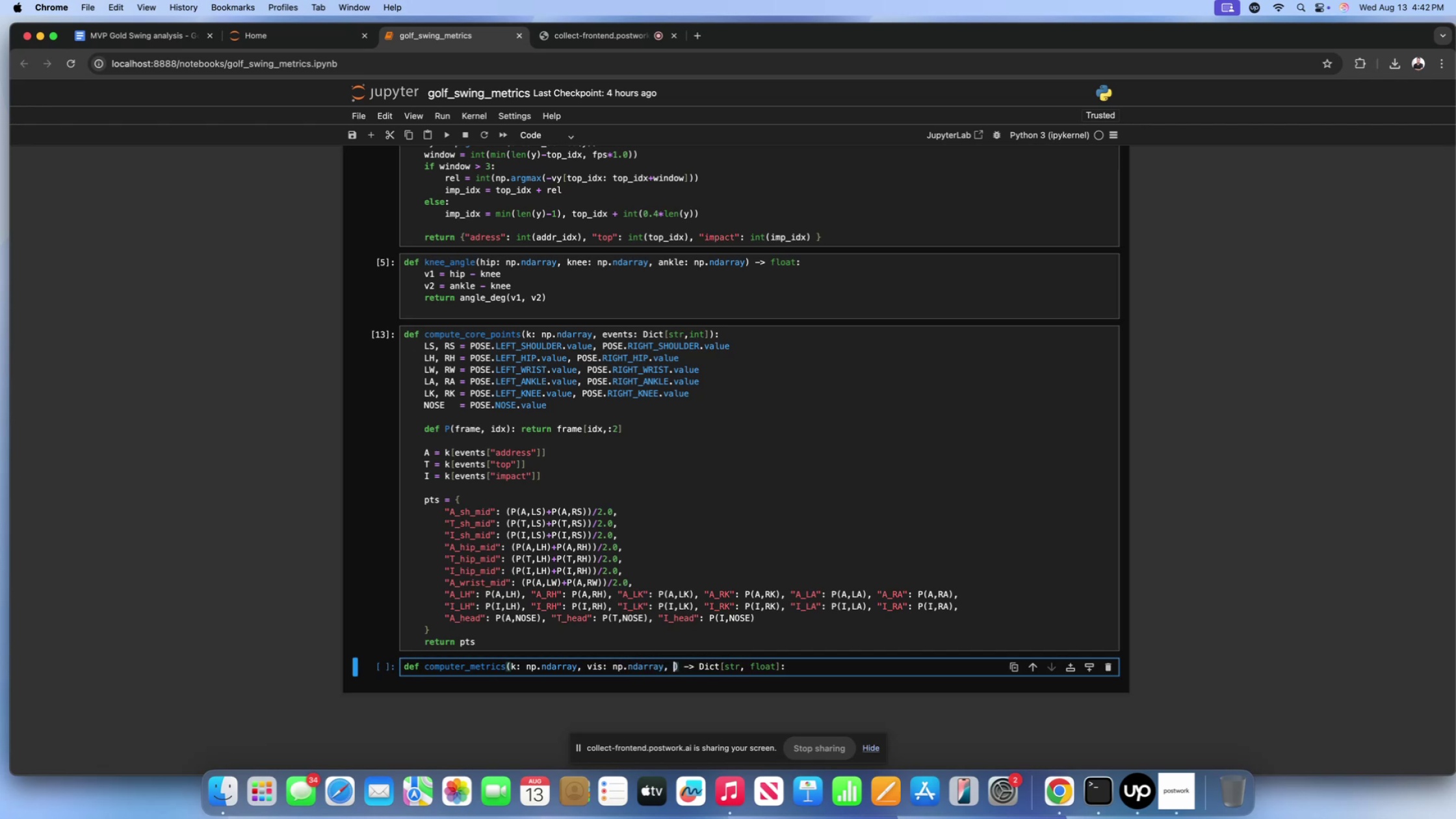 
type(events: Dict[])
 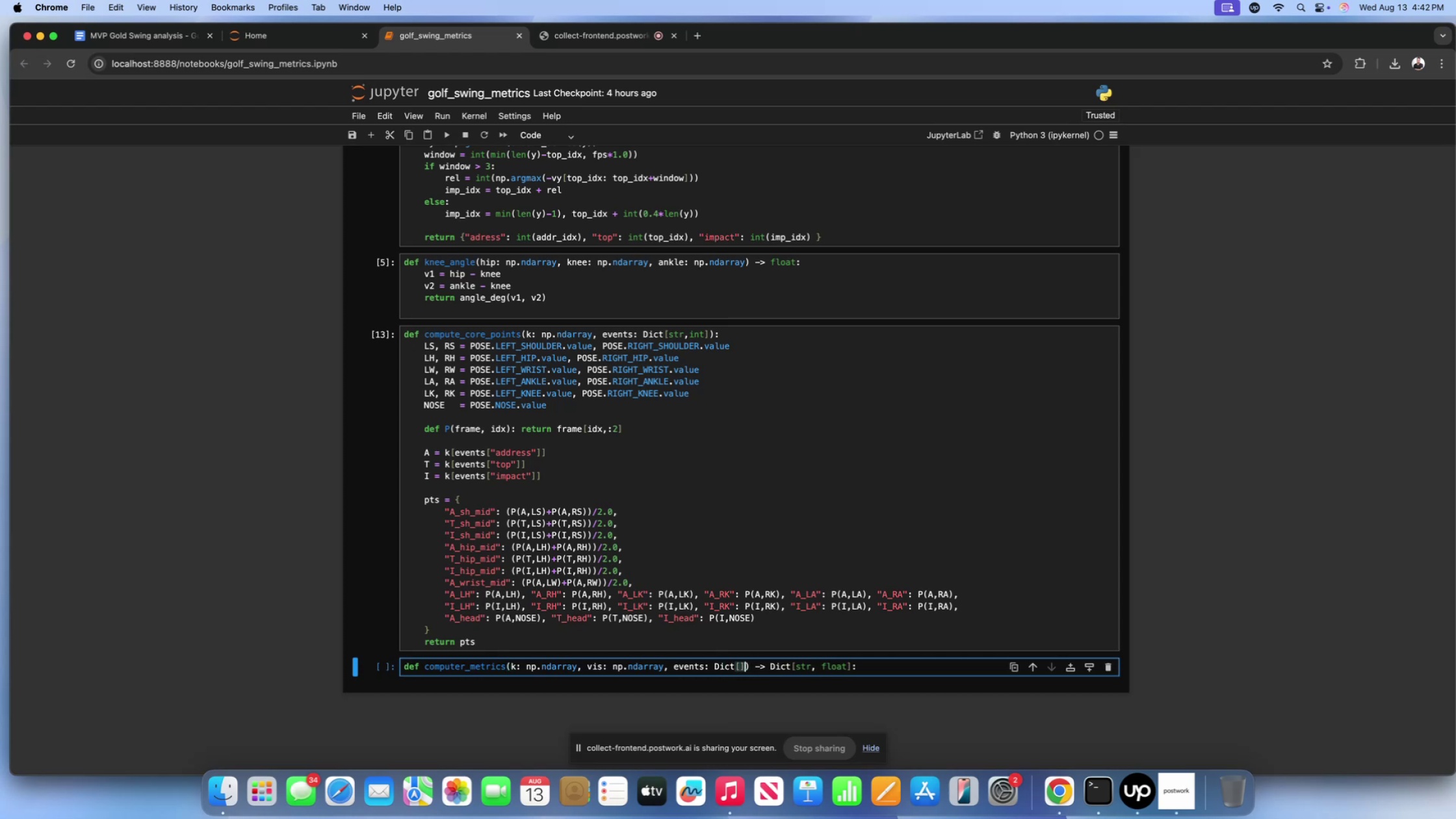 
key(ArrowLeft)
 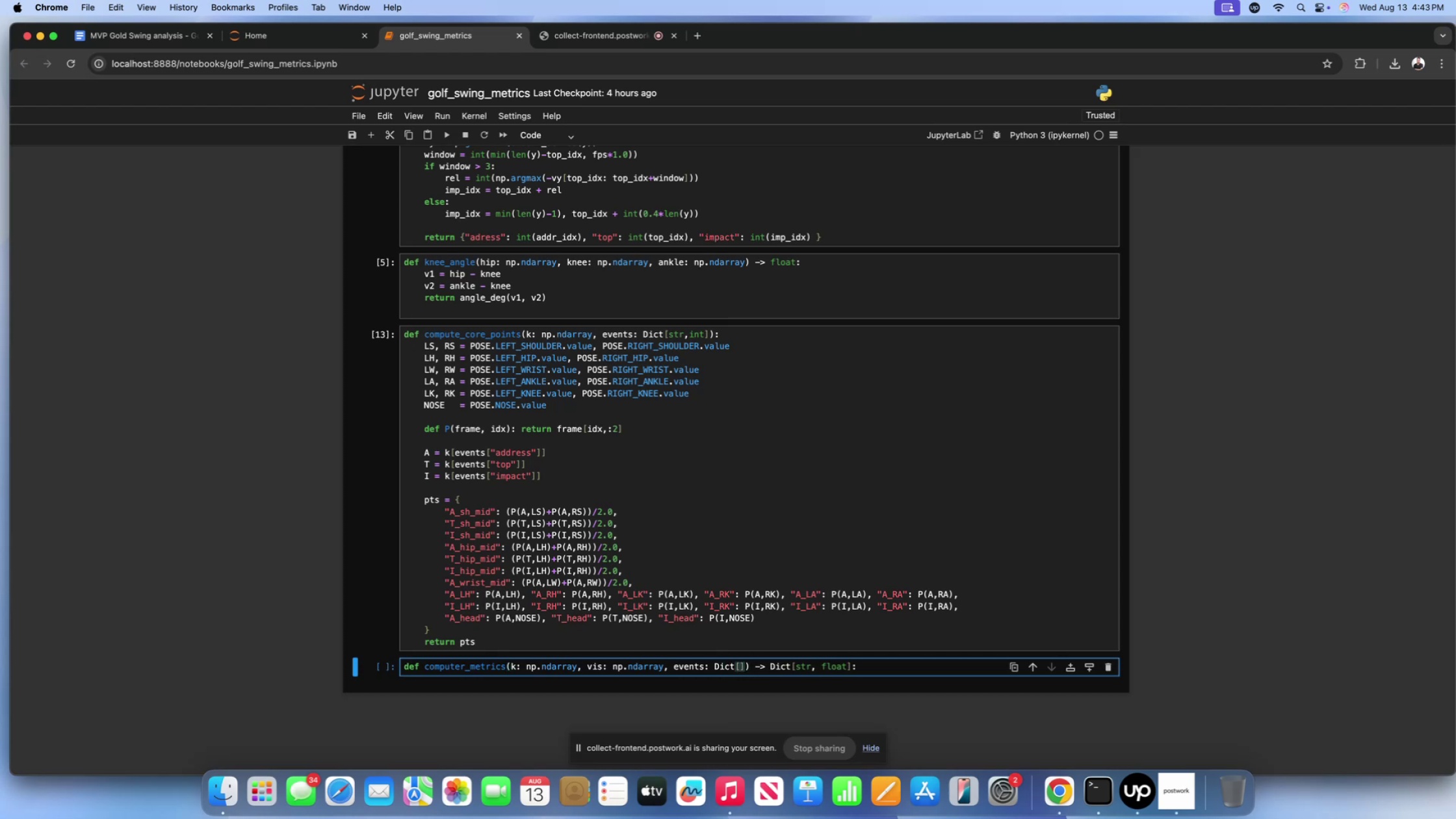 
type(str, n)
key(Backspace)
type(int)
 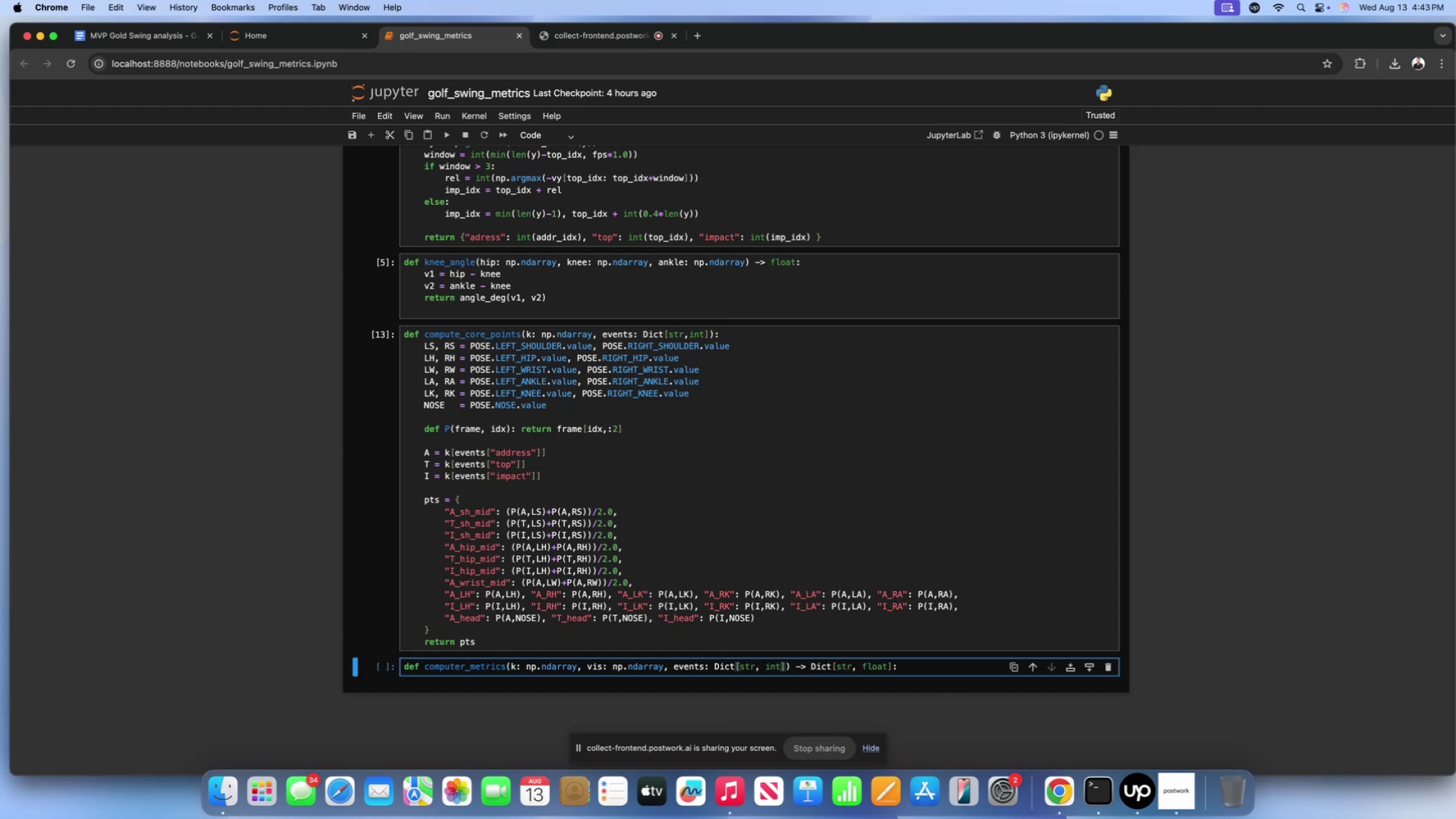 
hold_key(key=ArrowRight, duration=1.51)
 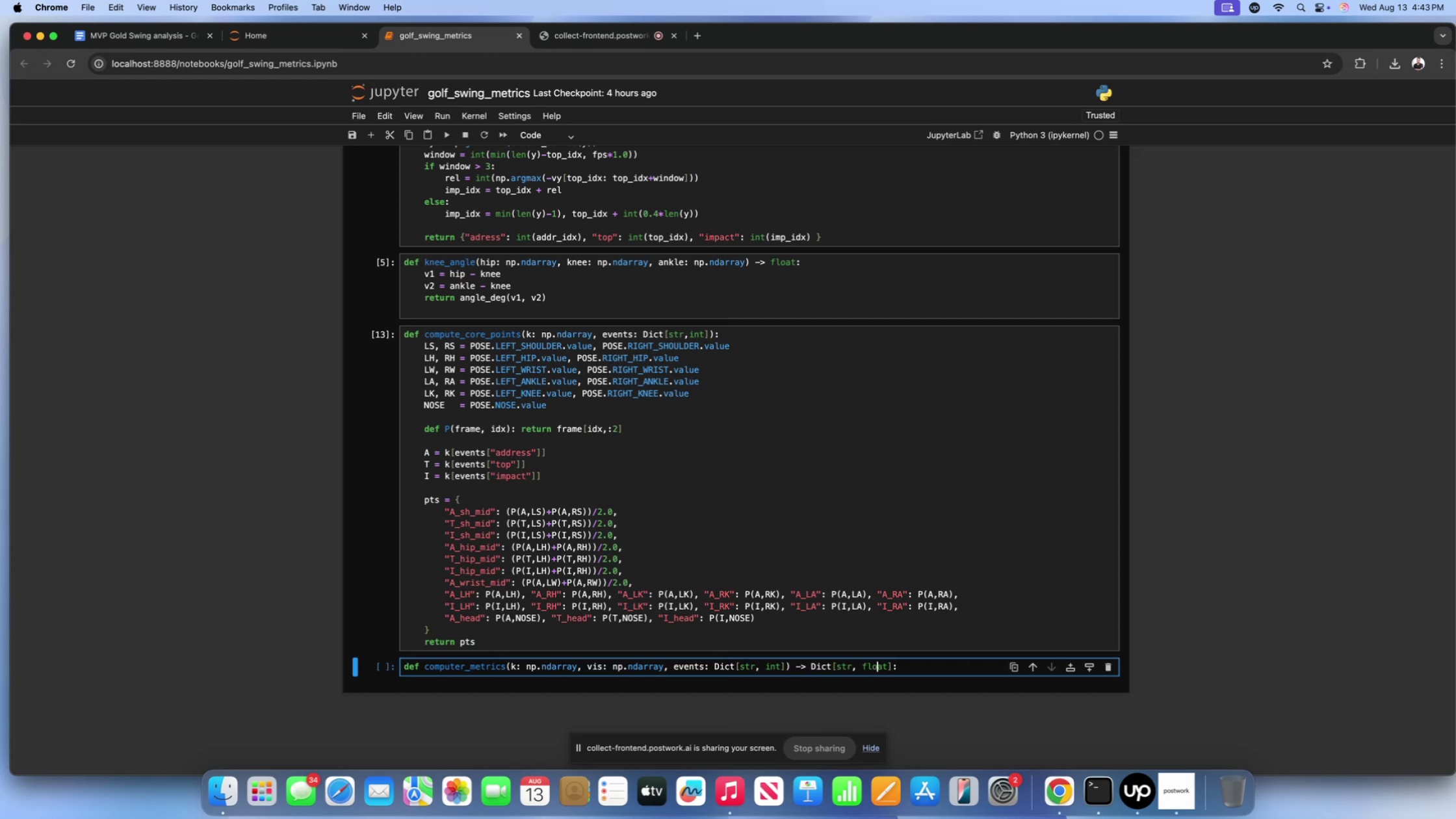 
hold_key(key=ArrowRight, duration=0.91)
 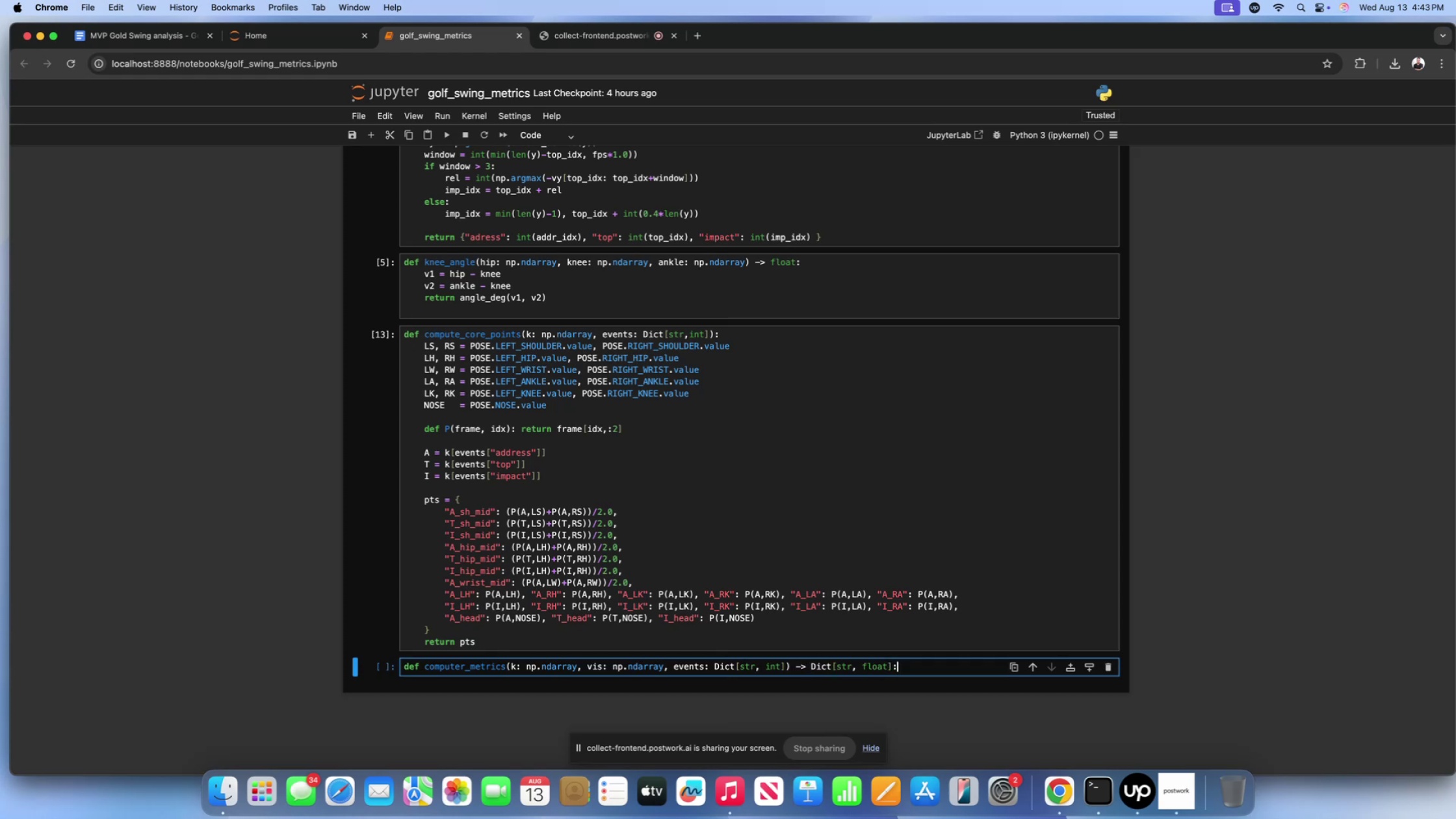 
key(Enter)
 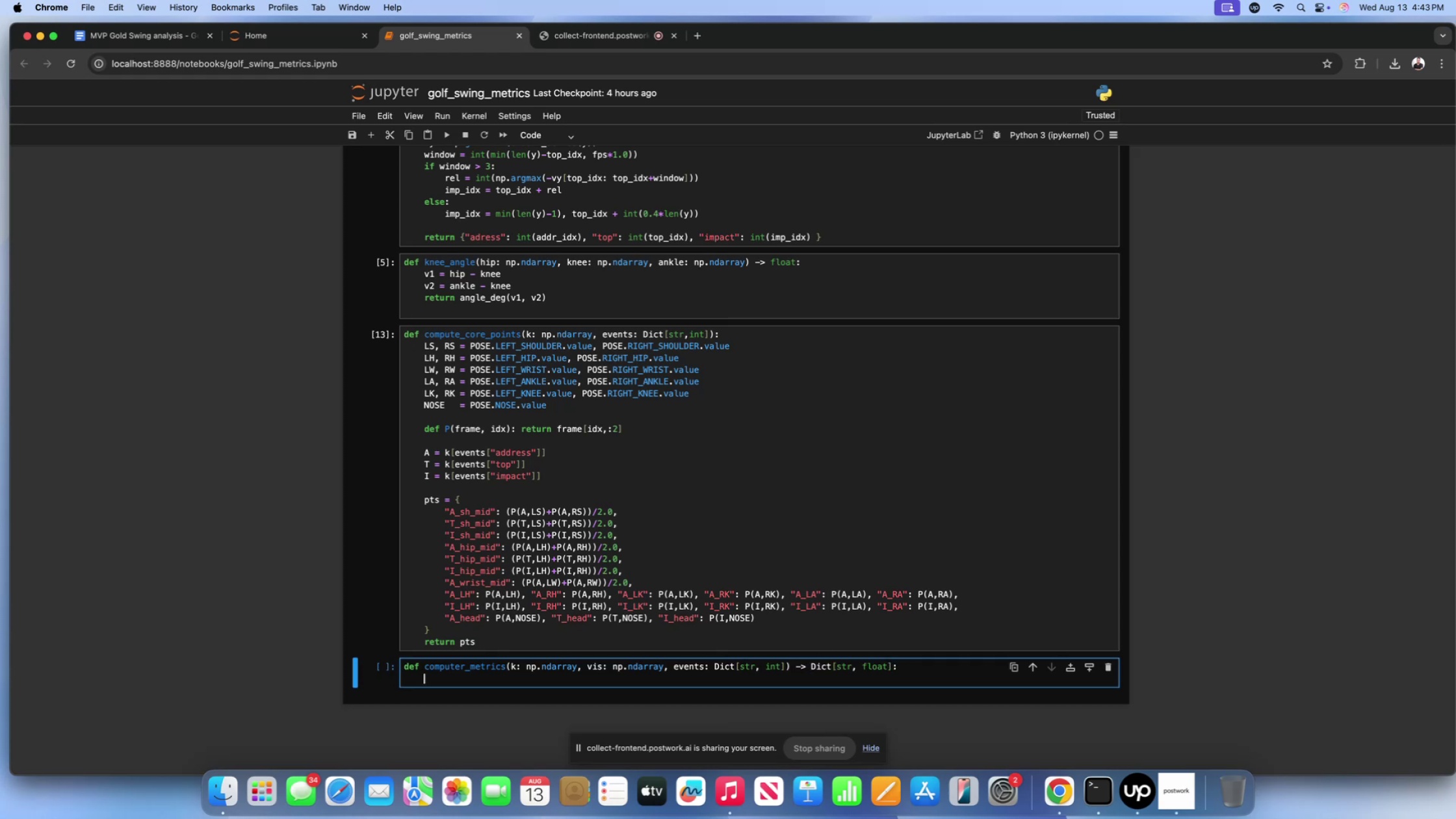 
type(pts = computer+)
key(Backspace)
type(_core_points))
key(Backspace)
type(())
 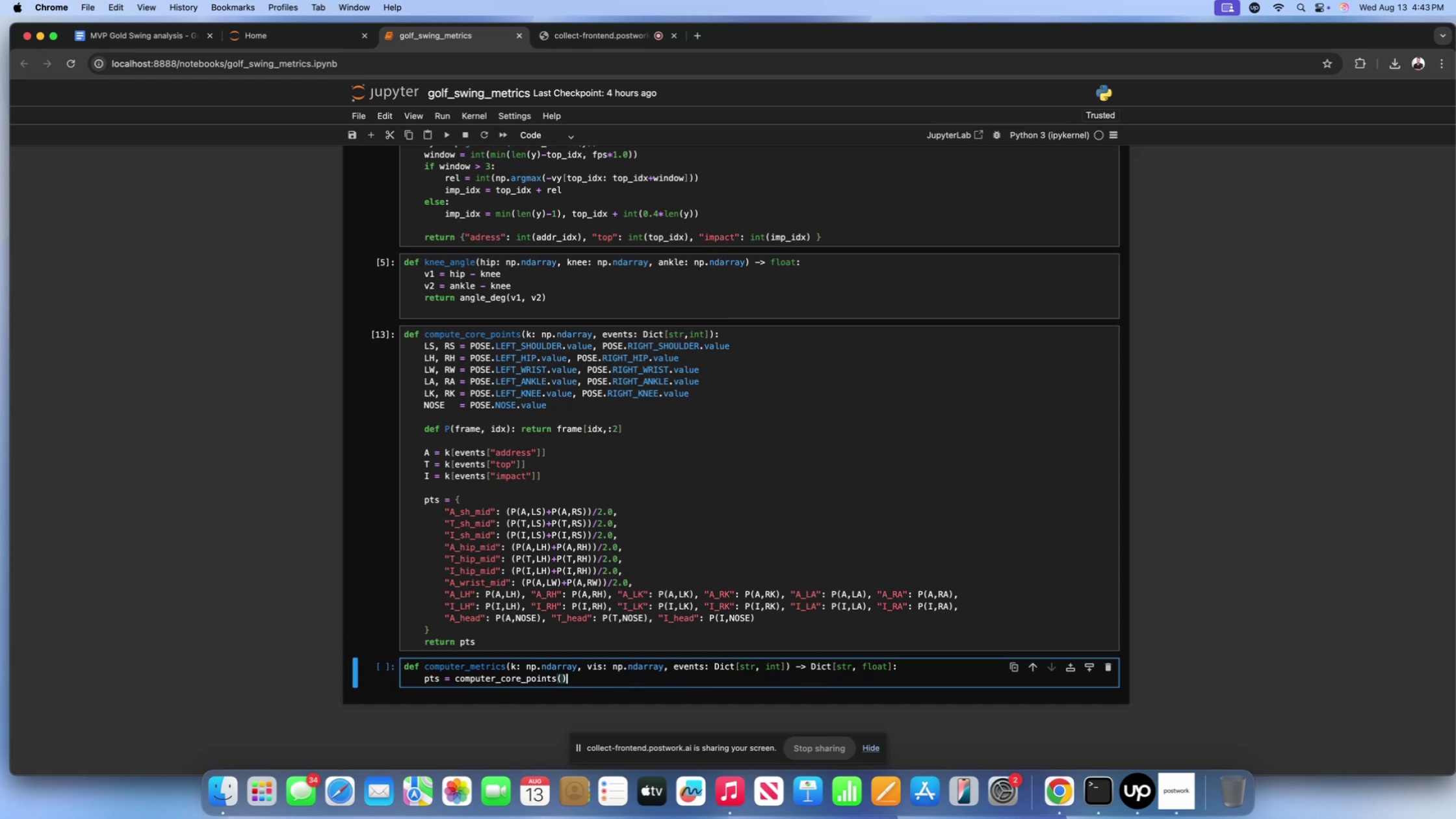 
key(ArrowLeft)
 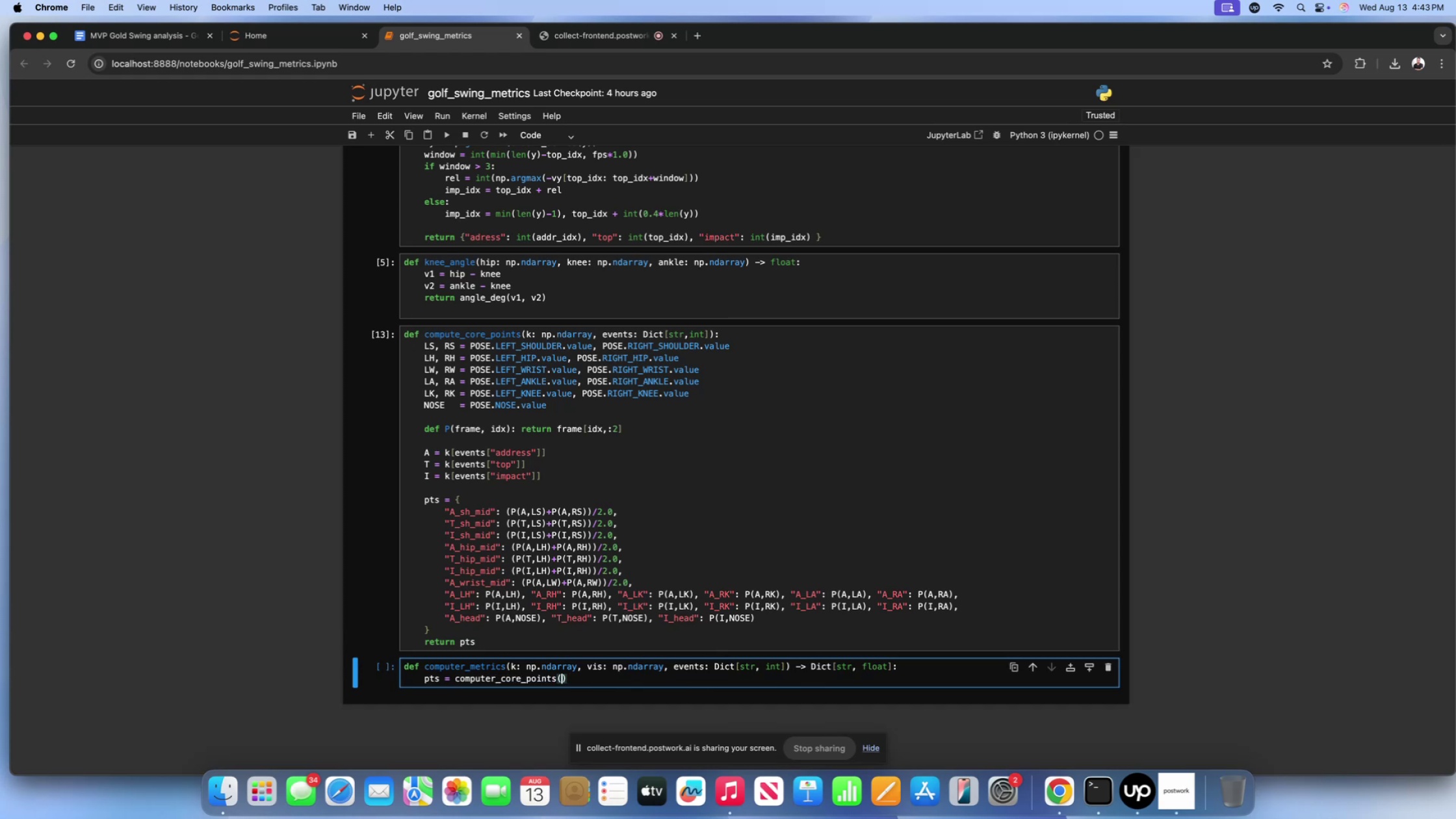 
type(k, events)
 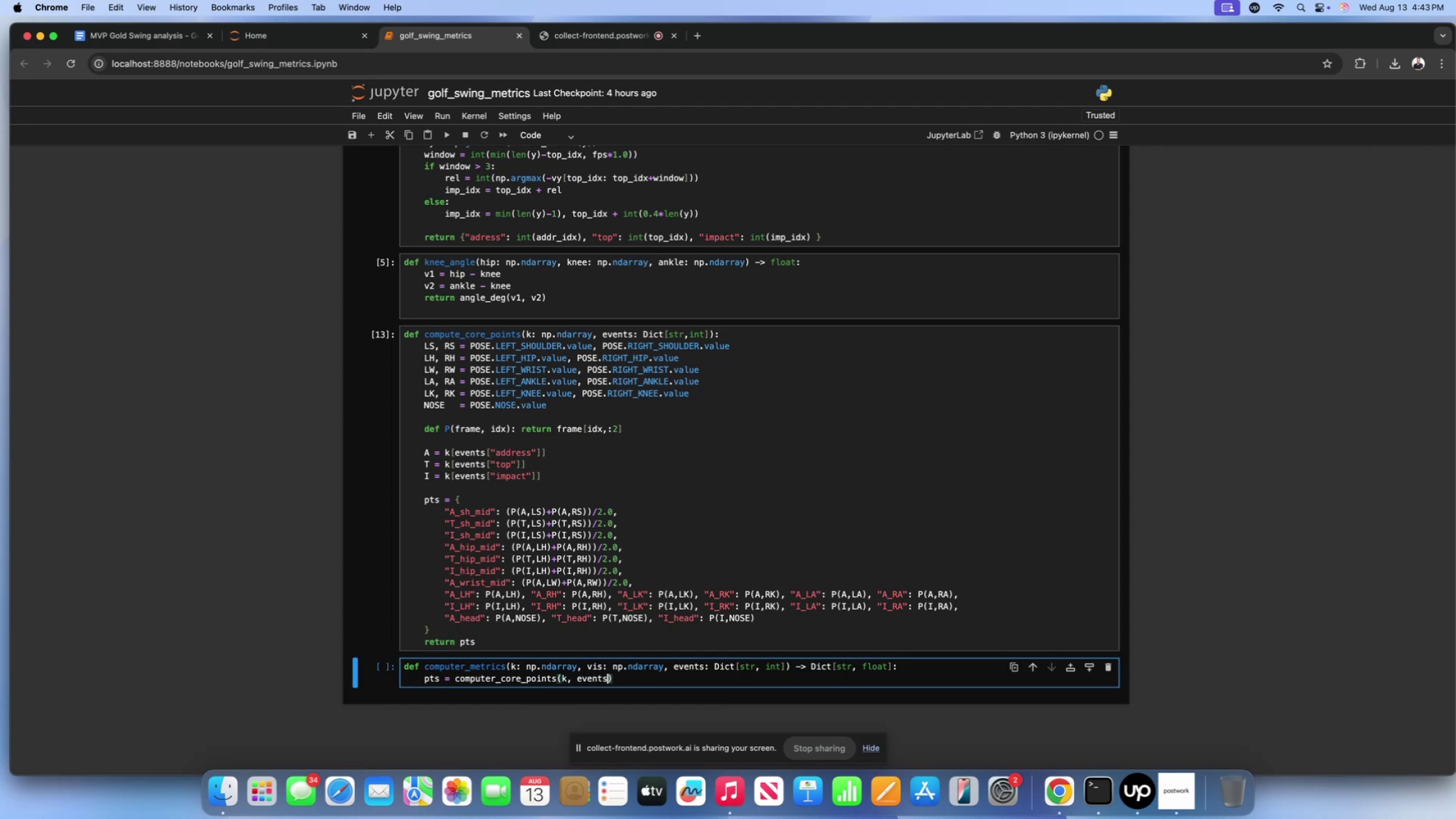 
key(ArrowRight)
 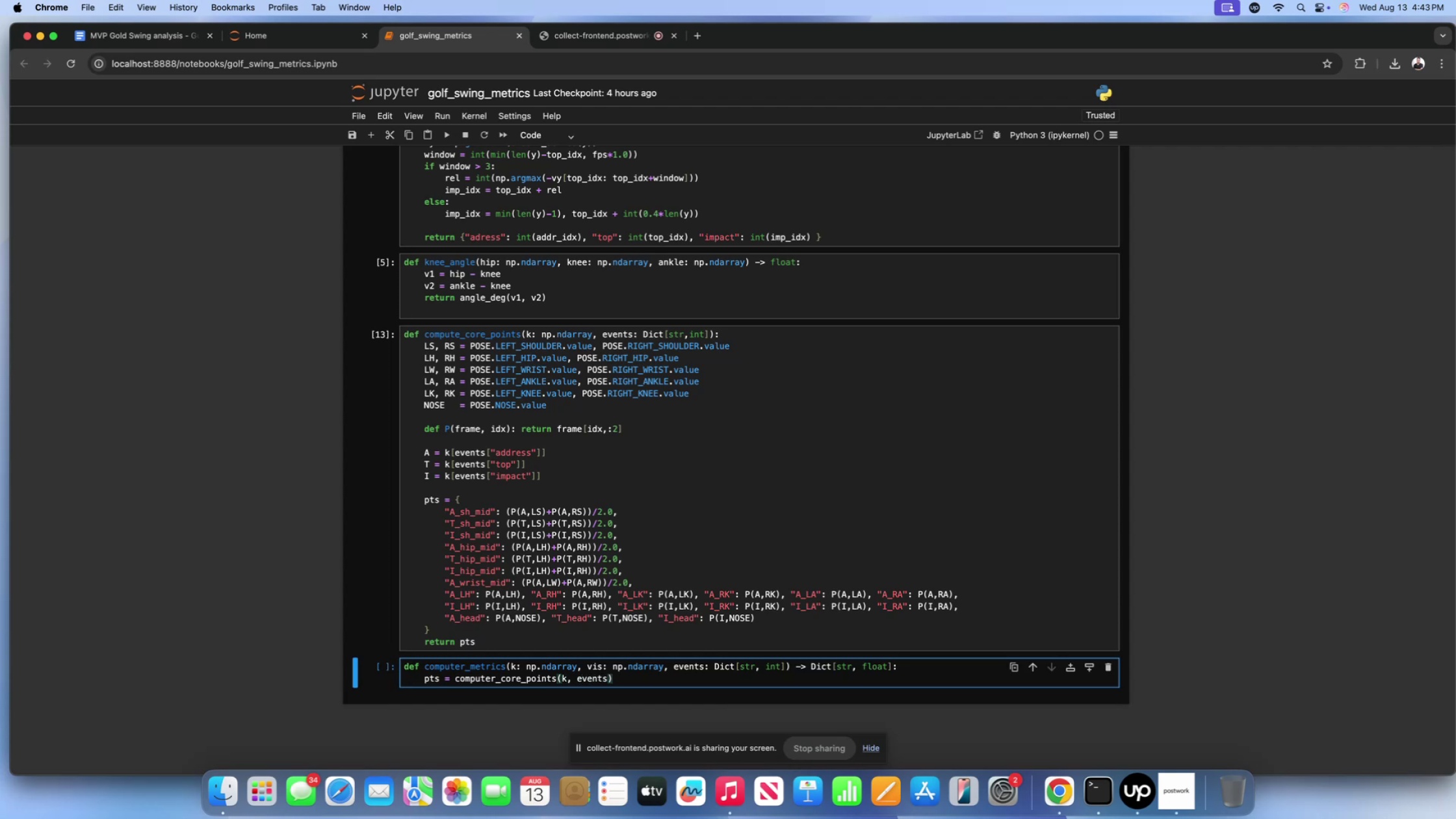 
key(Enter)
 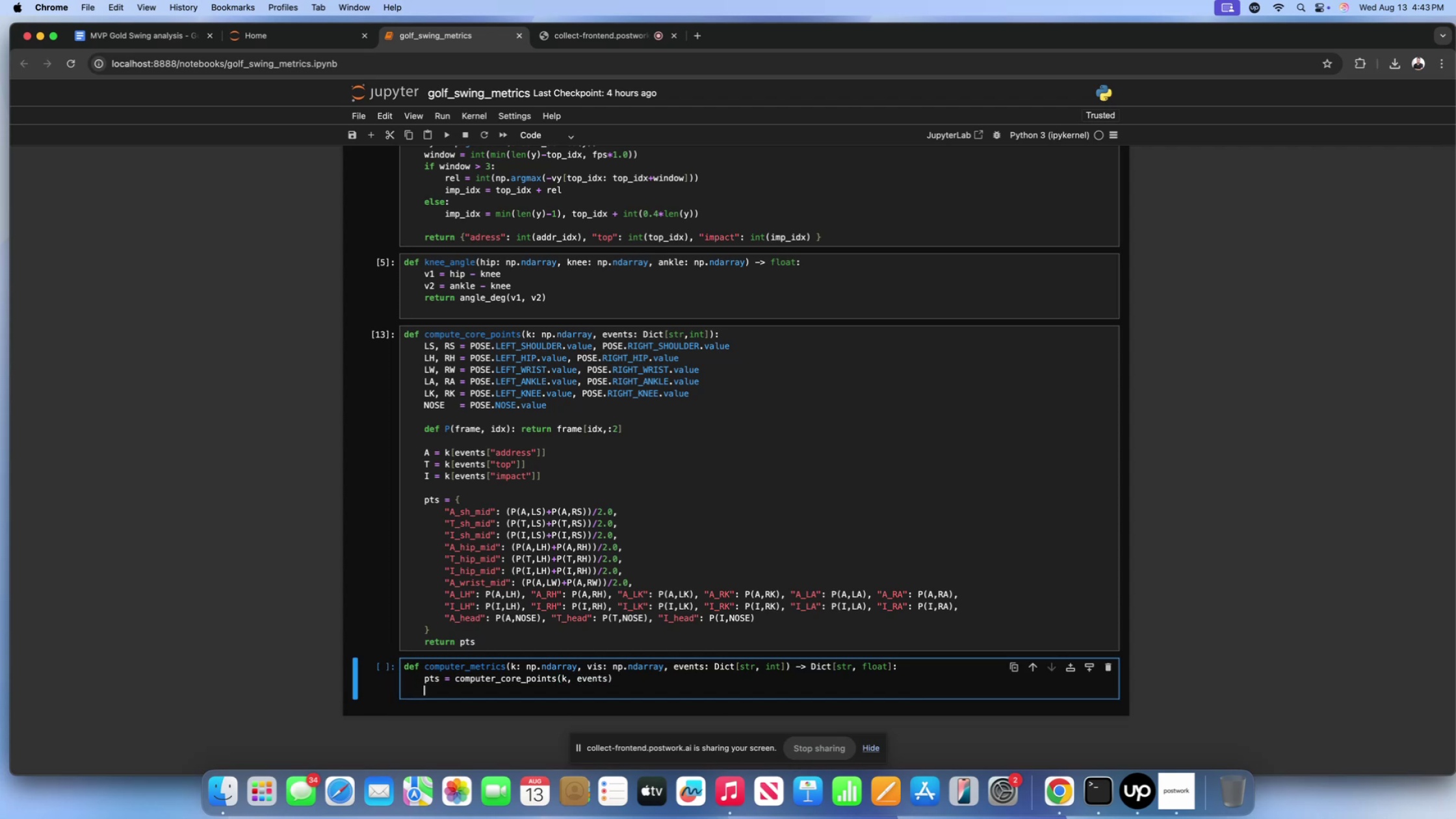 
key(Enter)
 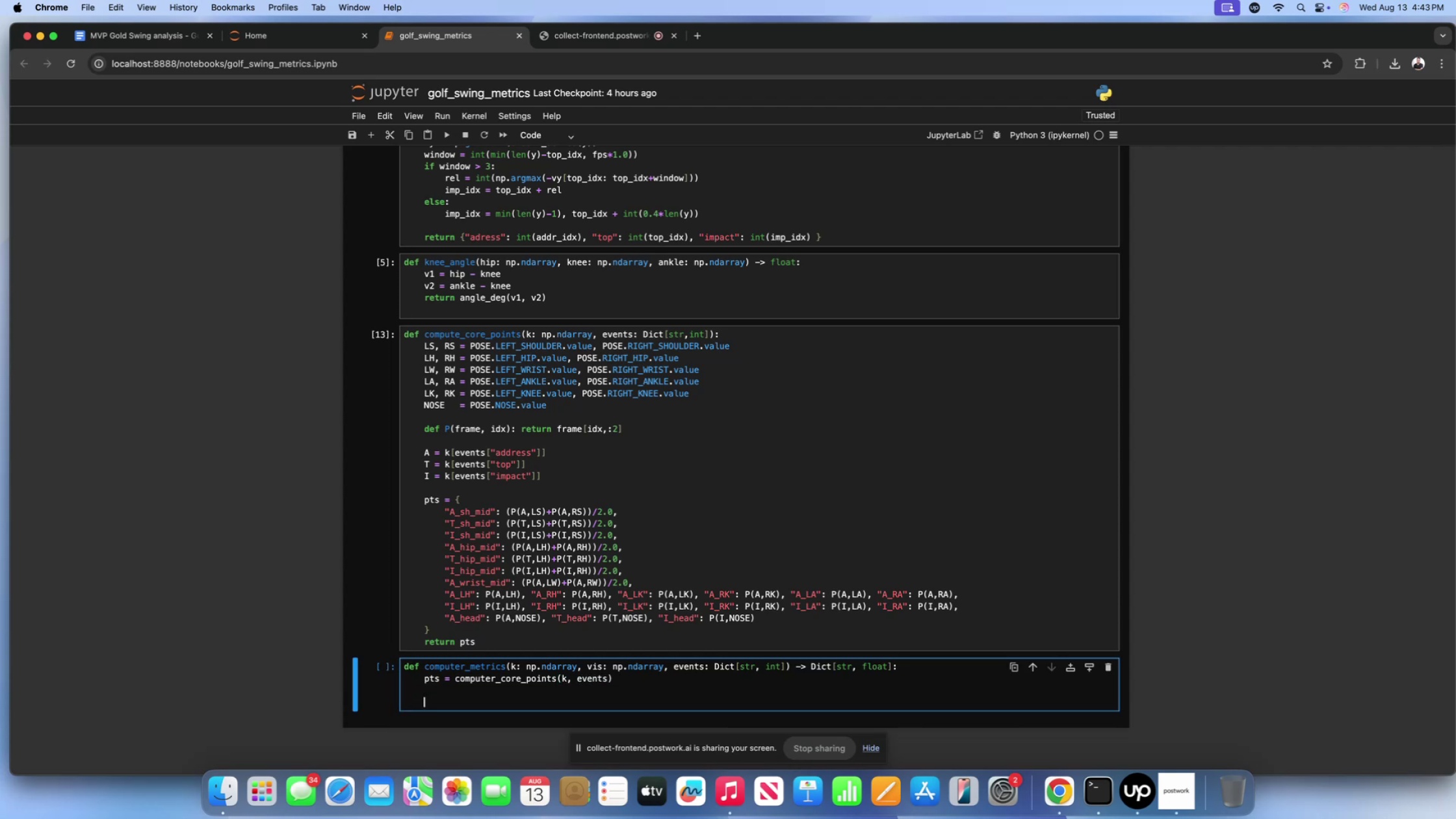 
type(# Spine tilt vs vertical)
 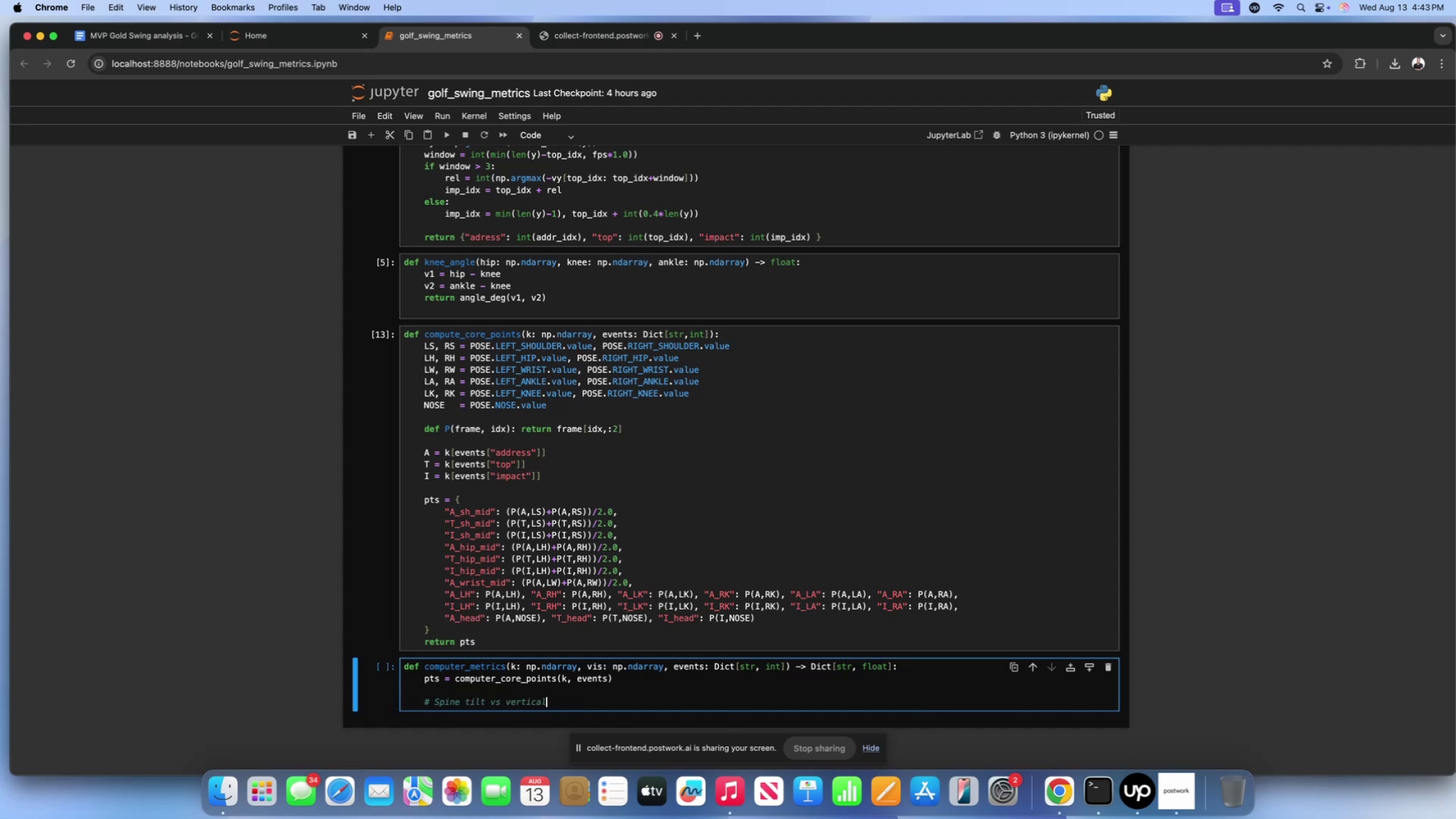 
key(Enter)
 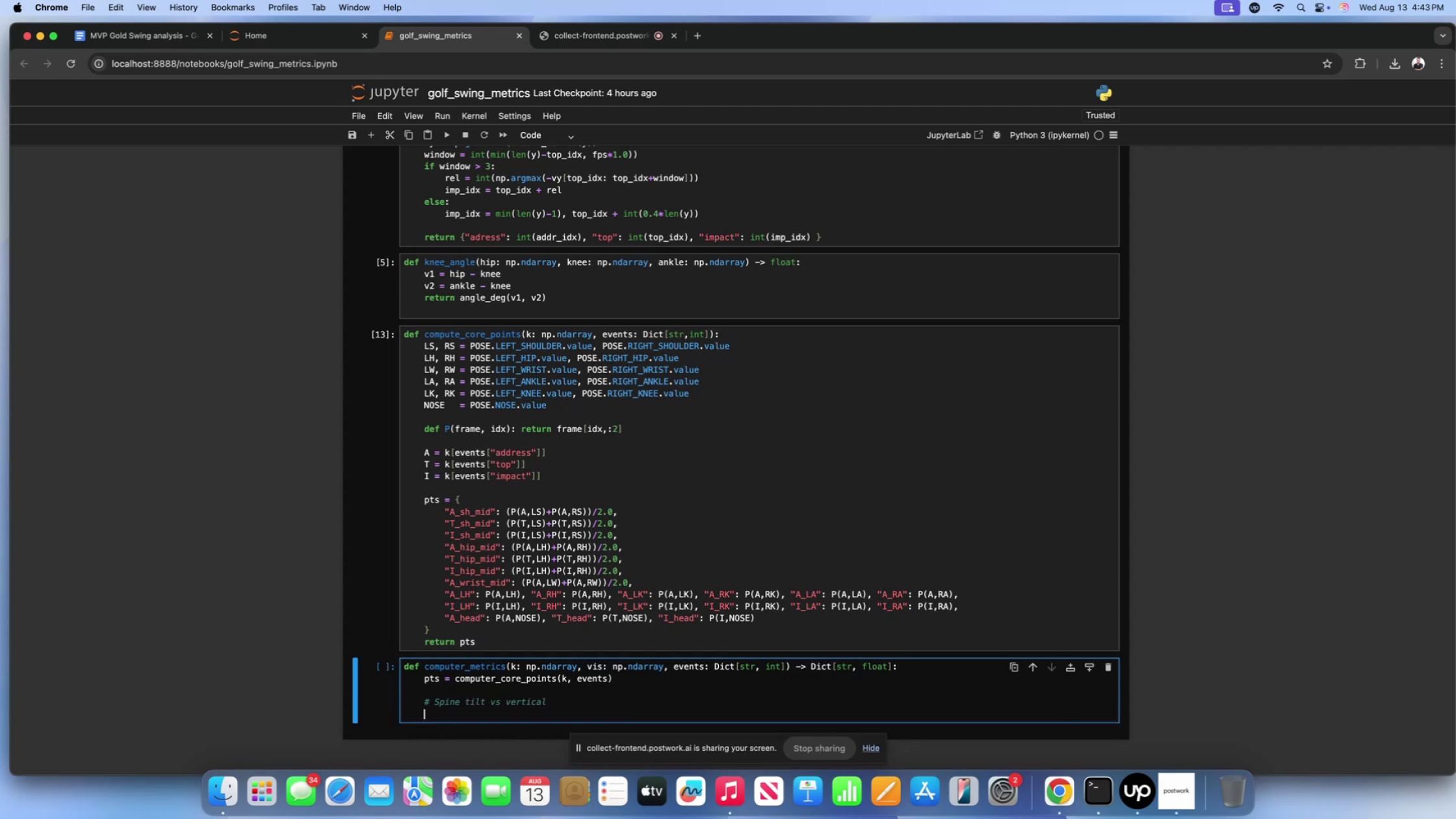 
scroll: coordinate [561, 562], scroll_direction: down, amount: 19.0
 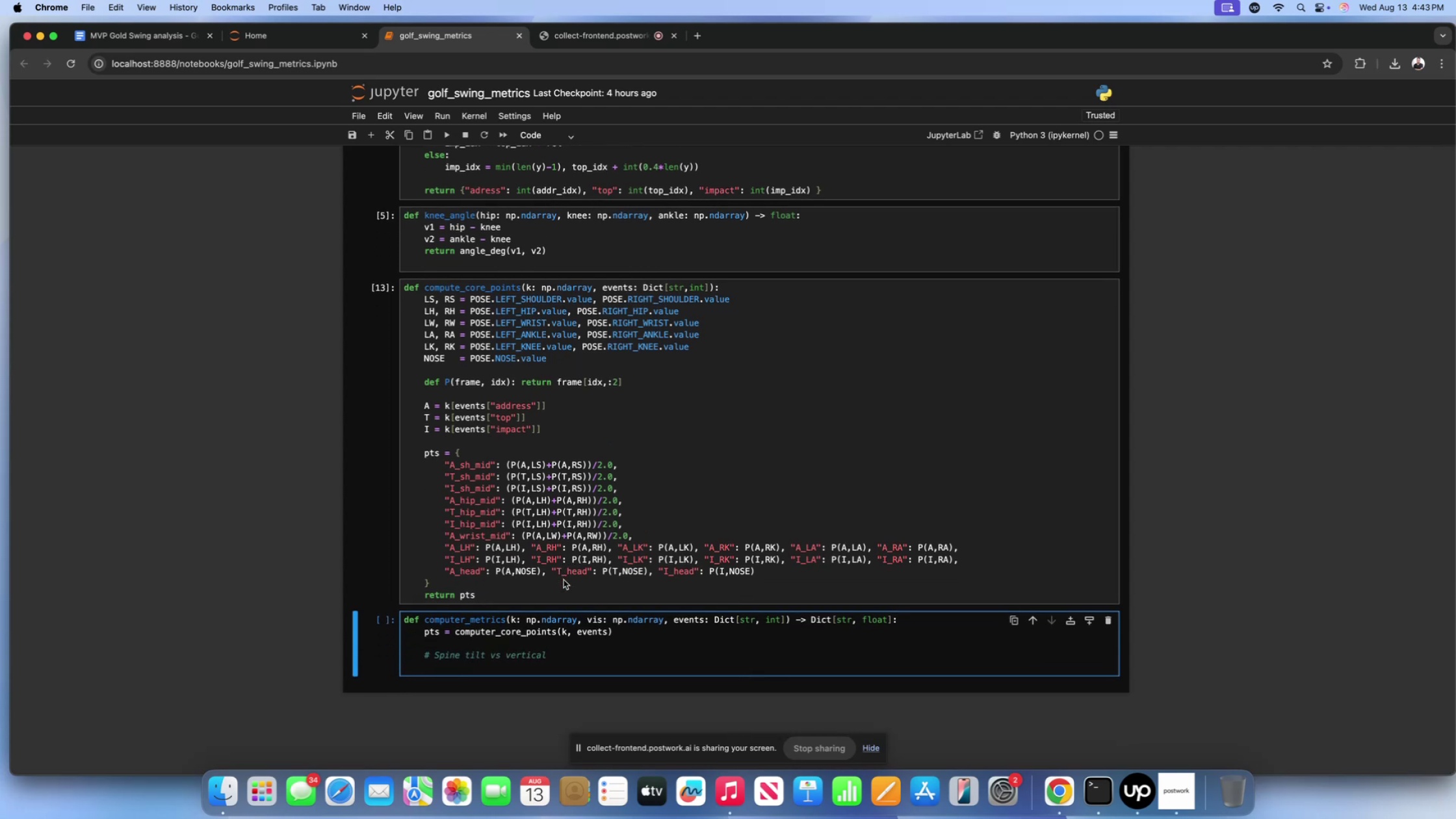 
type(def spine_)
 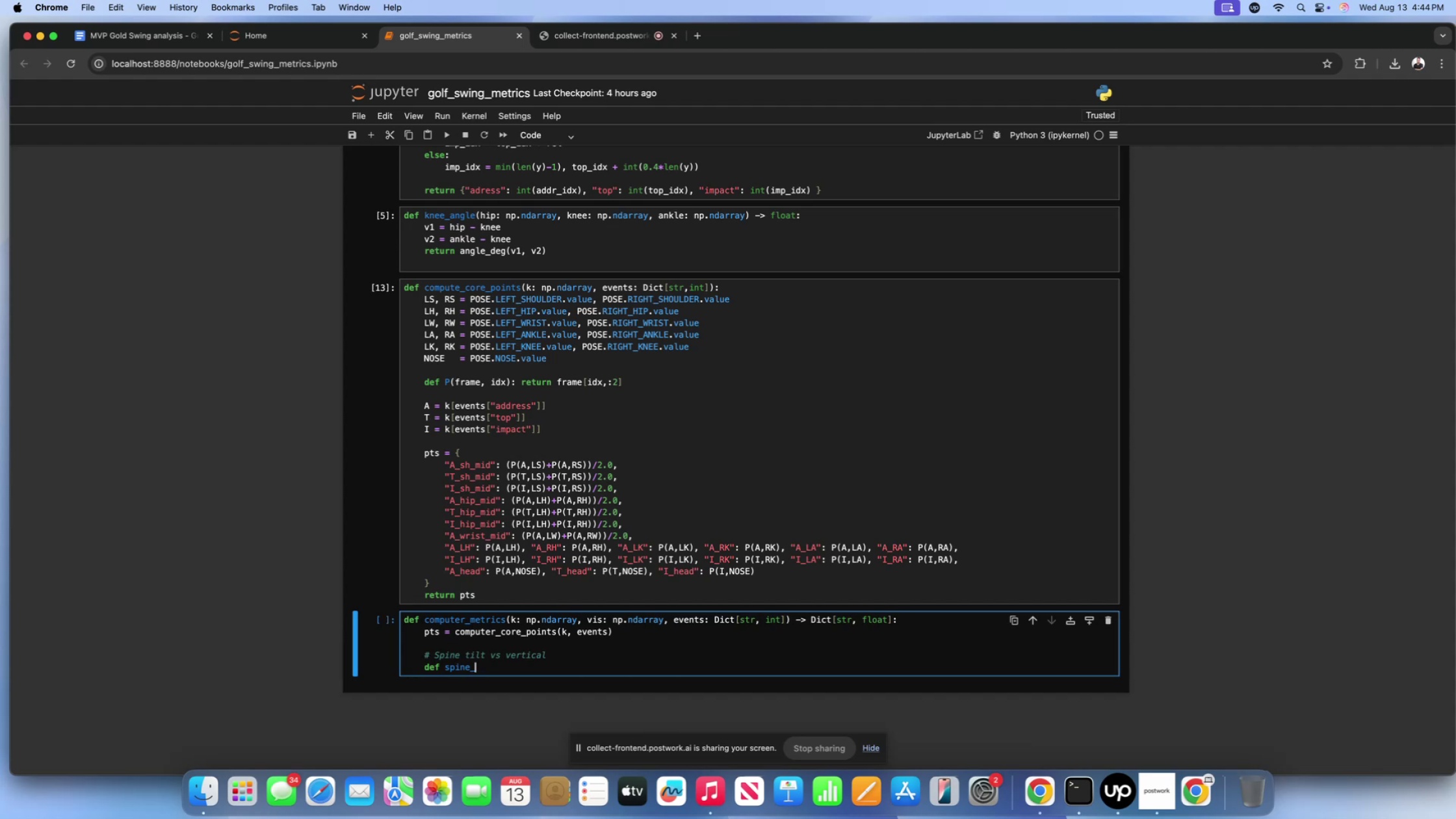 
wait(18.79)
 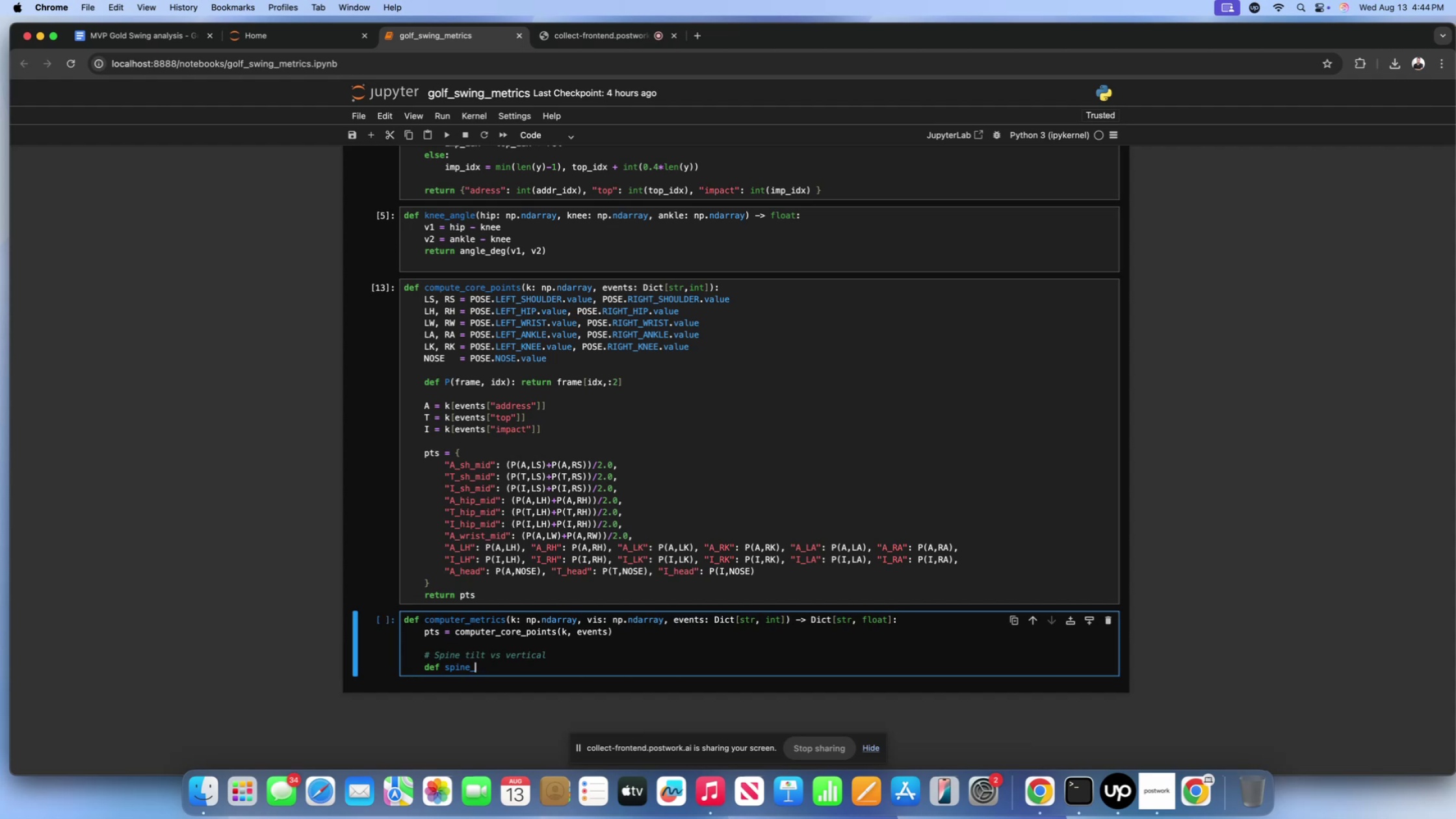 
type(vs_vertical():)
 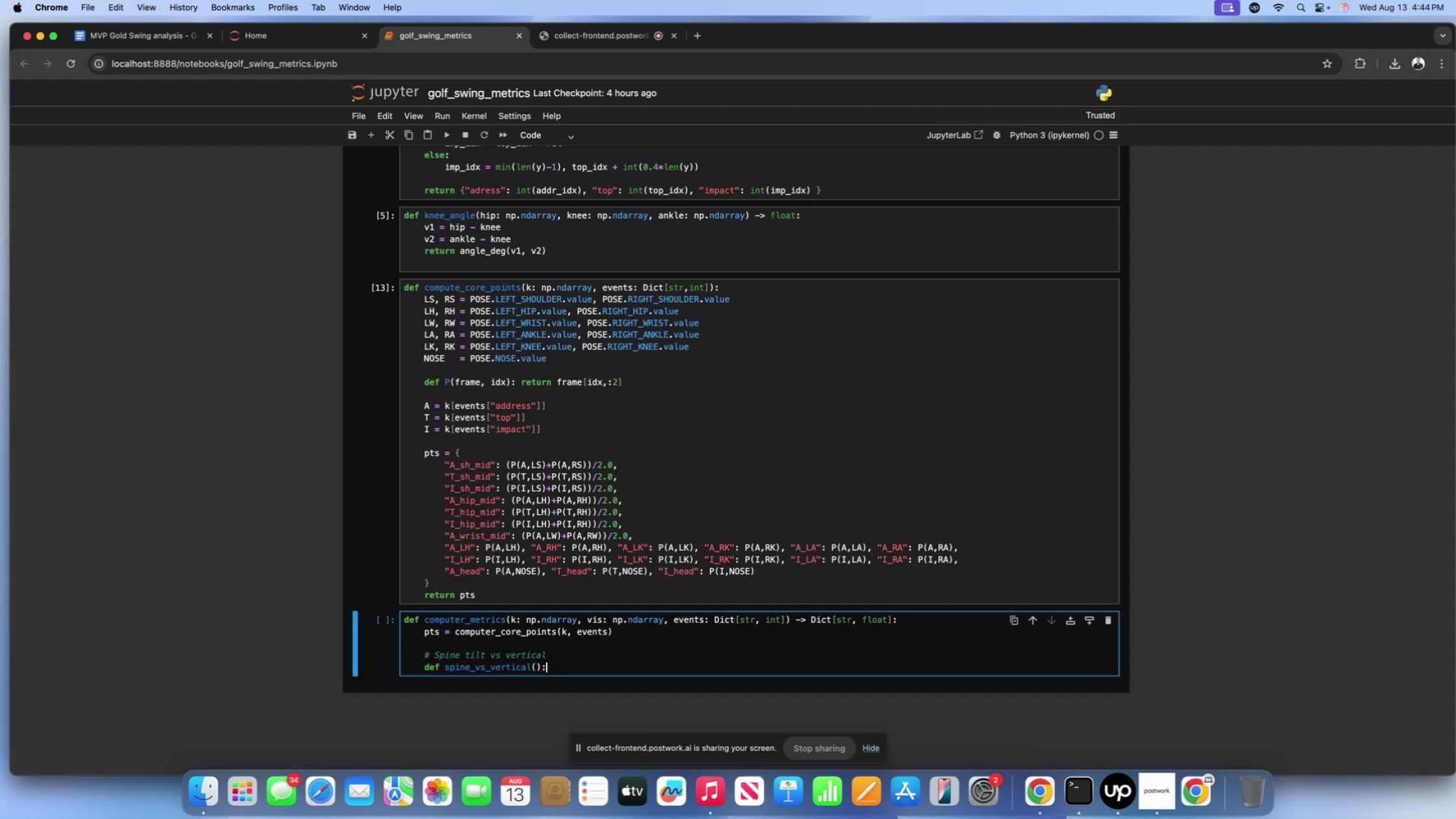 
wait(7.36)
 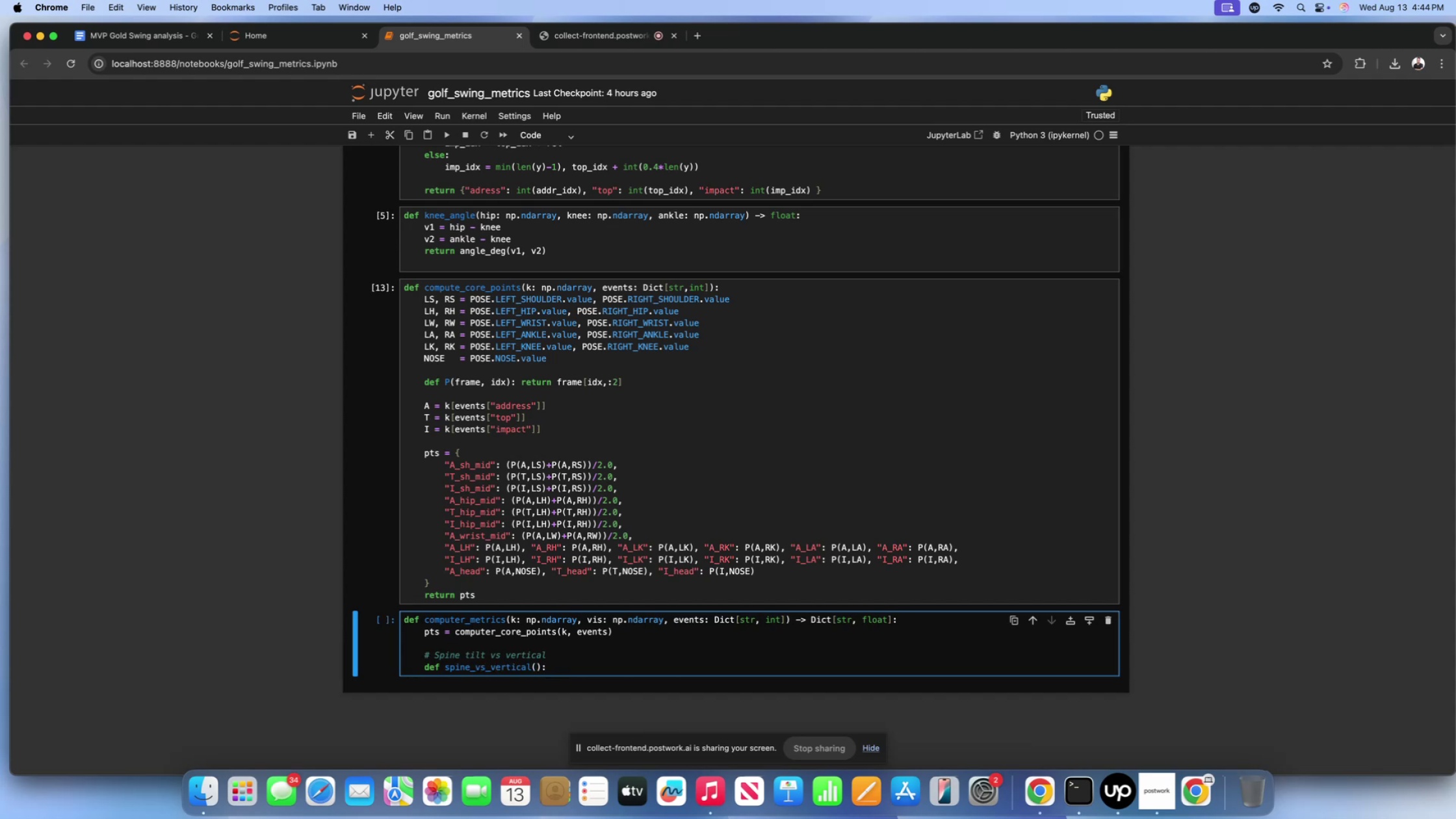 
key(ArrowLeft)
 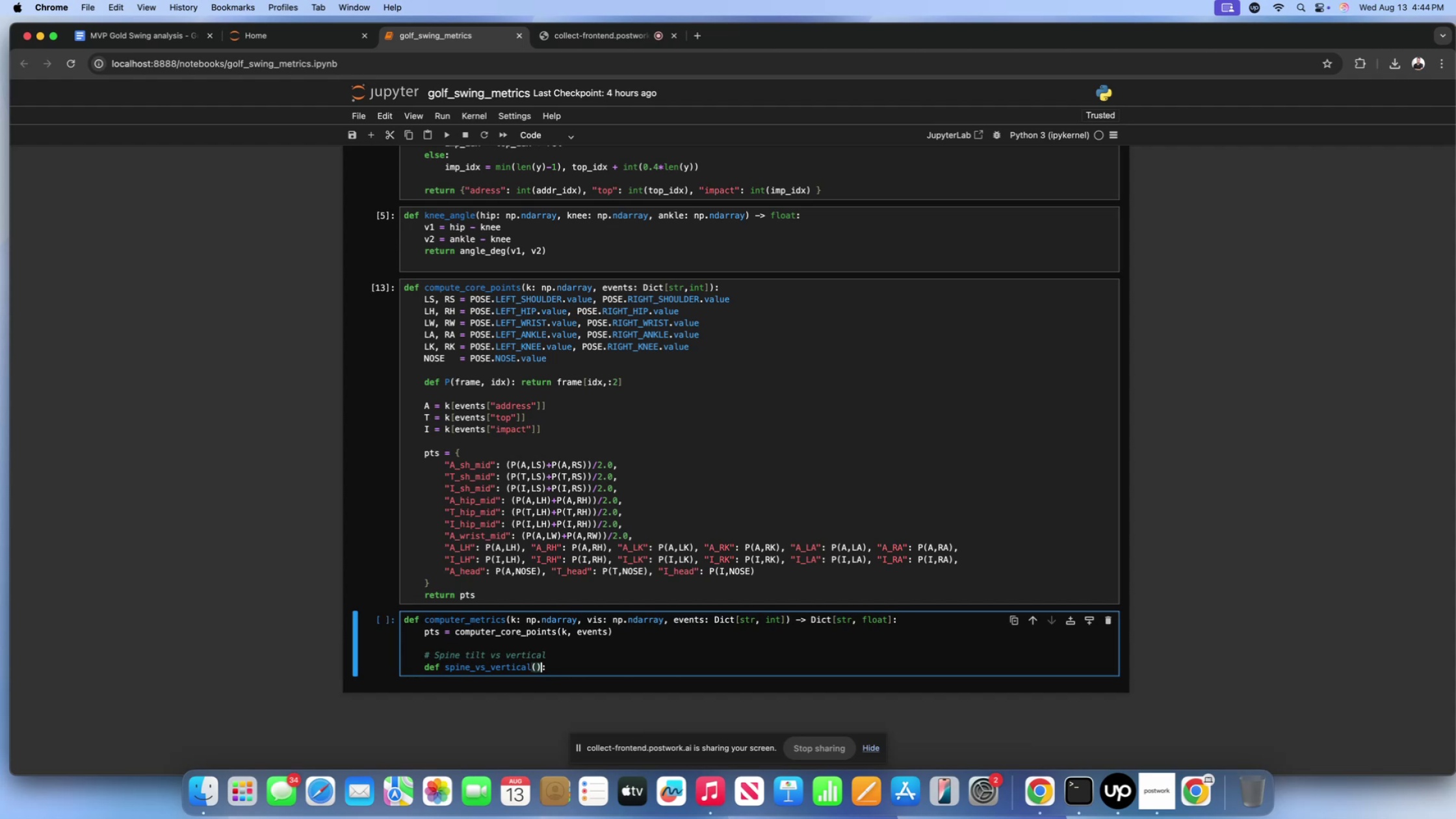 
key(ArrowLeft)
 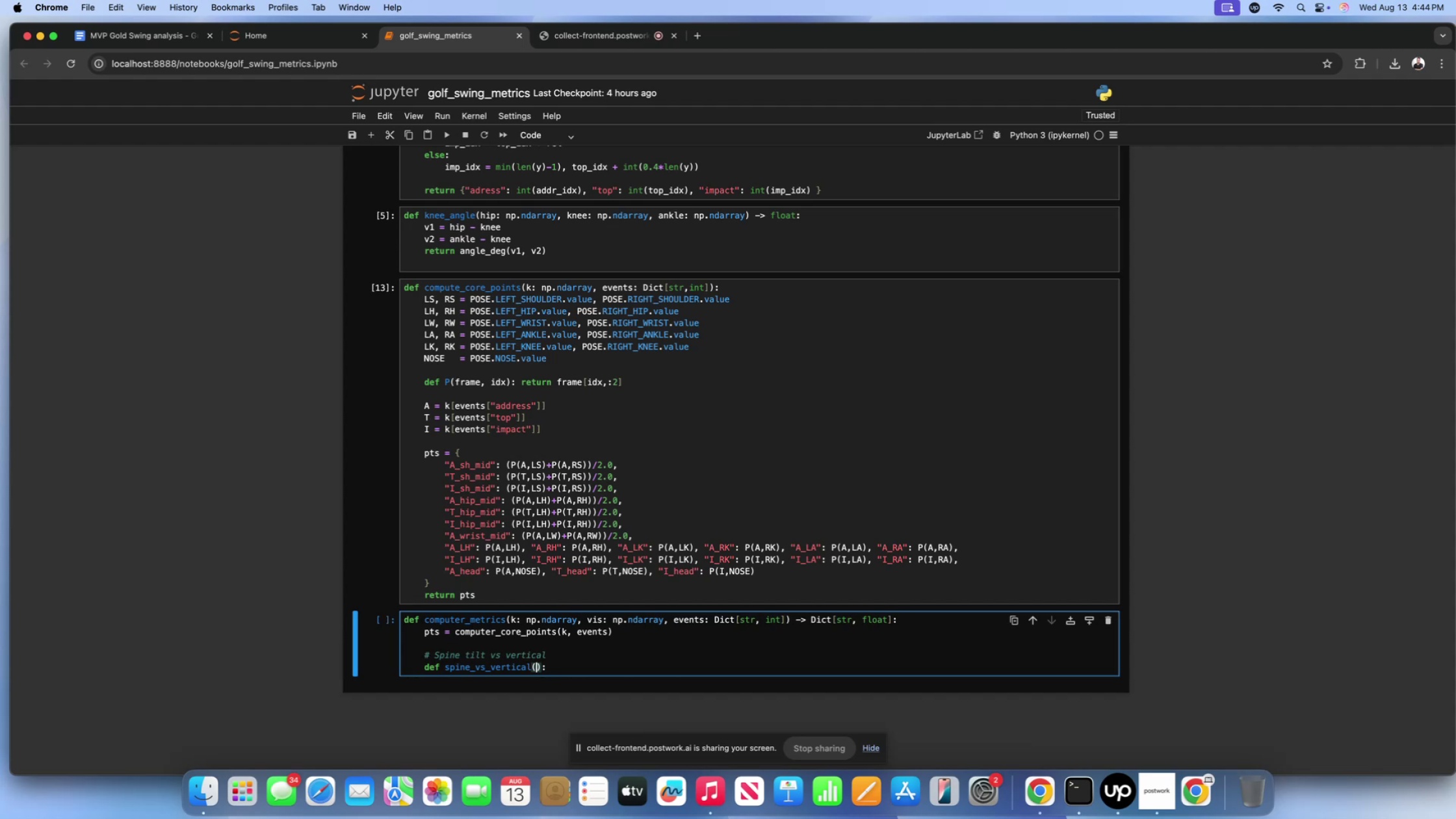 
type(sh_mid, hip_mid)
 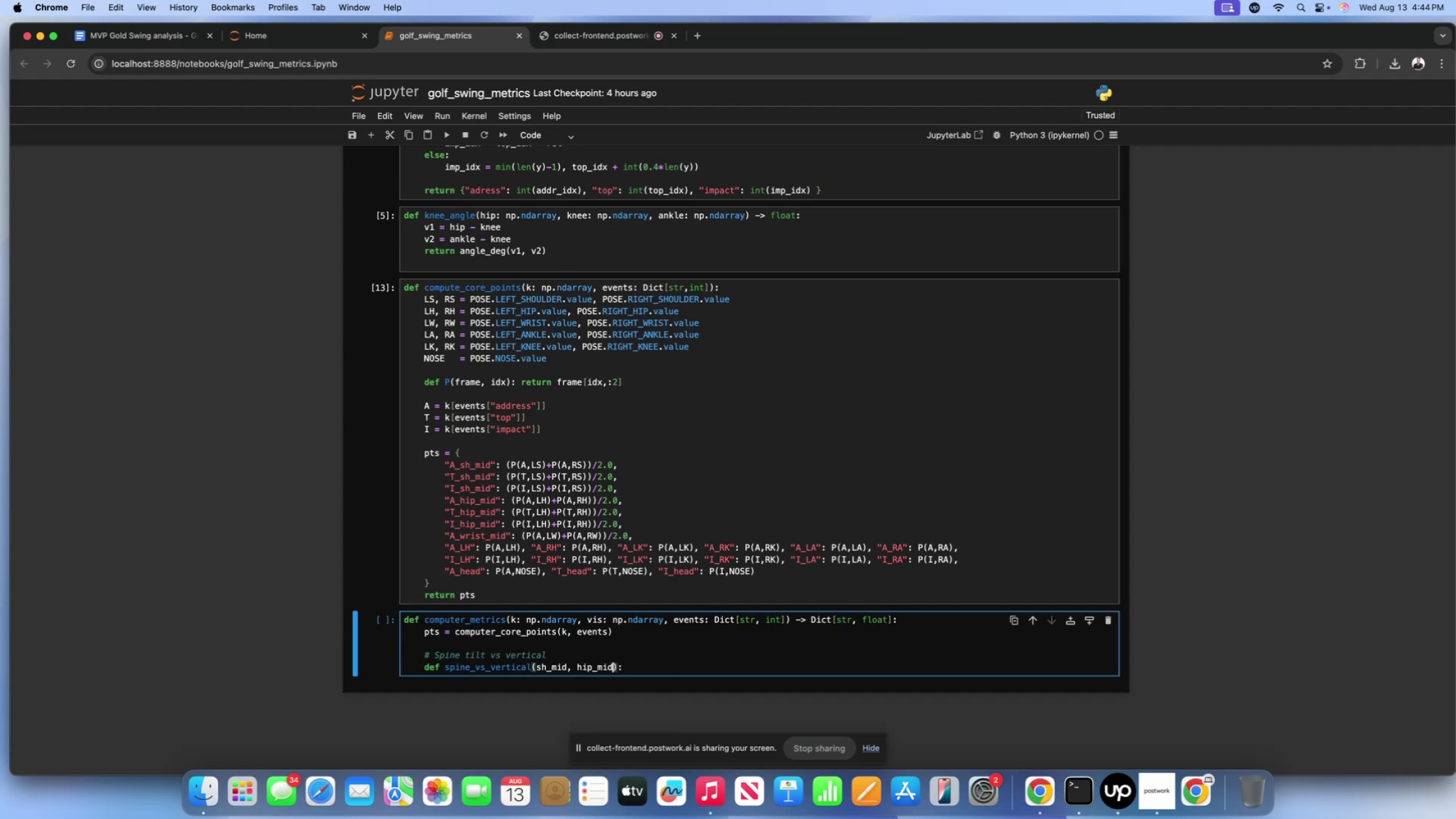 
 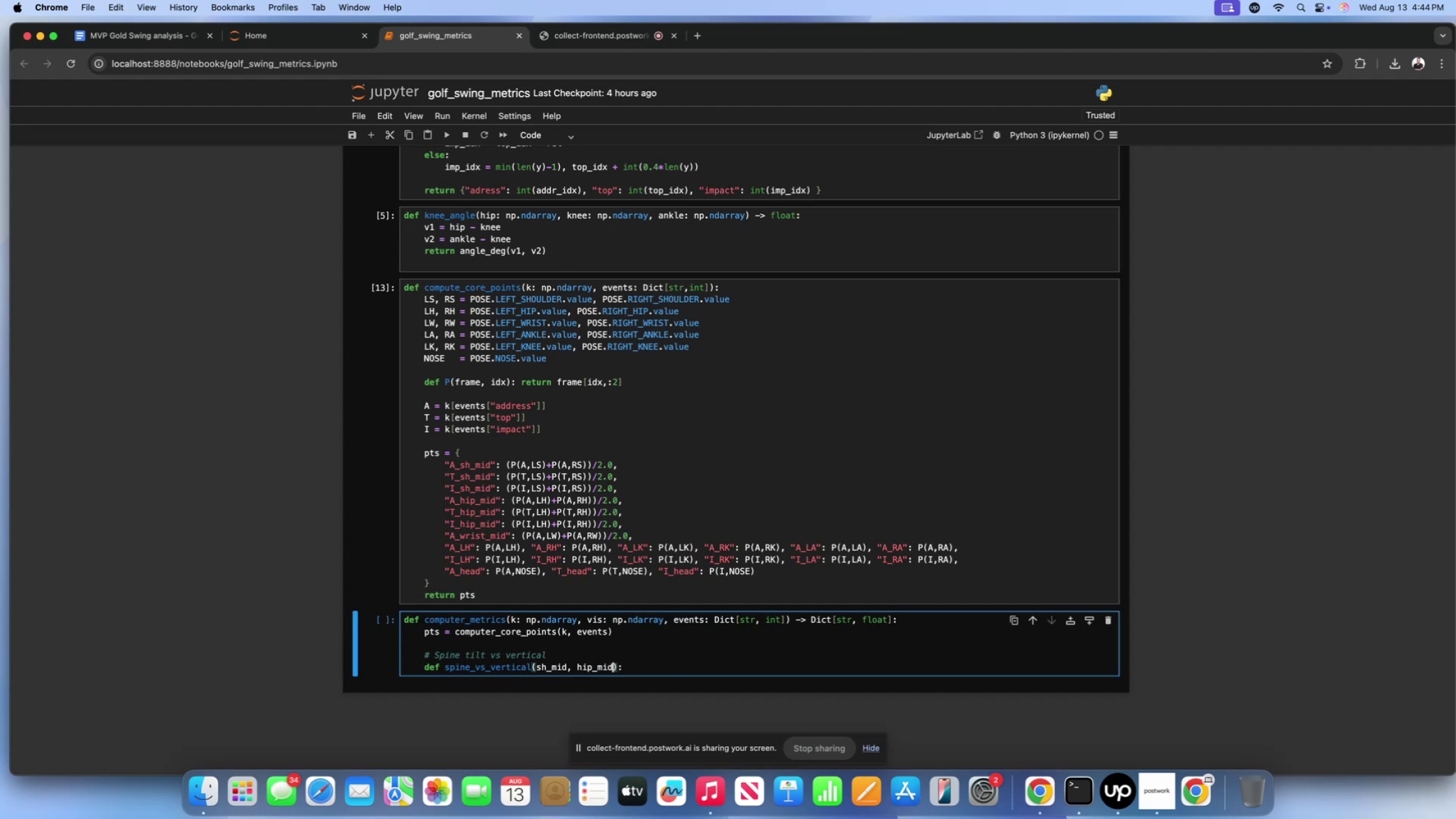 
key(ArrowRight)
 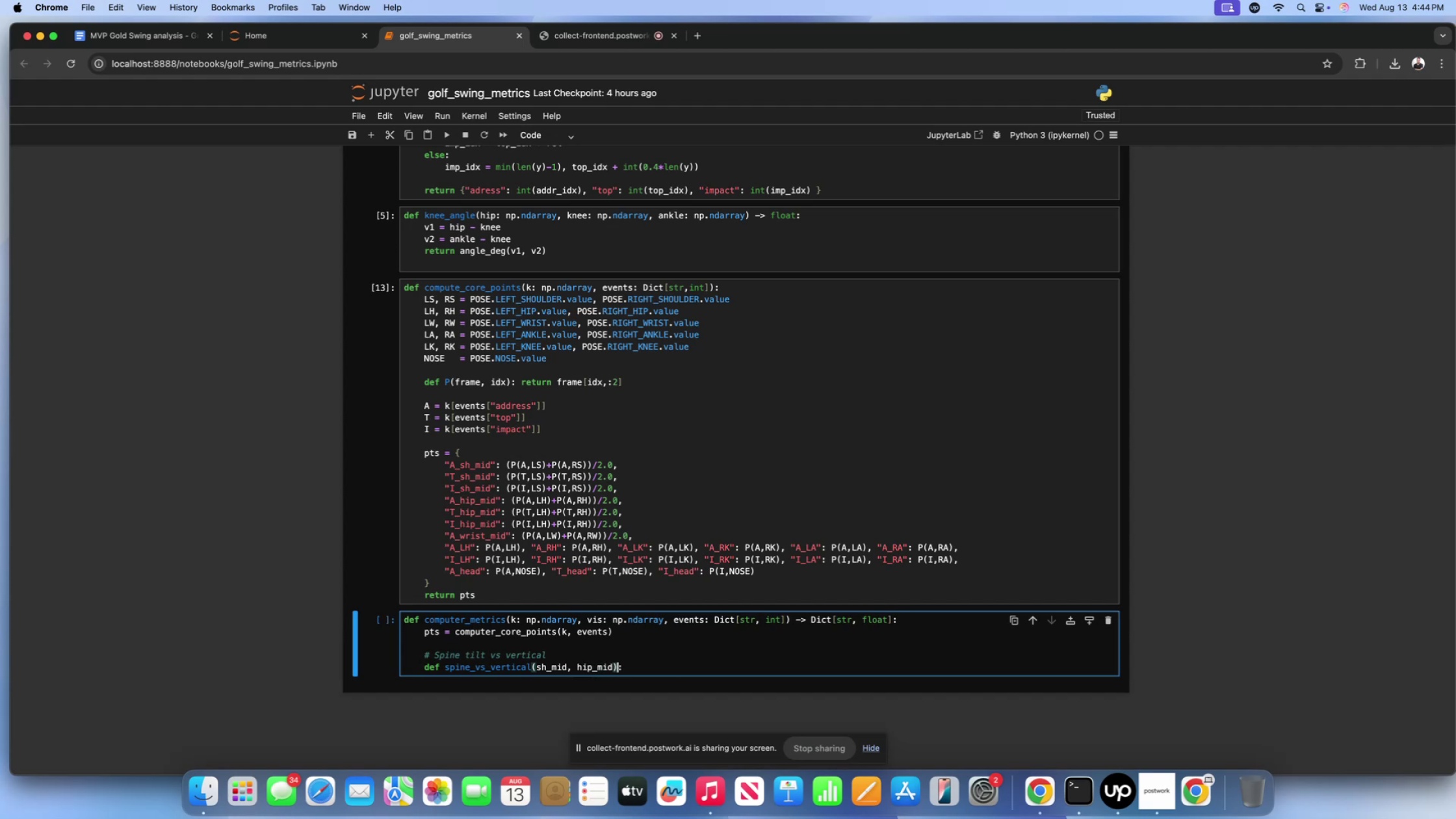 
key(ArrowRight)
 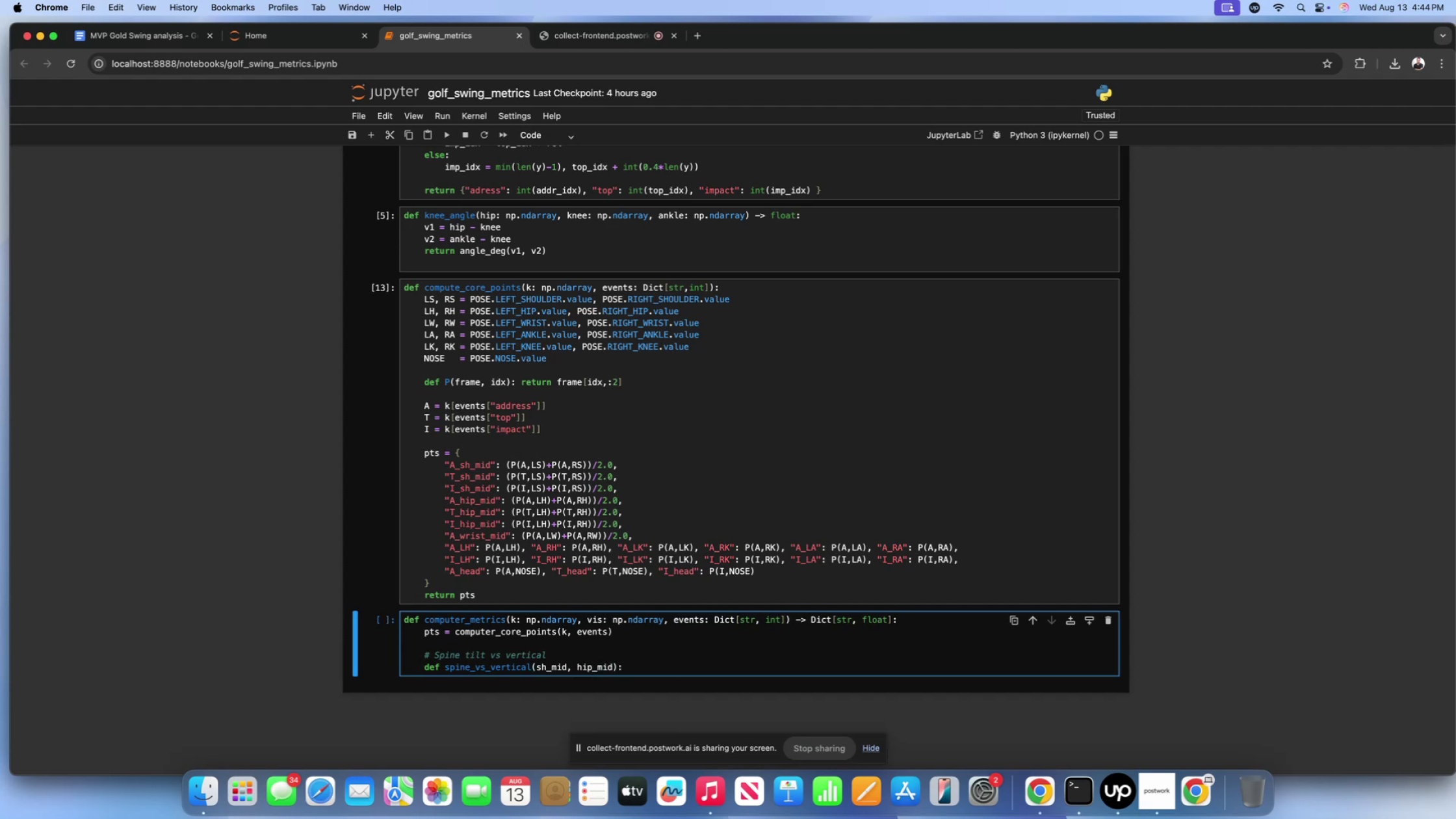 
key(Enter)
 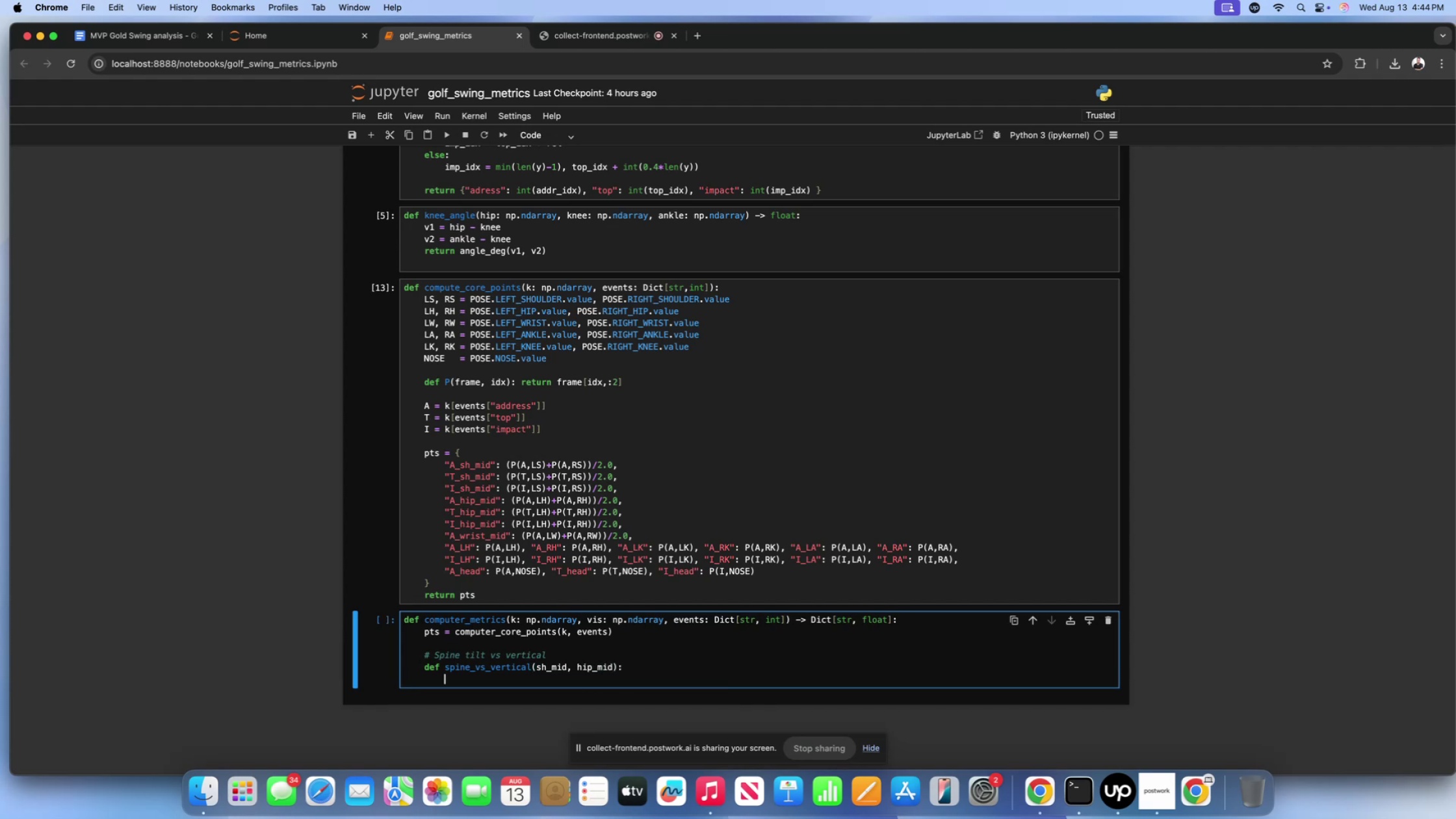 
type(ang = line_anglke)
key(Backspace)
key(Backspace)
type(e_deg())
 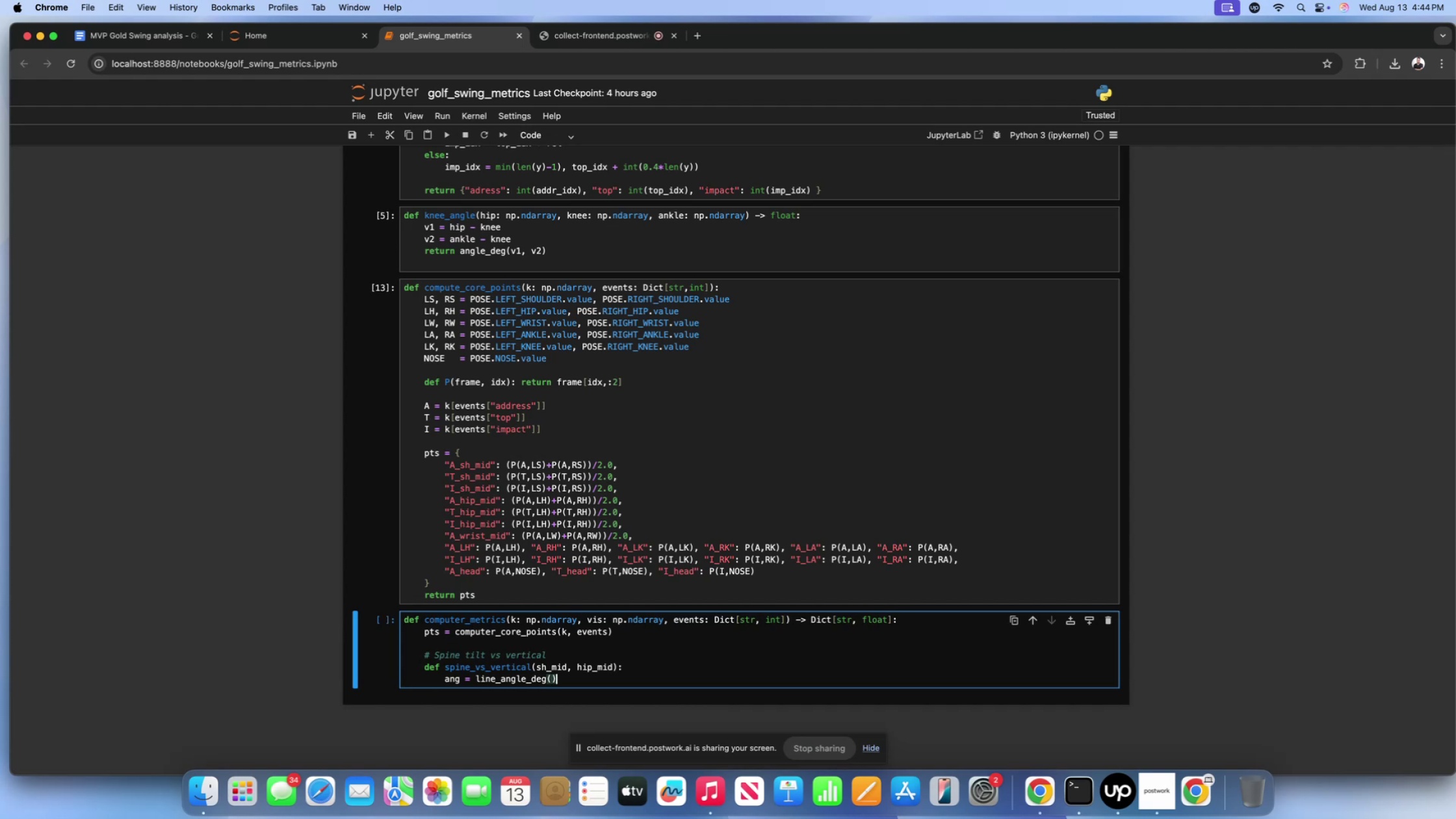 
type(  # vs x-axis)
 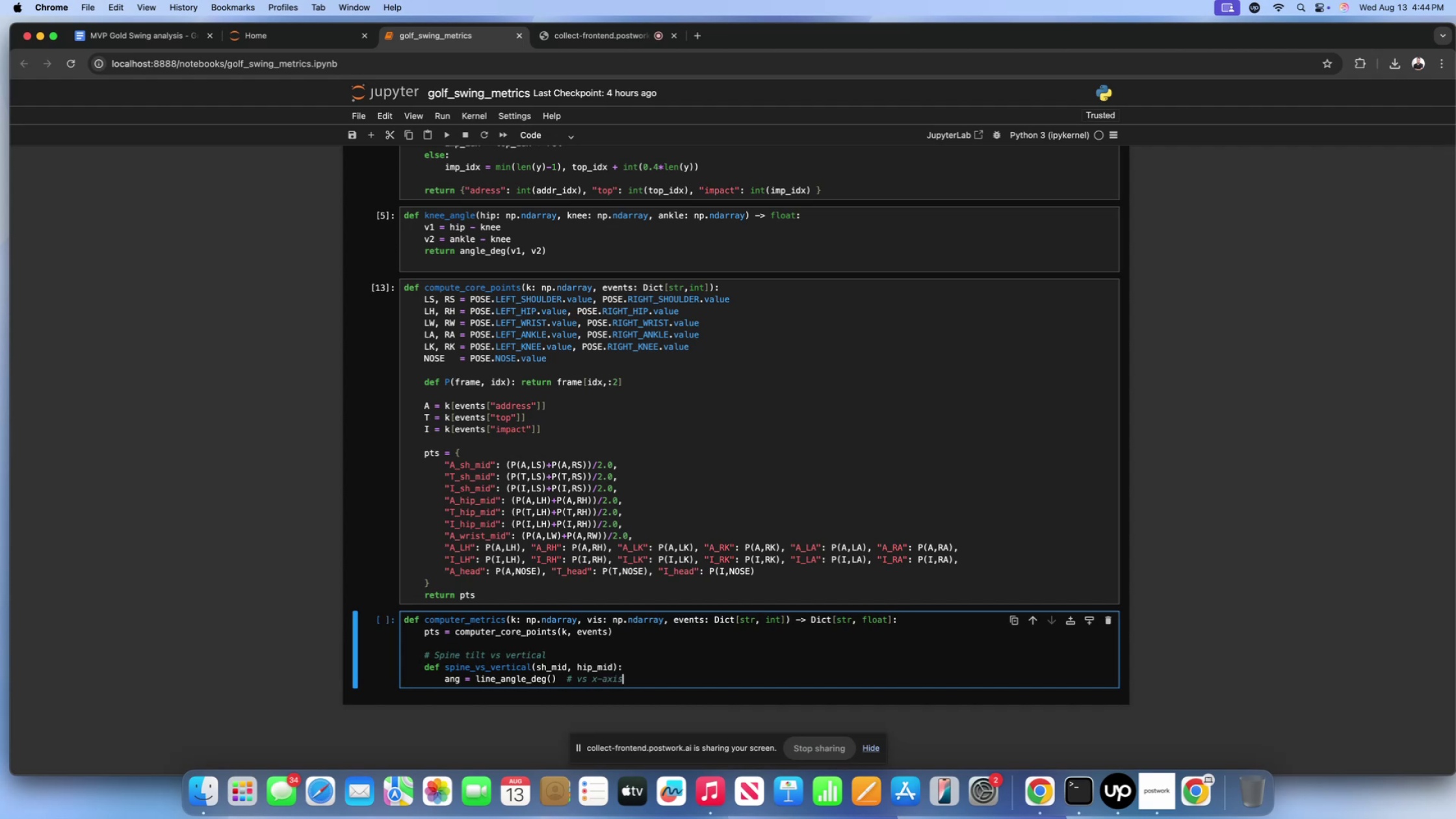 
hold_key(key=ArrowLeft, duration=1.09)
 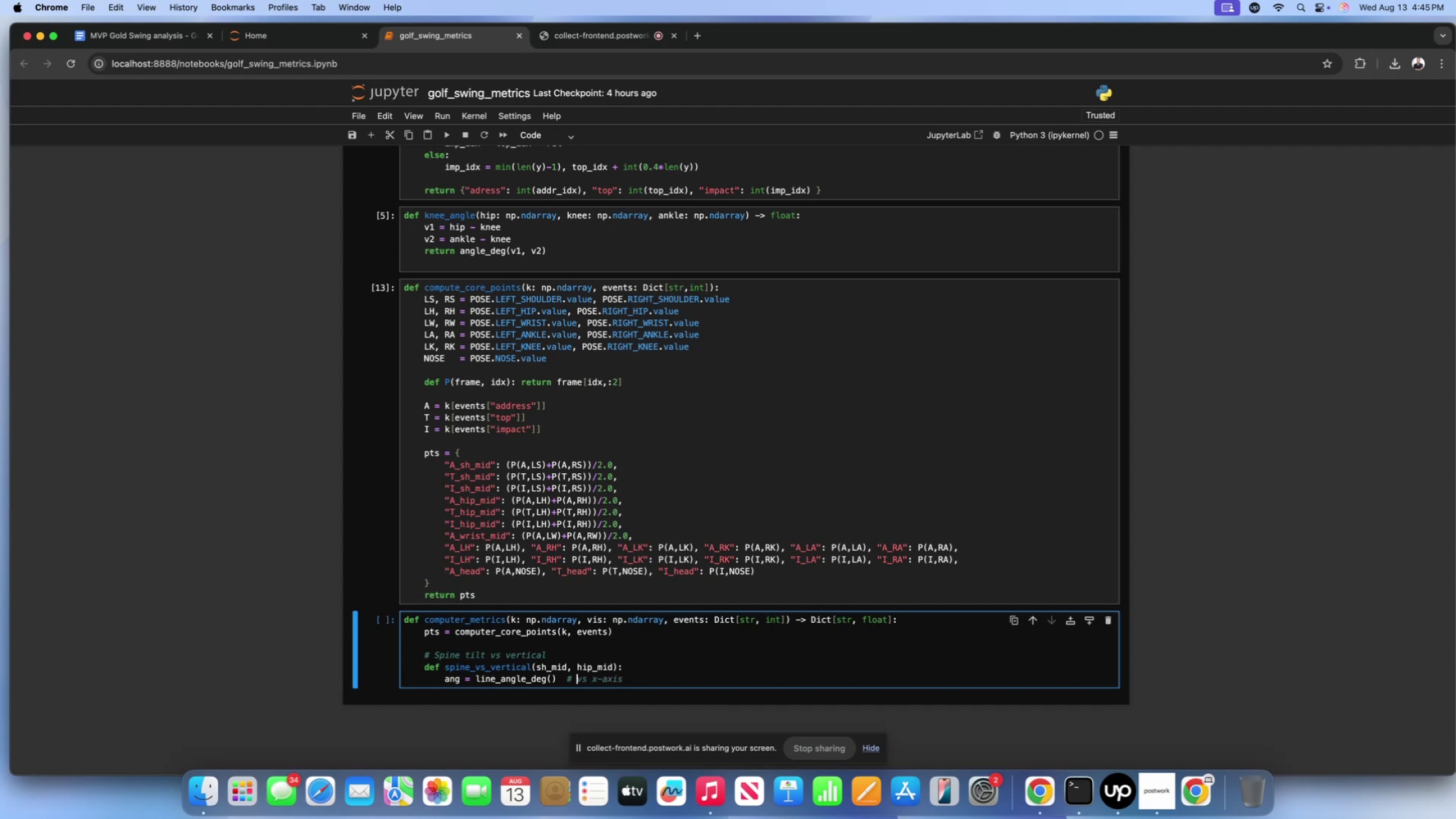 
key(ArrowLeft)
 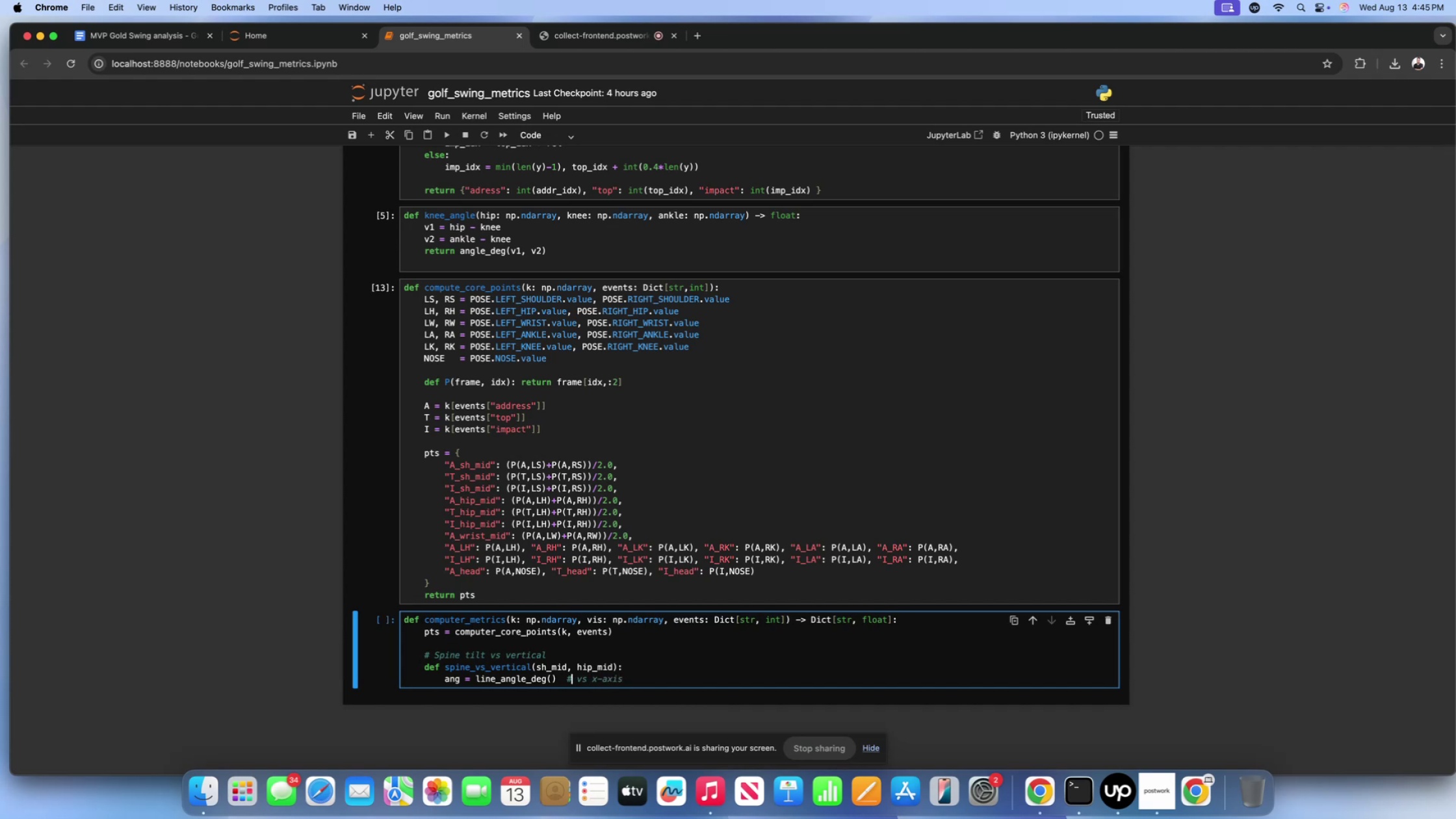 
key(ArrowLeft)
 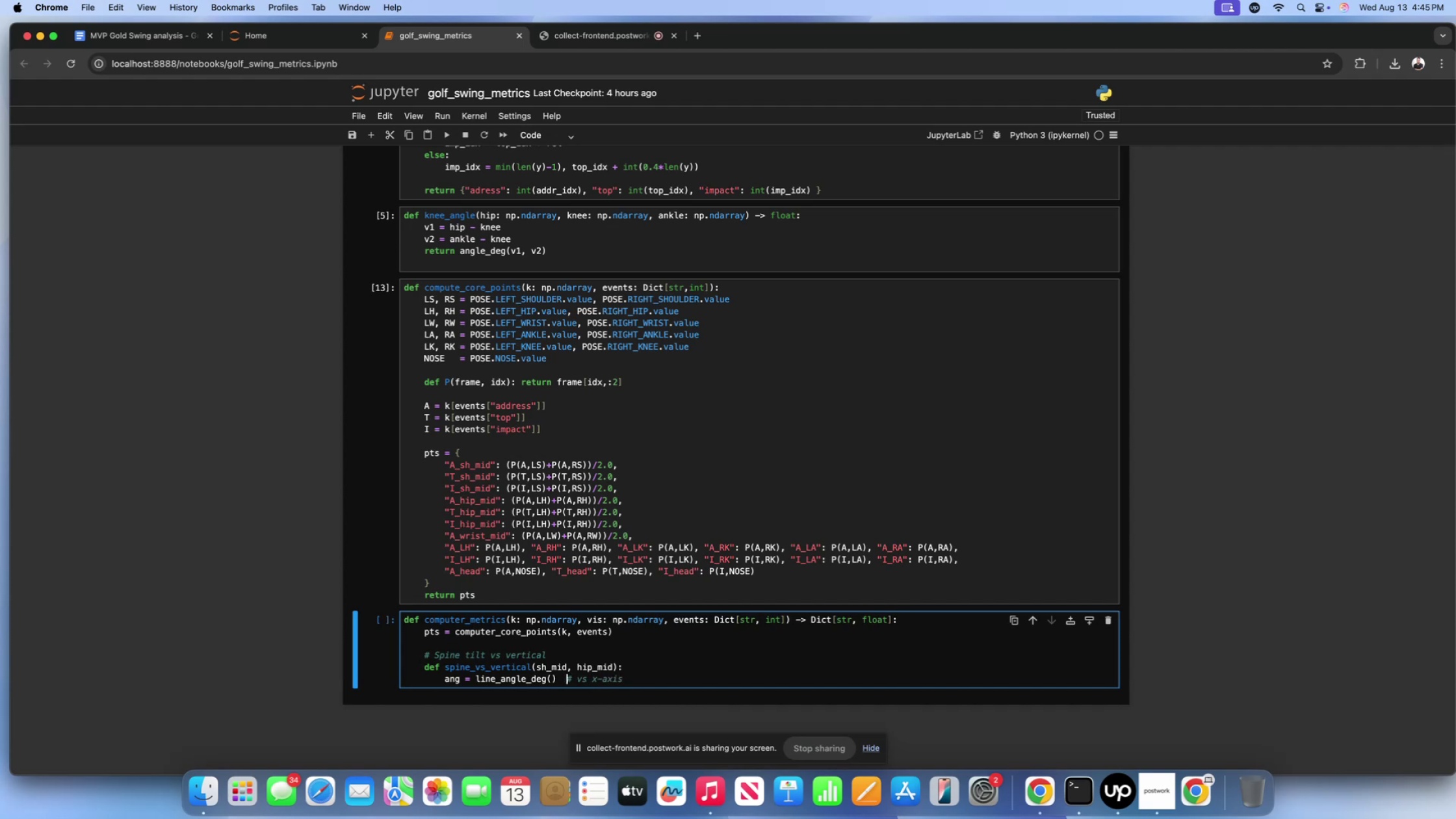 
key(ArrowLeft)
 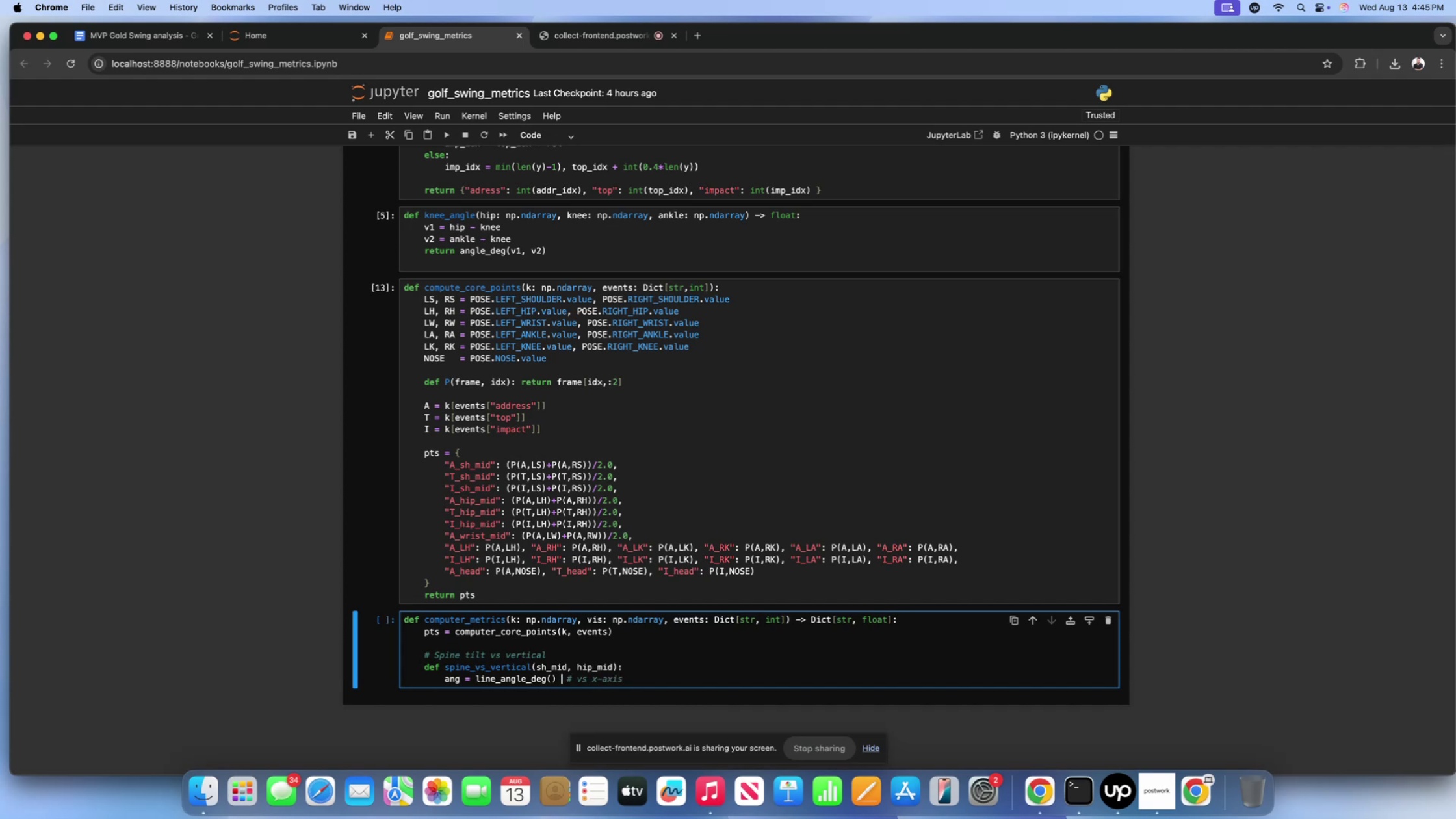 
key(ArrowLeft)
 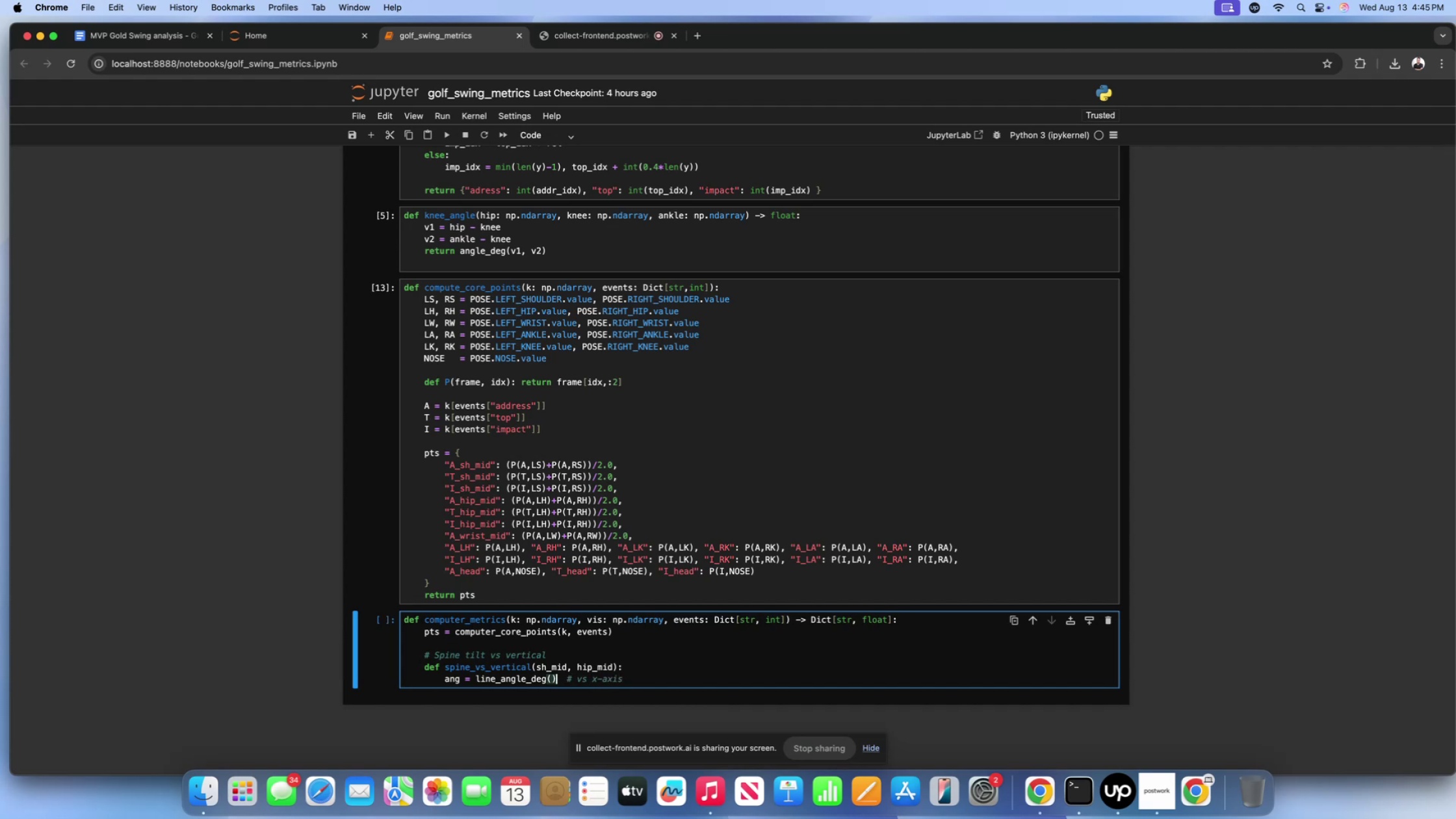 
key(ArrowLeft)
 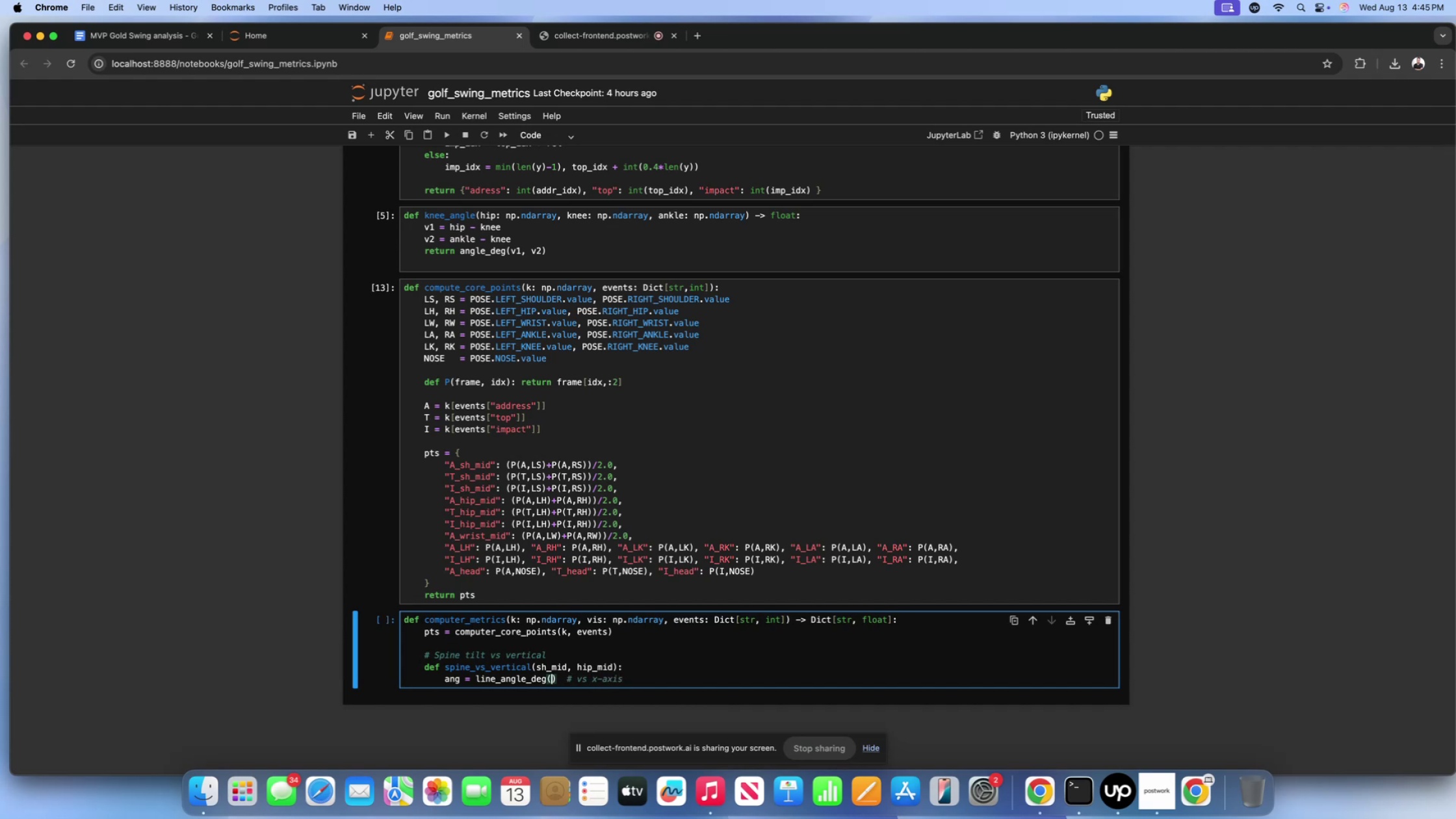 
type(hip_mid)
 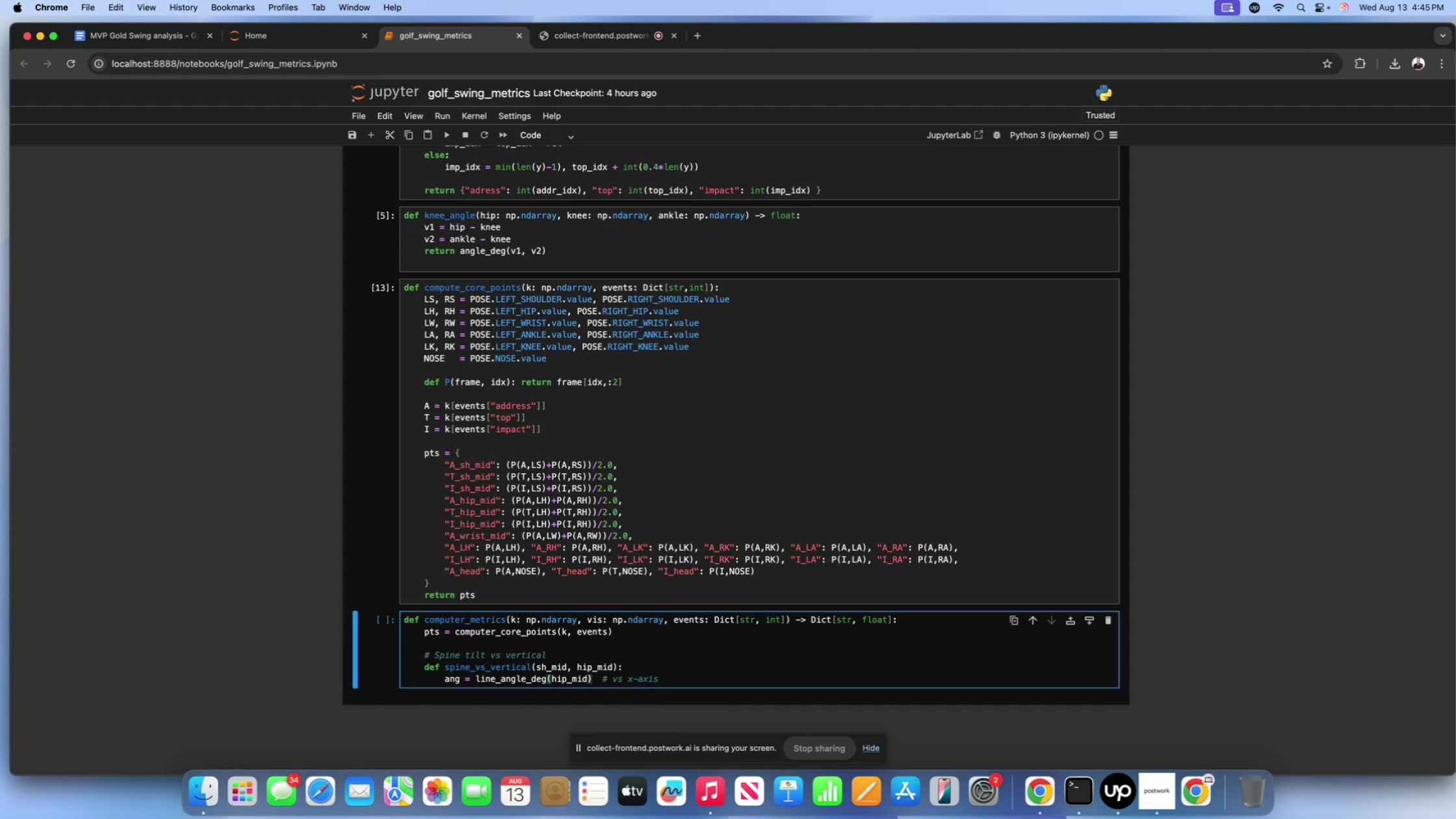 
type(, sh_mid)
 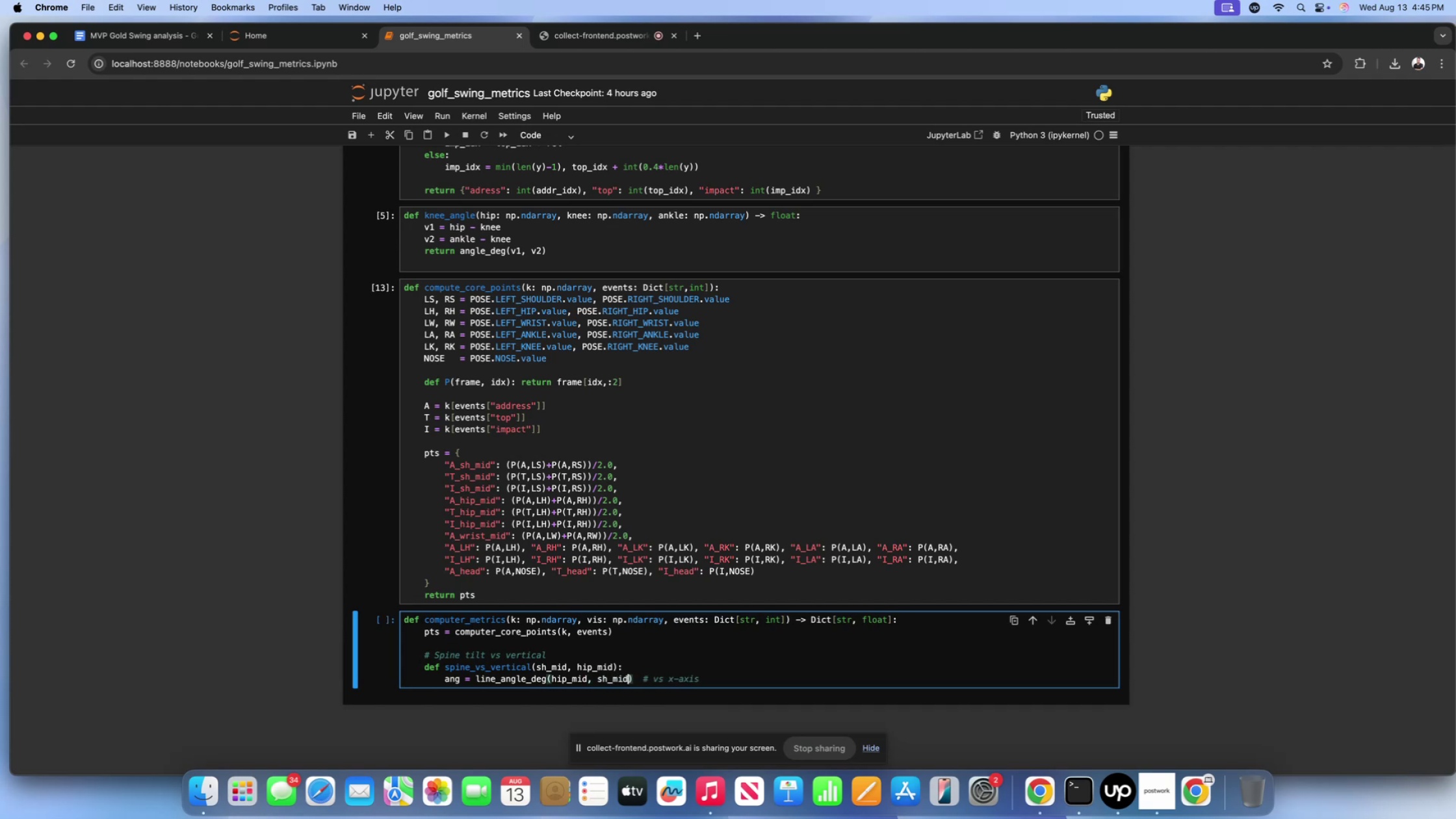 
key(ArrowRight)
 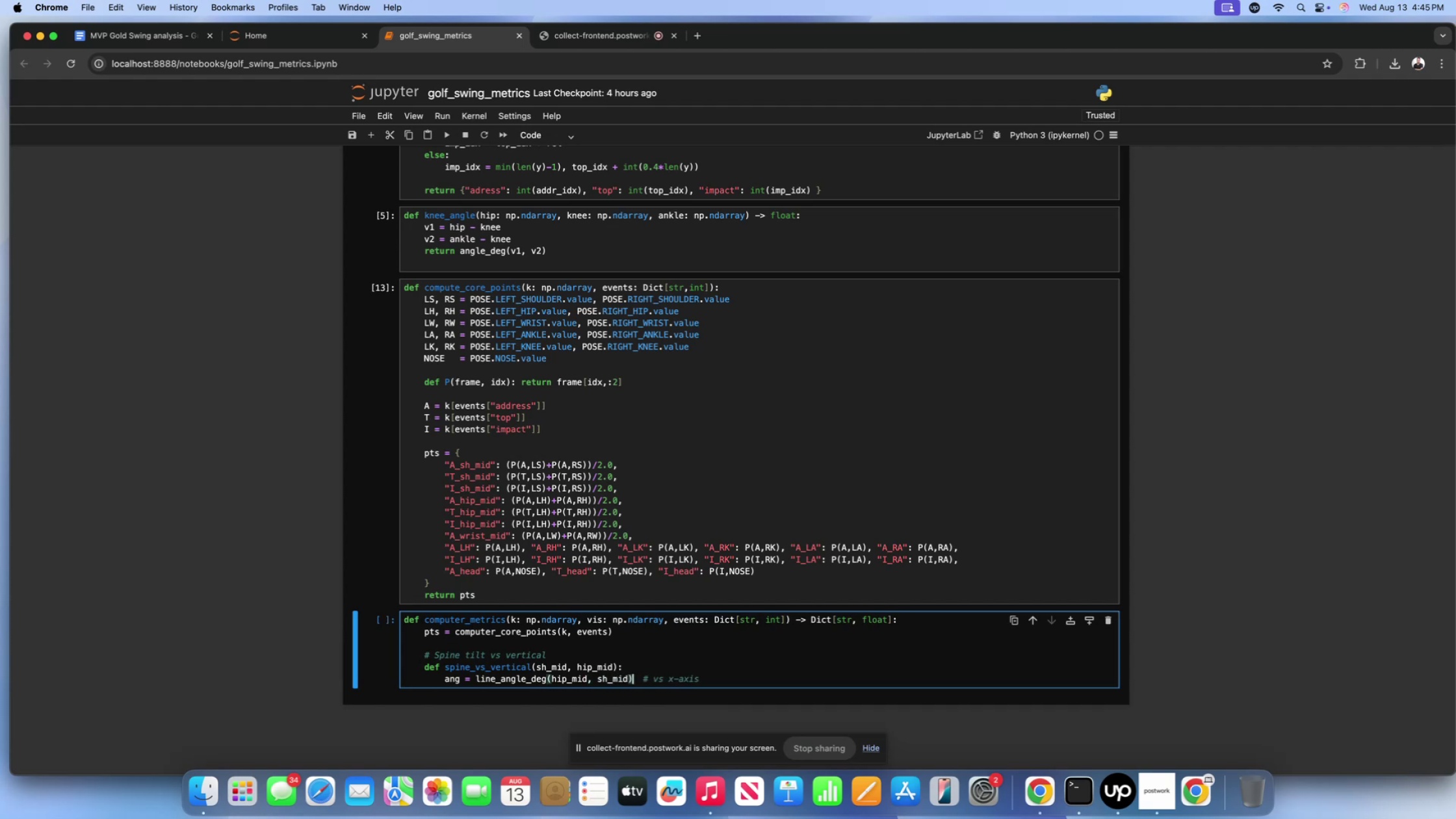 
key(ArrowRight)
 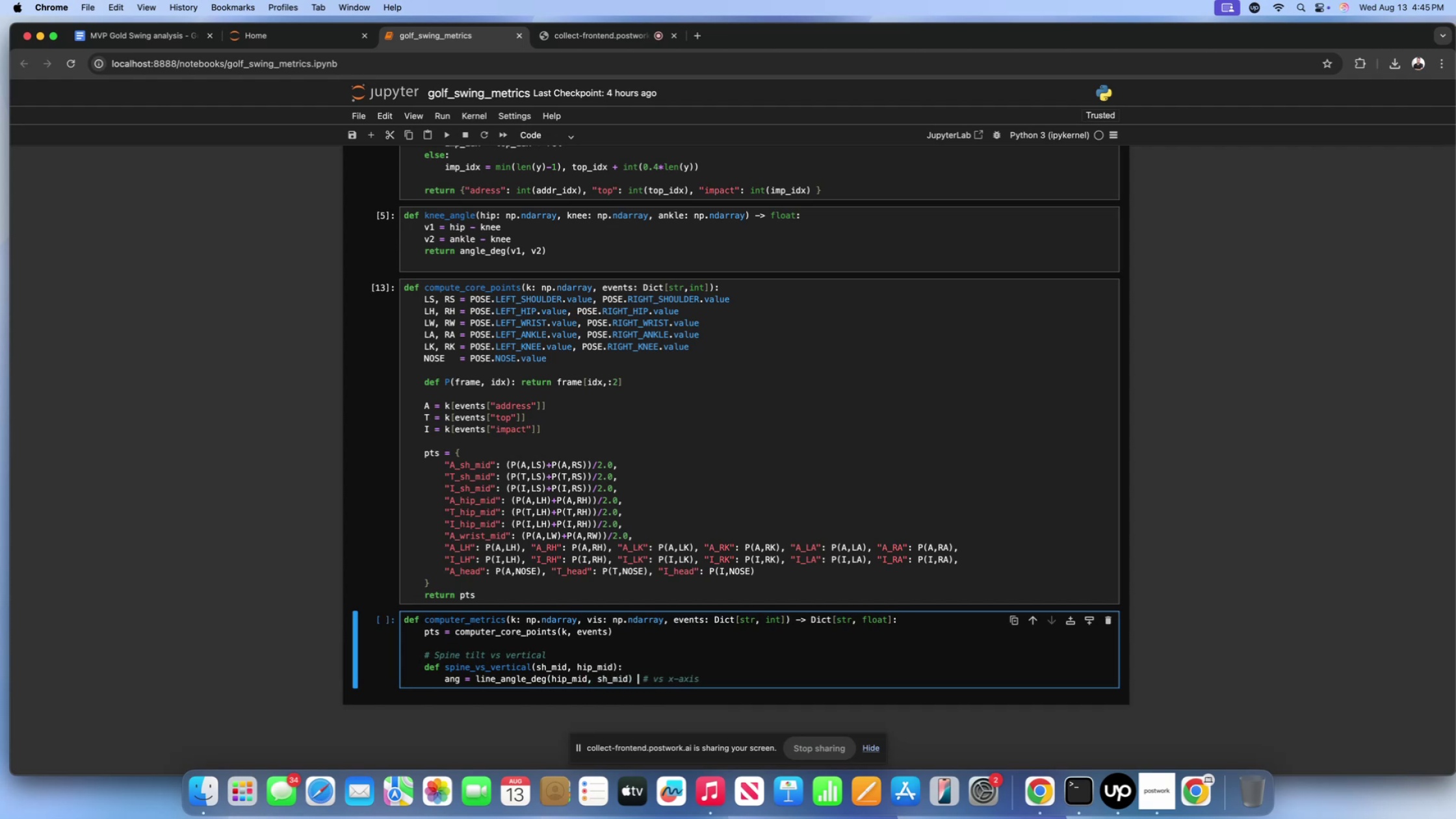 
hold_key(key=ArrowRight, duration=0.93)
 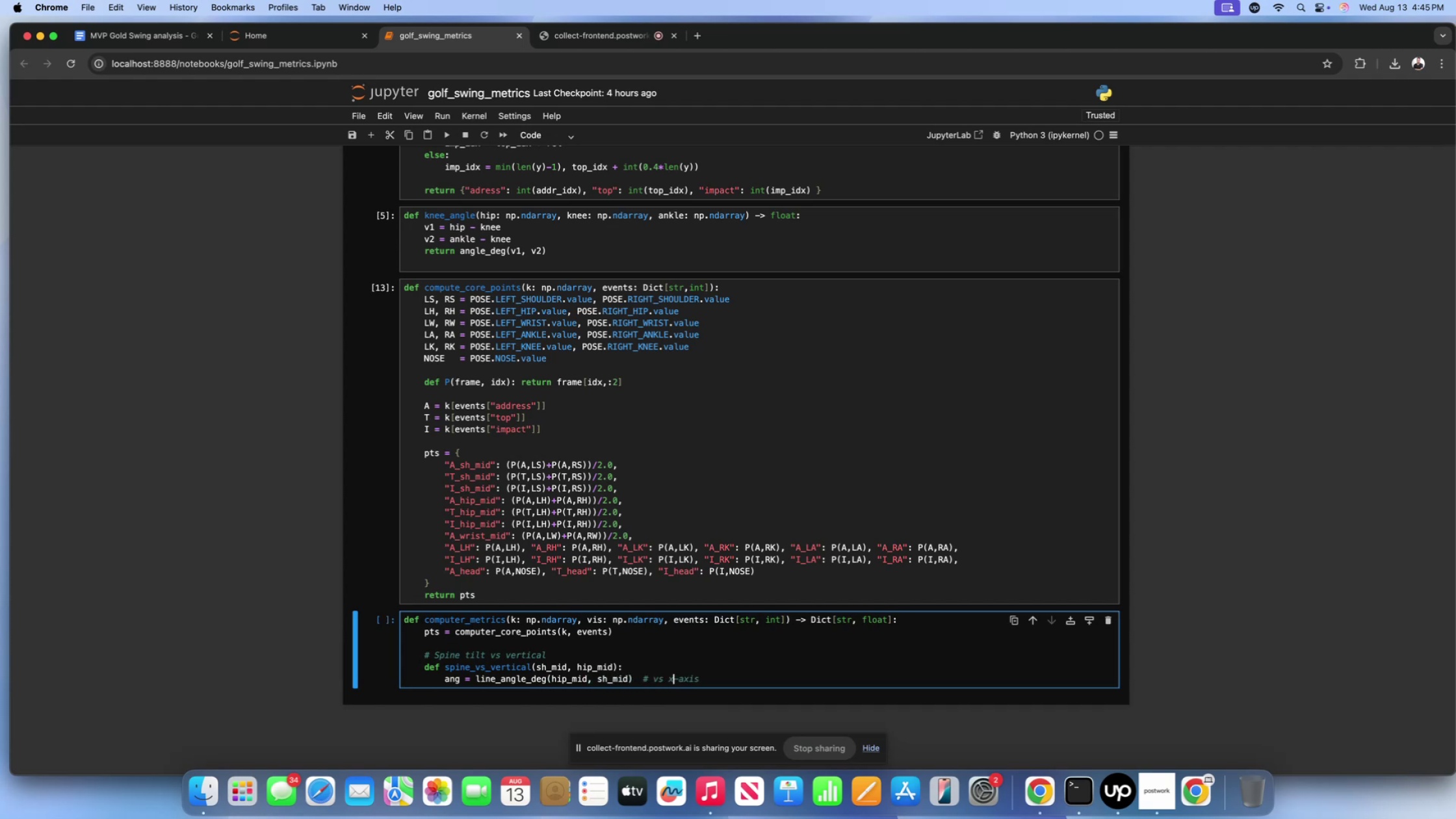 
key(ArrowRight)
 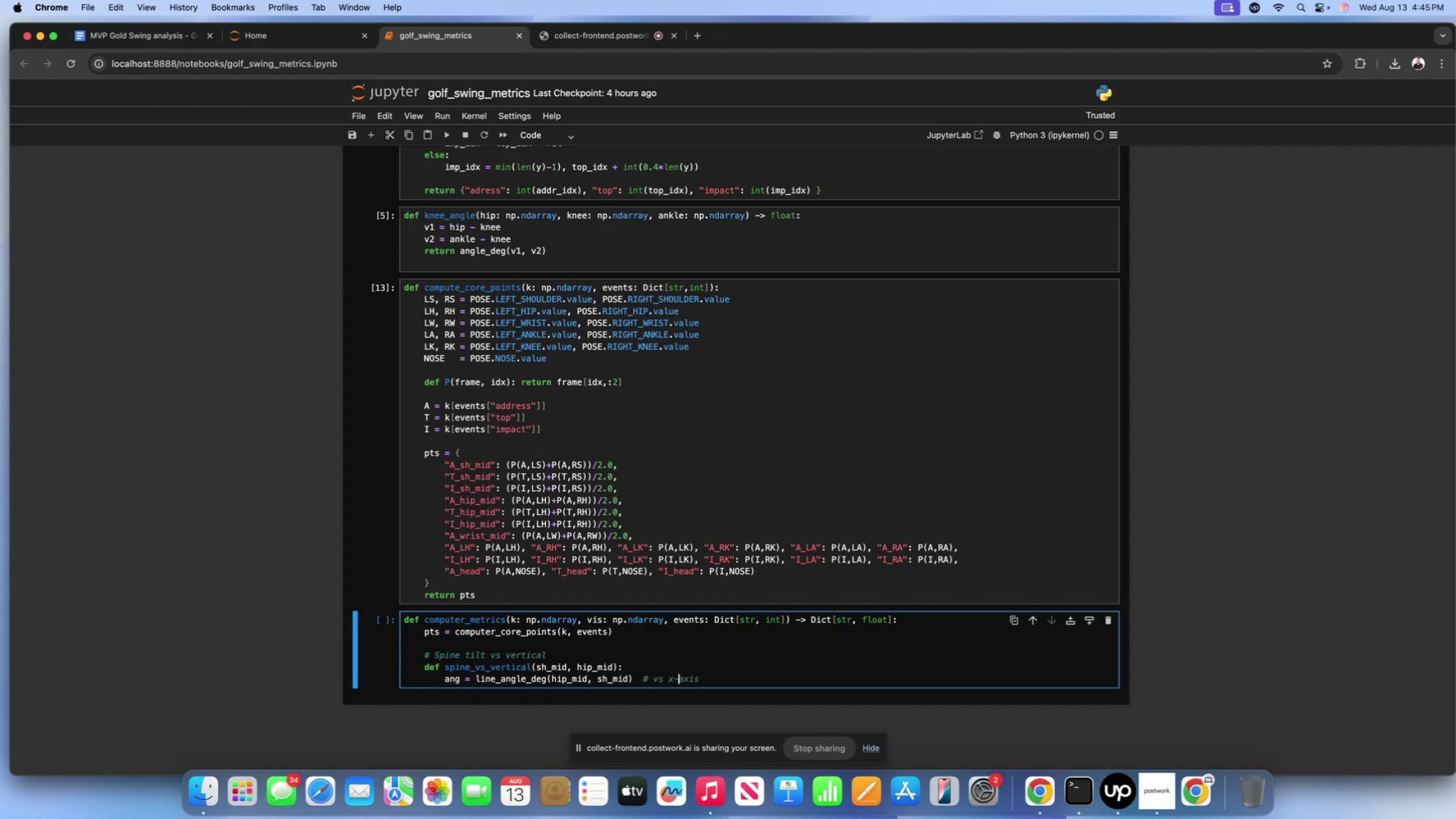 
key(ArrowRight)
 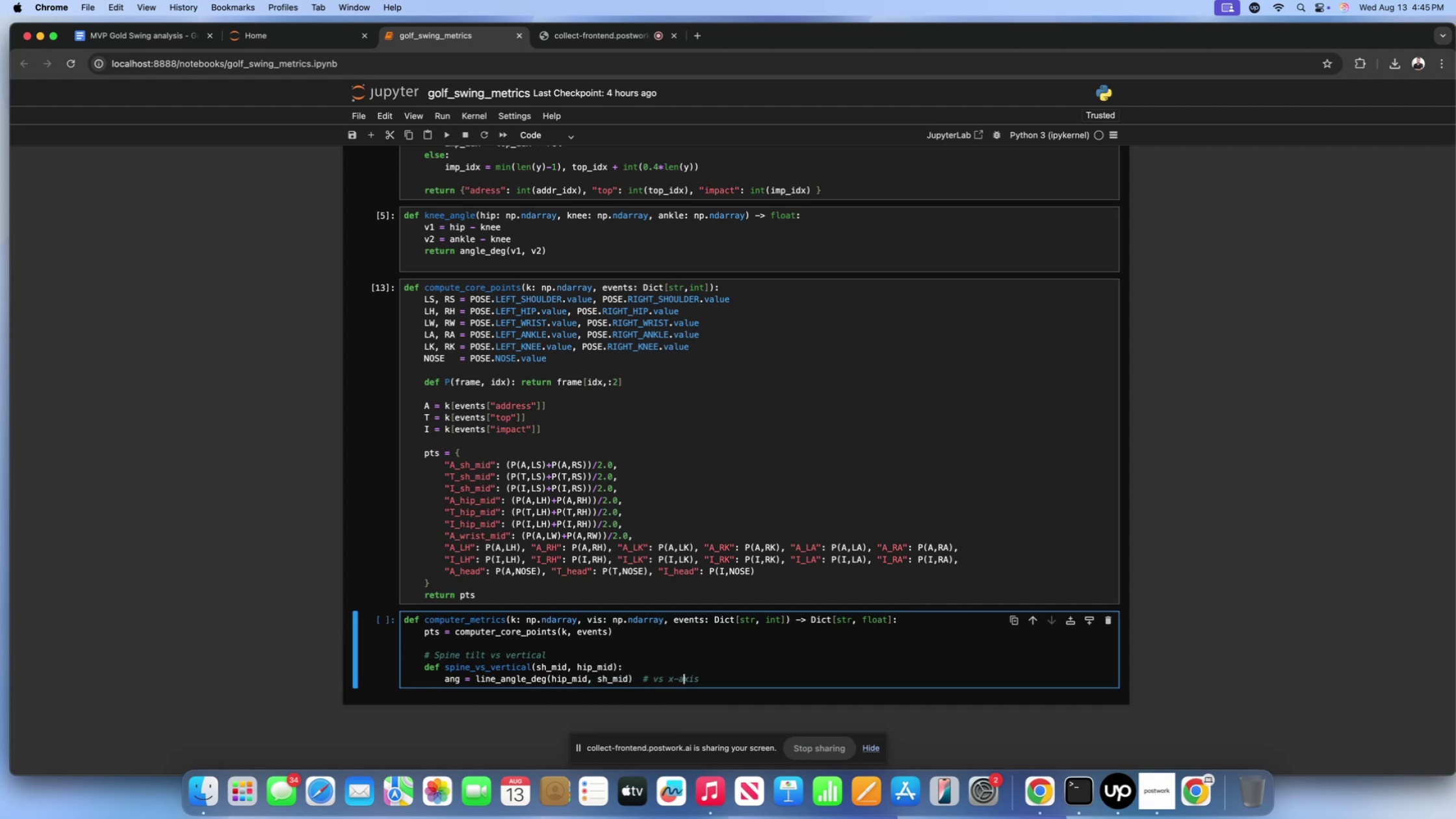 
key(ArrowRight)
 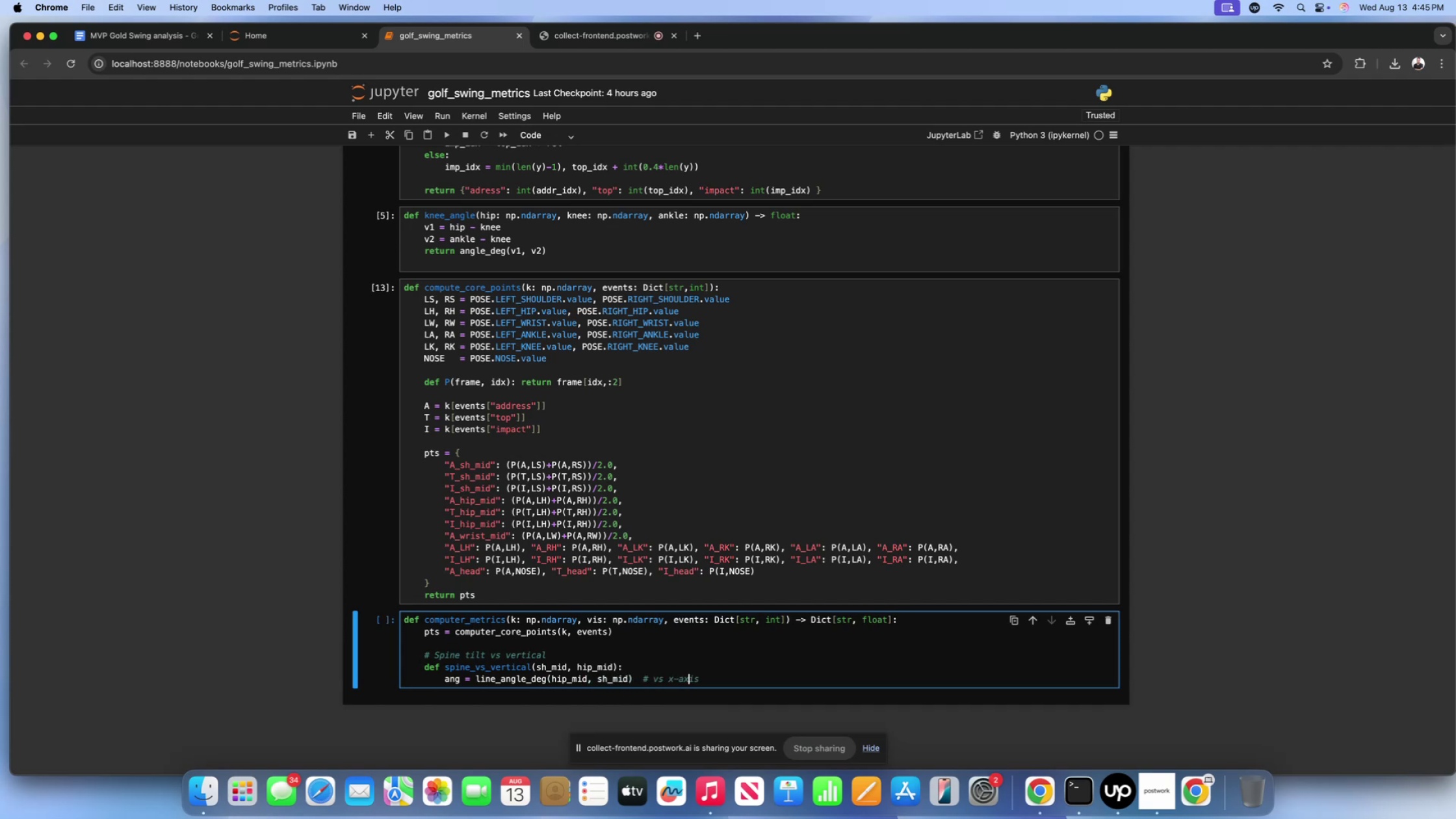 
key(ArrowRight)
 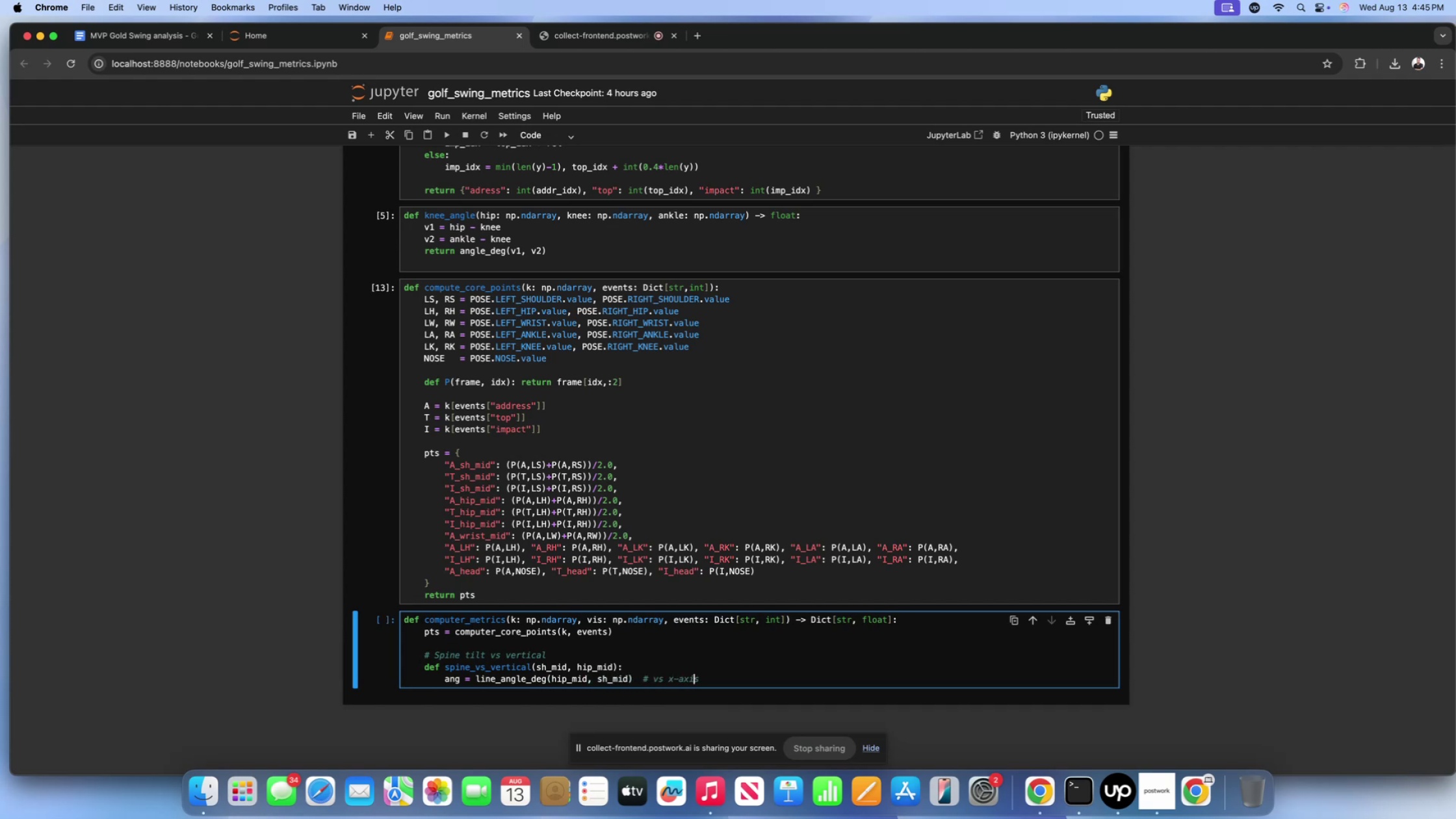 
key(ArrowRight)
 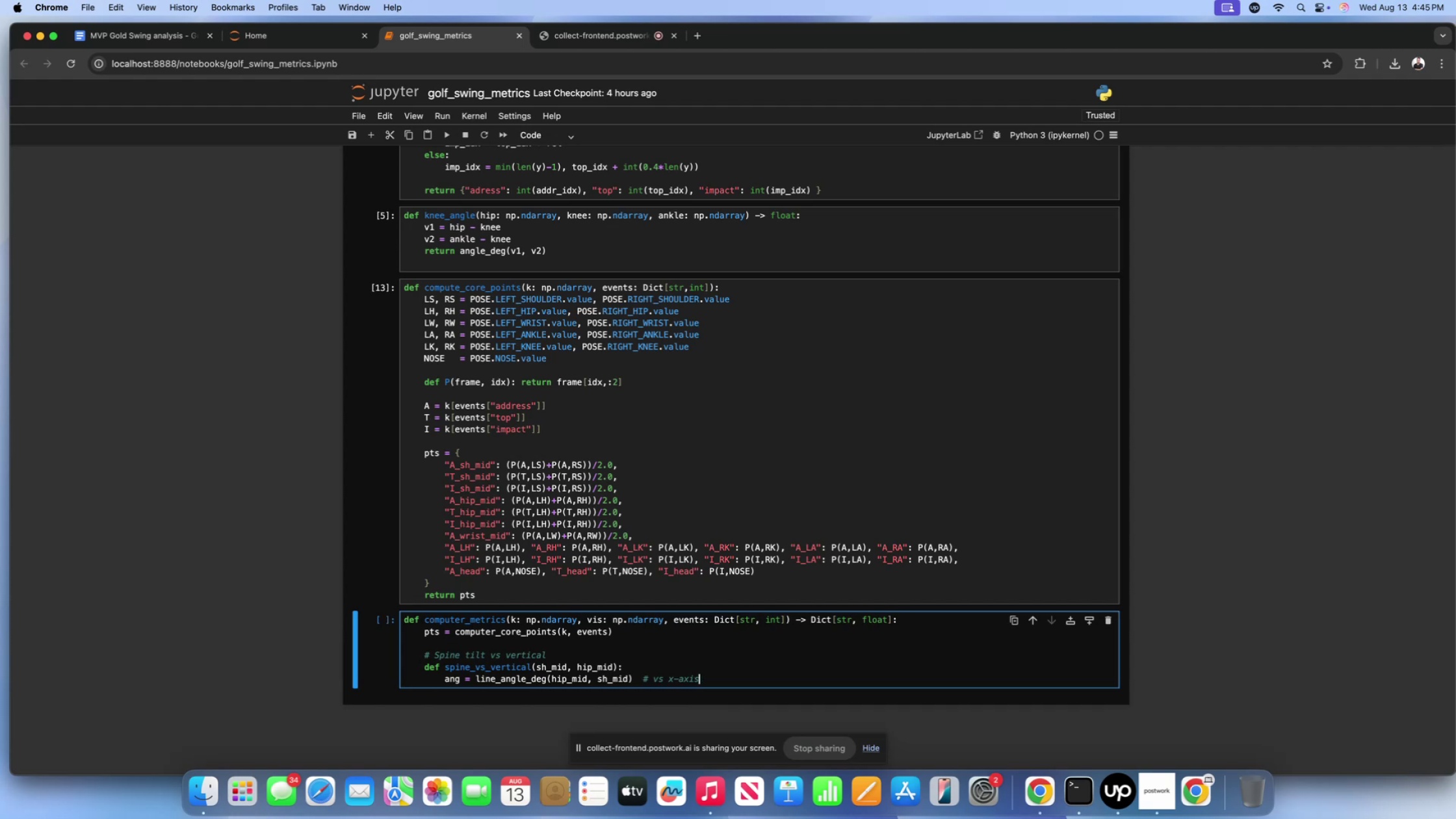 
key(Enter)
 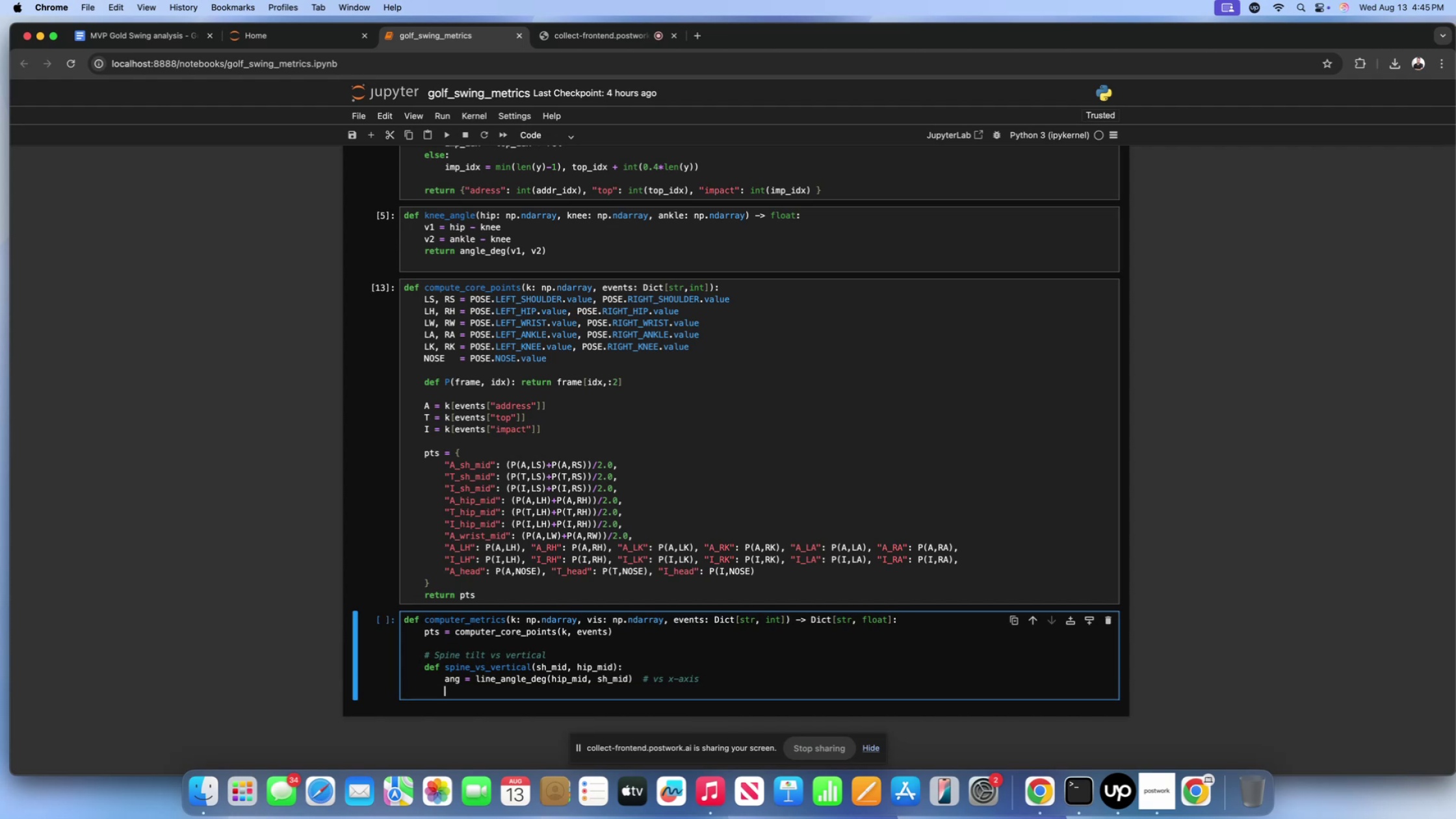 
type(return )
 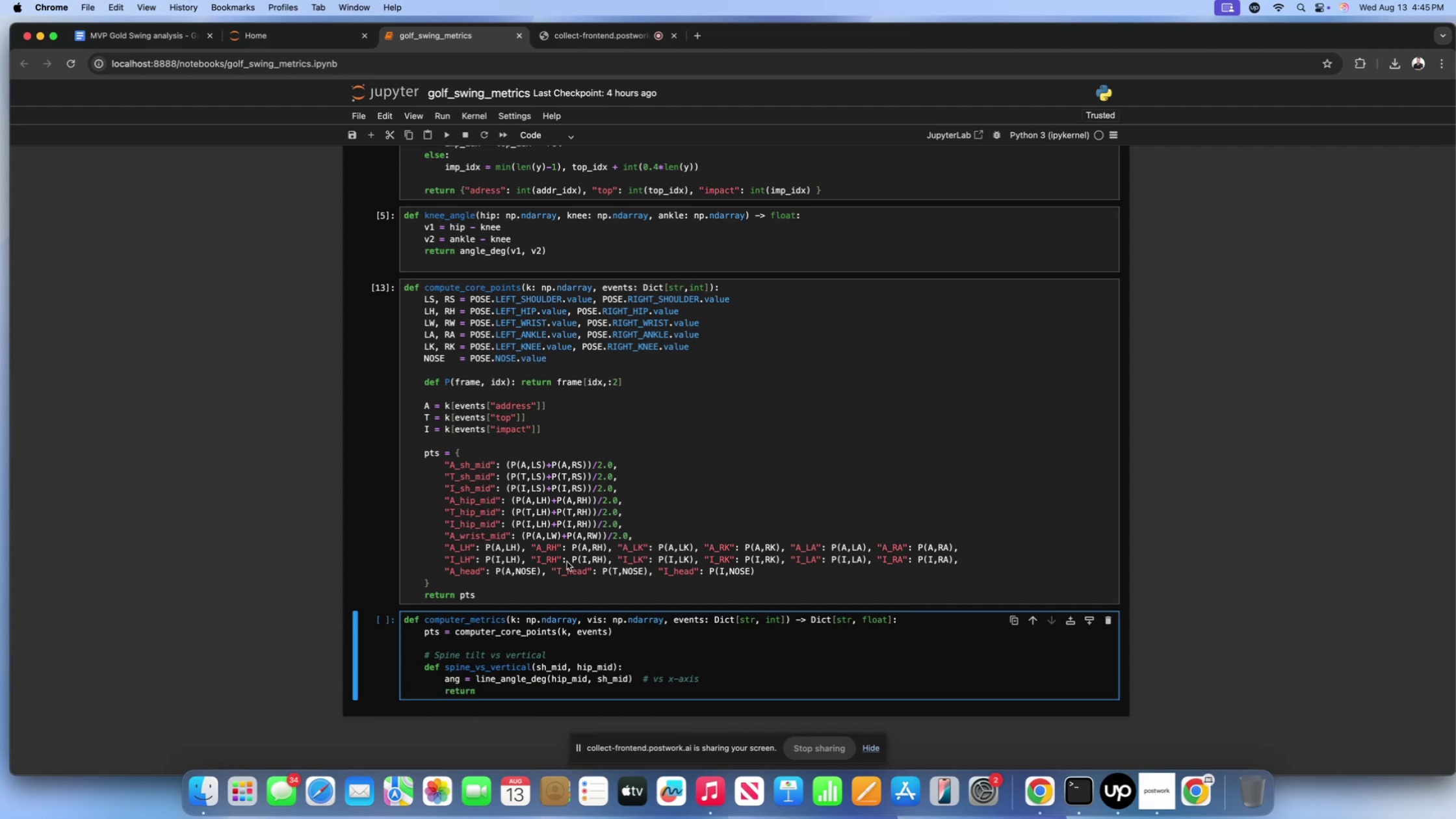 
double_click([561, 576])
 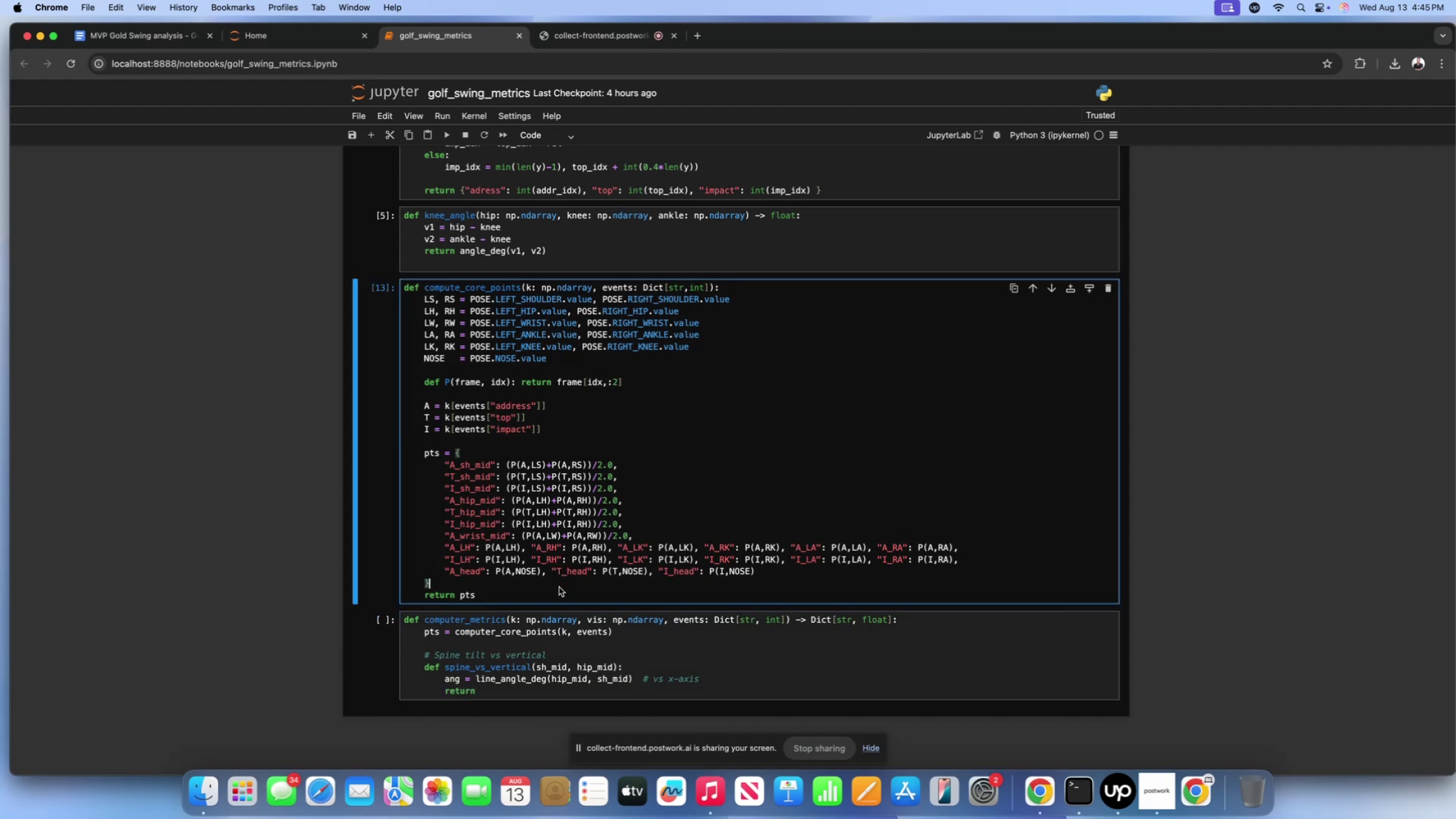 
triple_click([559, 586])
 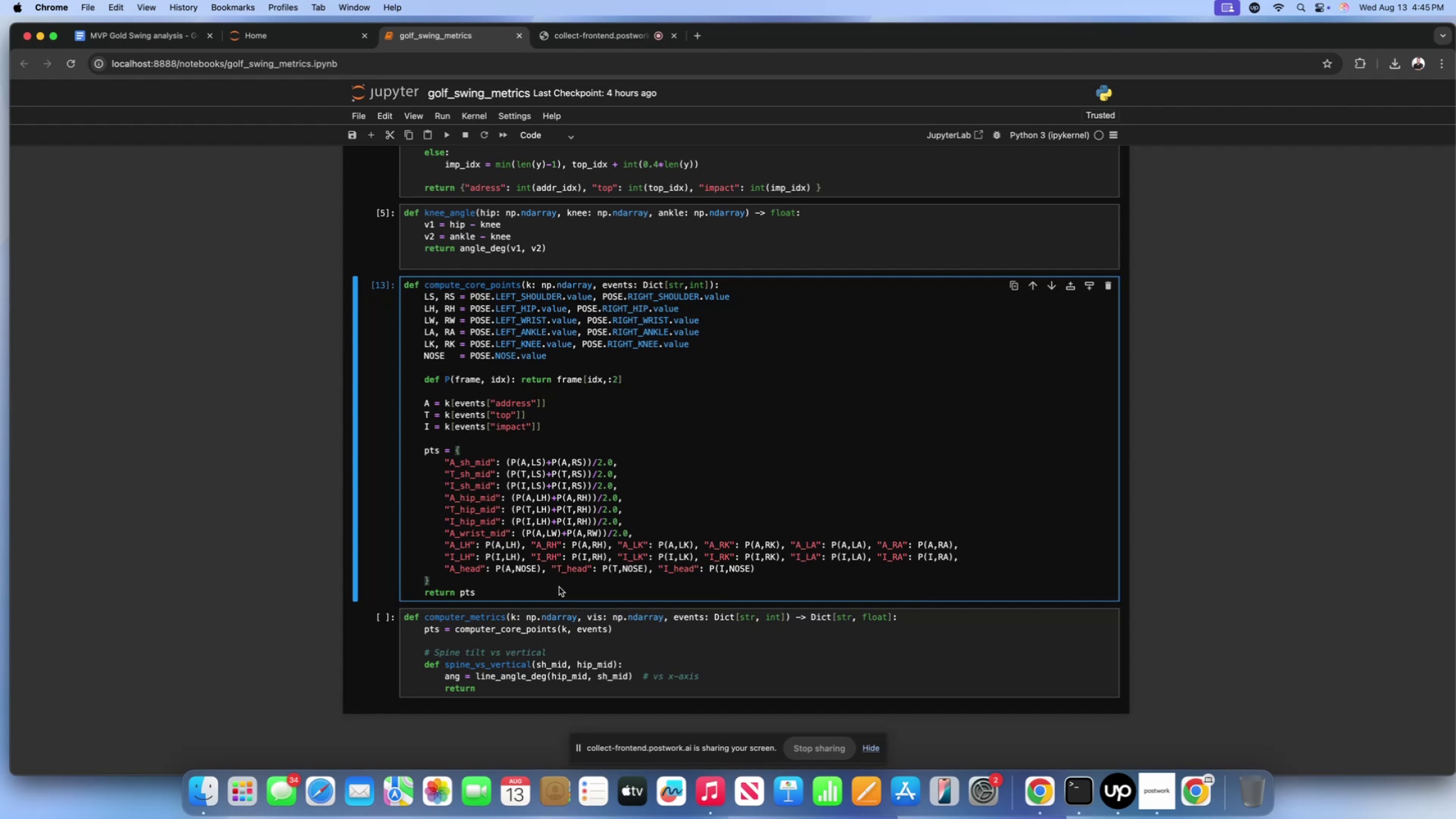 
wait(10.77)
 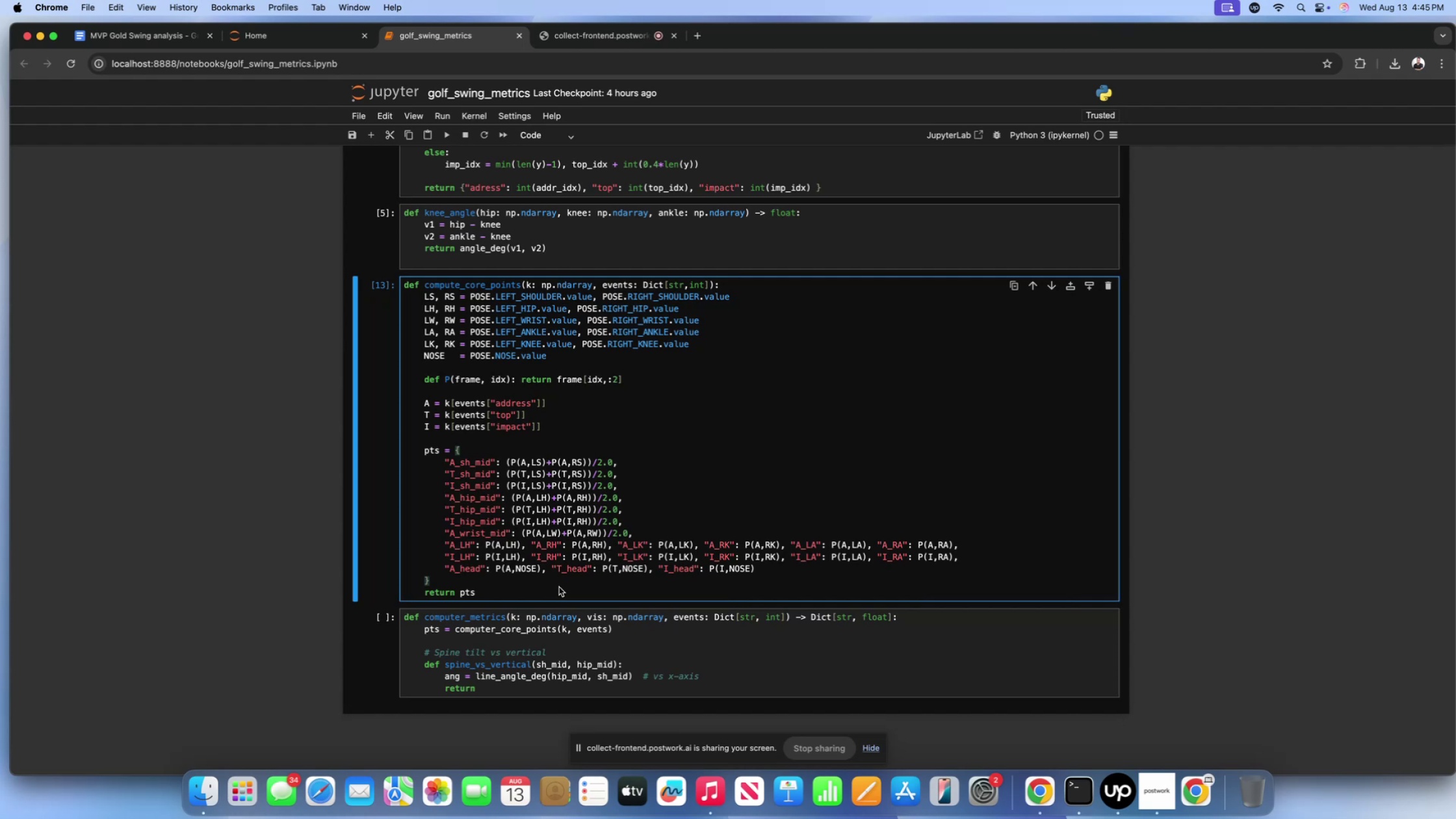 
left_click([493, 690])
 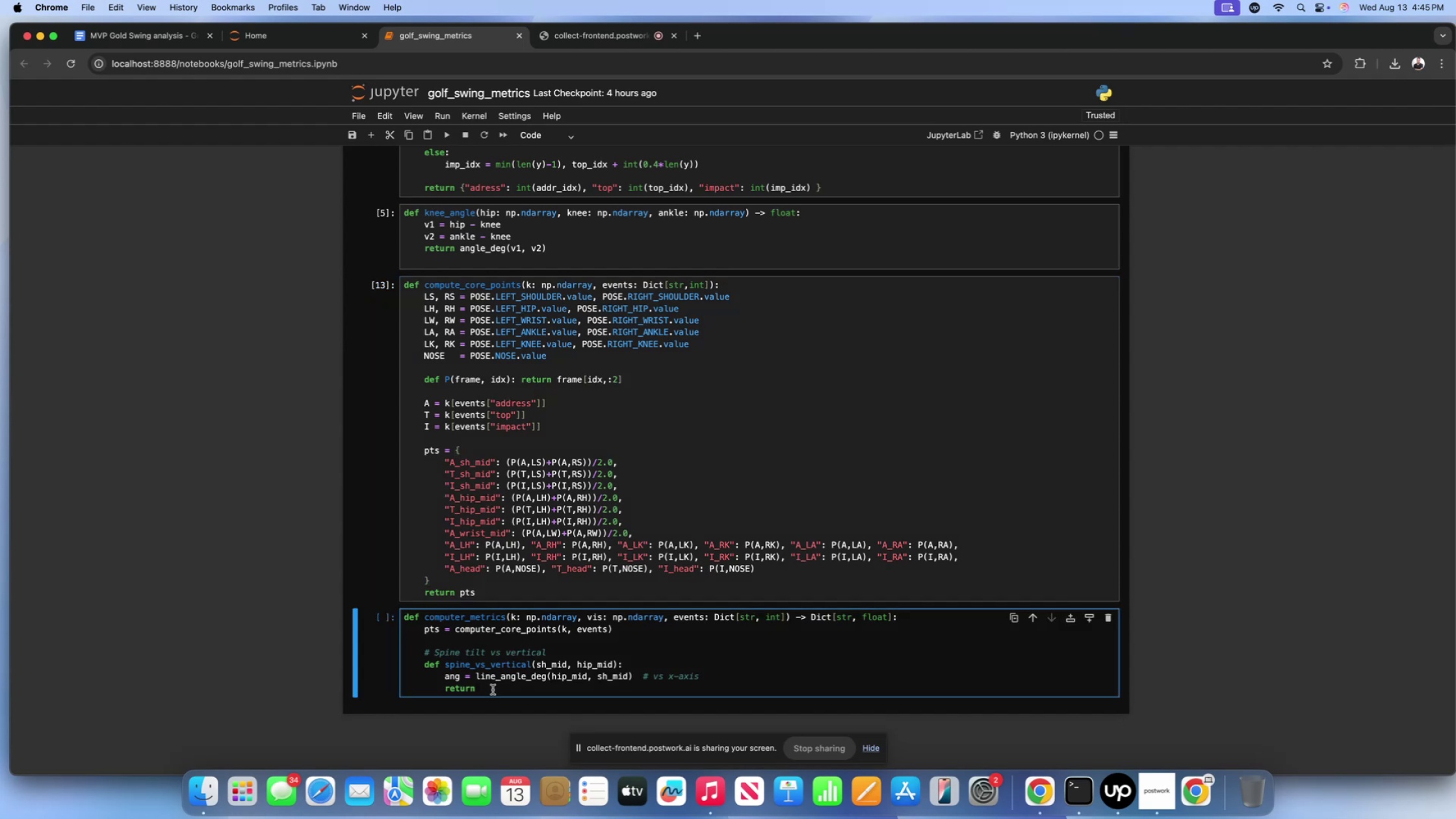 
key(Enter)
 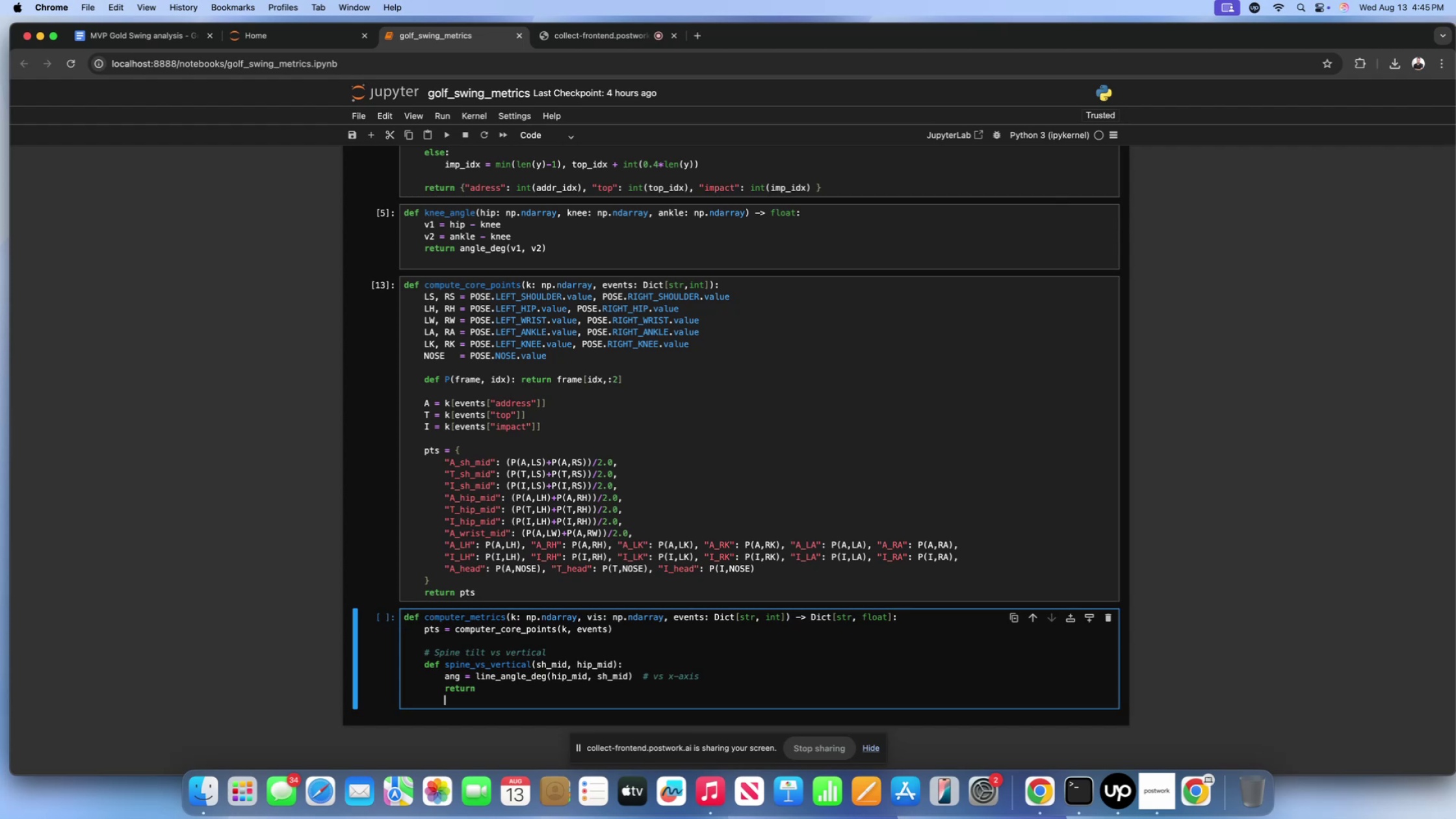 
key(Backspace)
 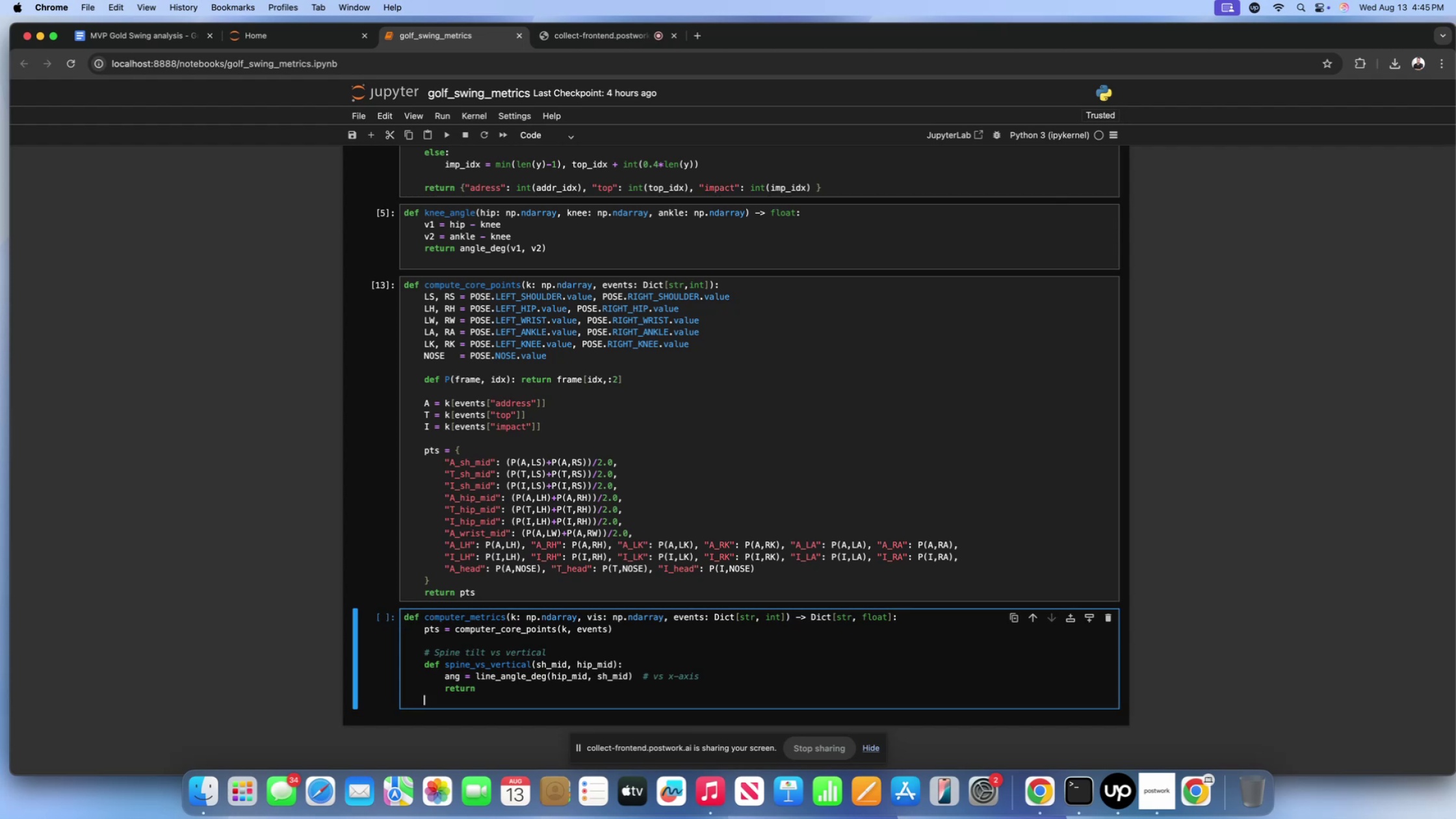 
key(Backspace)
 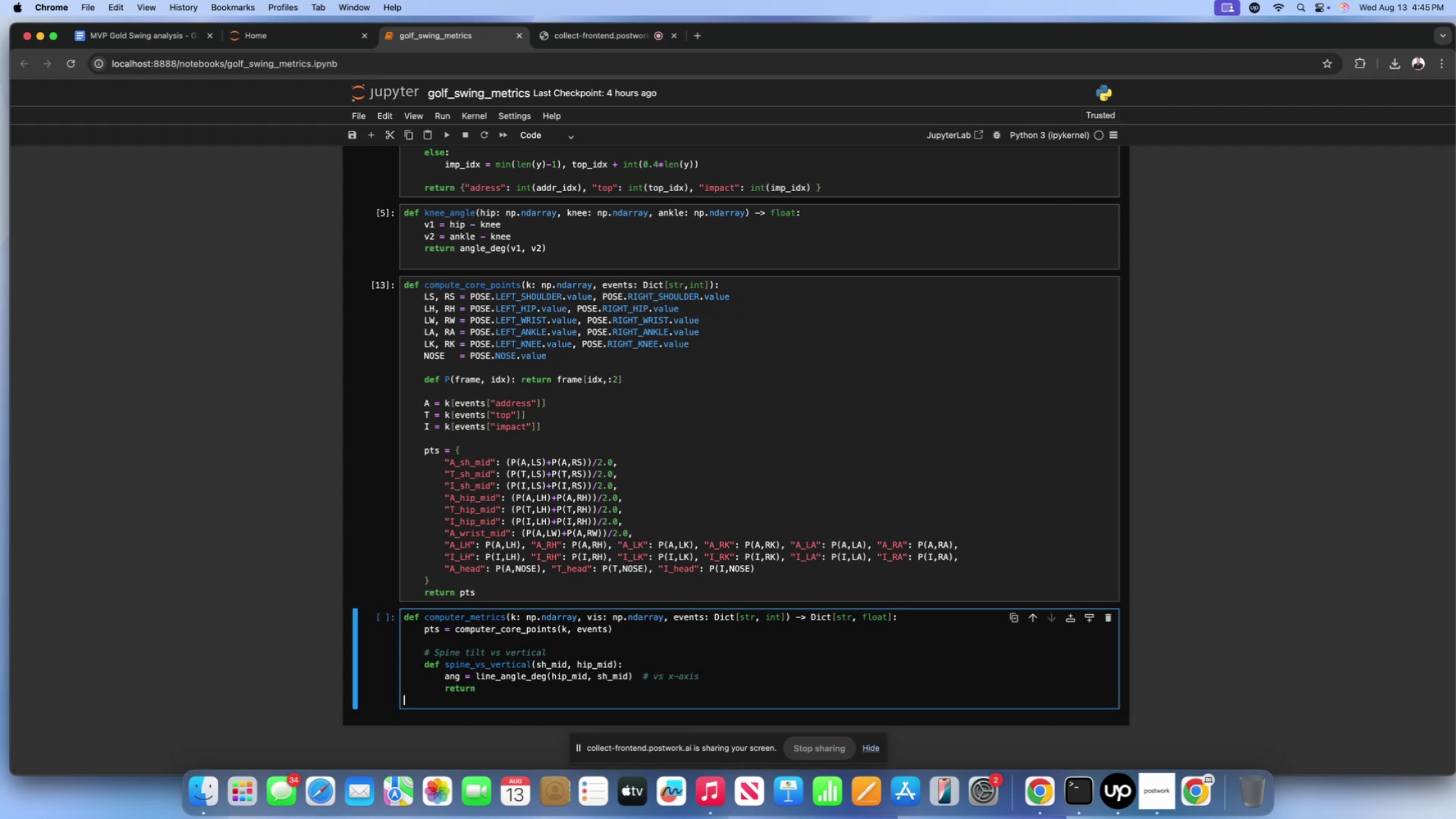 
key(Backspace)
 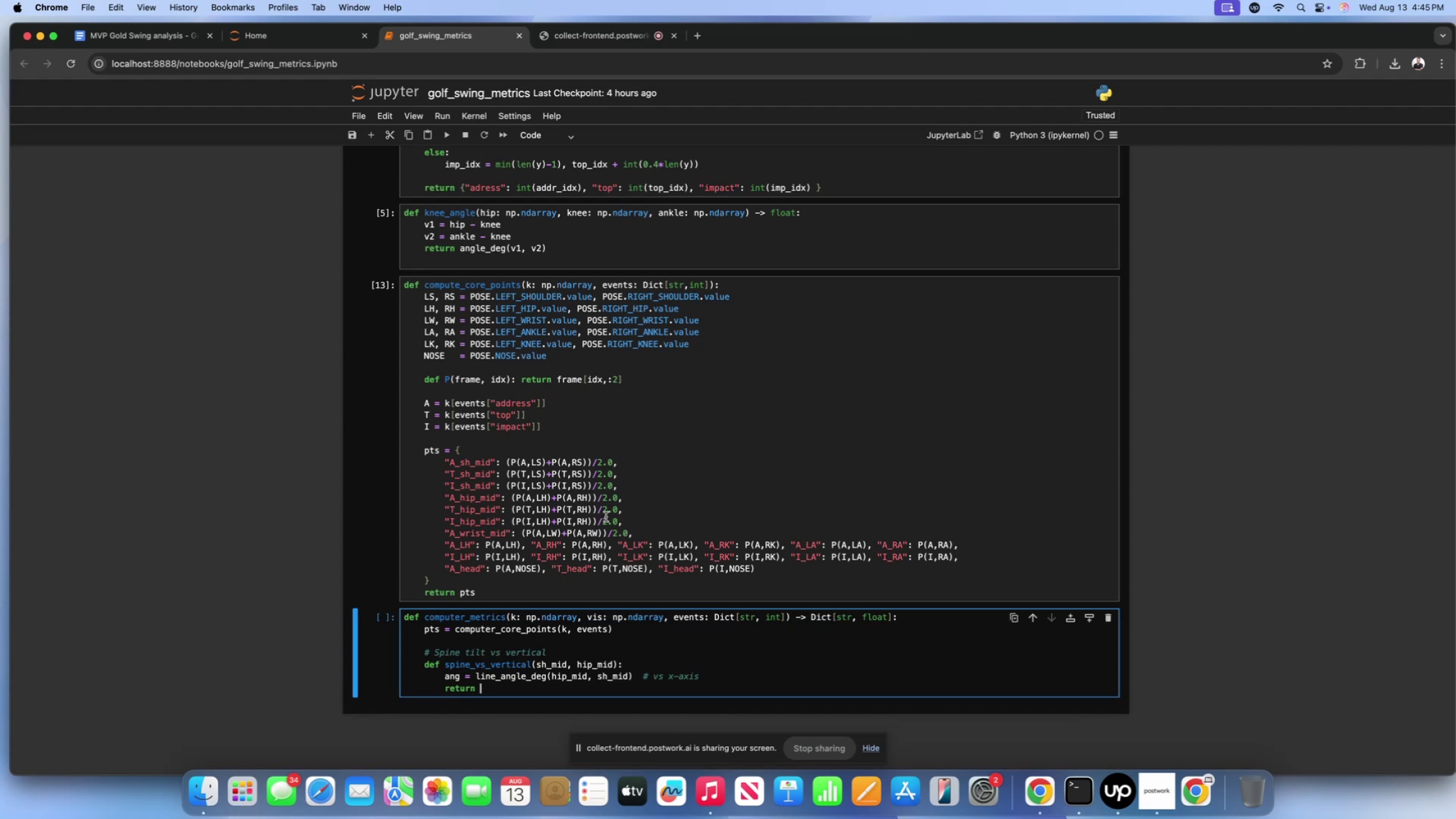 
wait(25.71)
 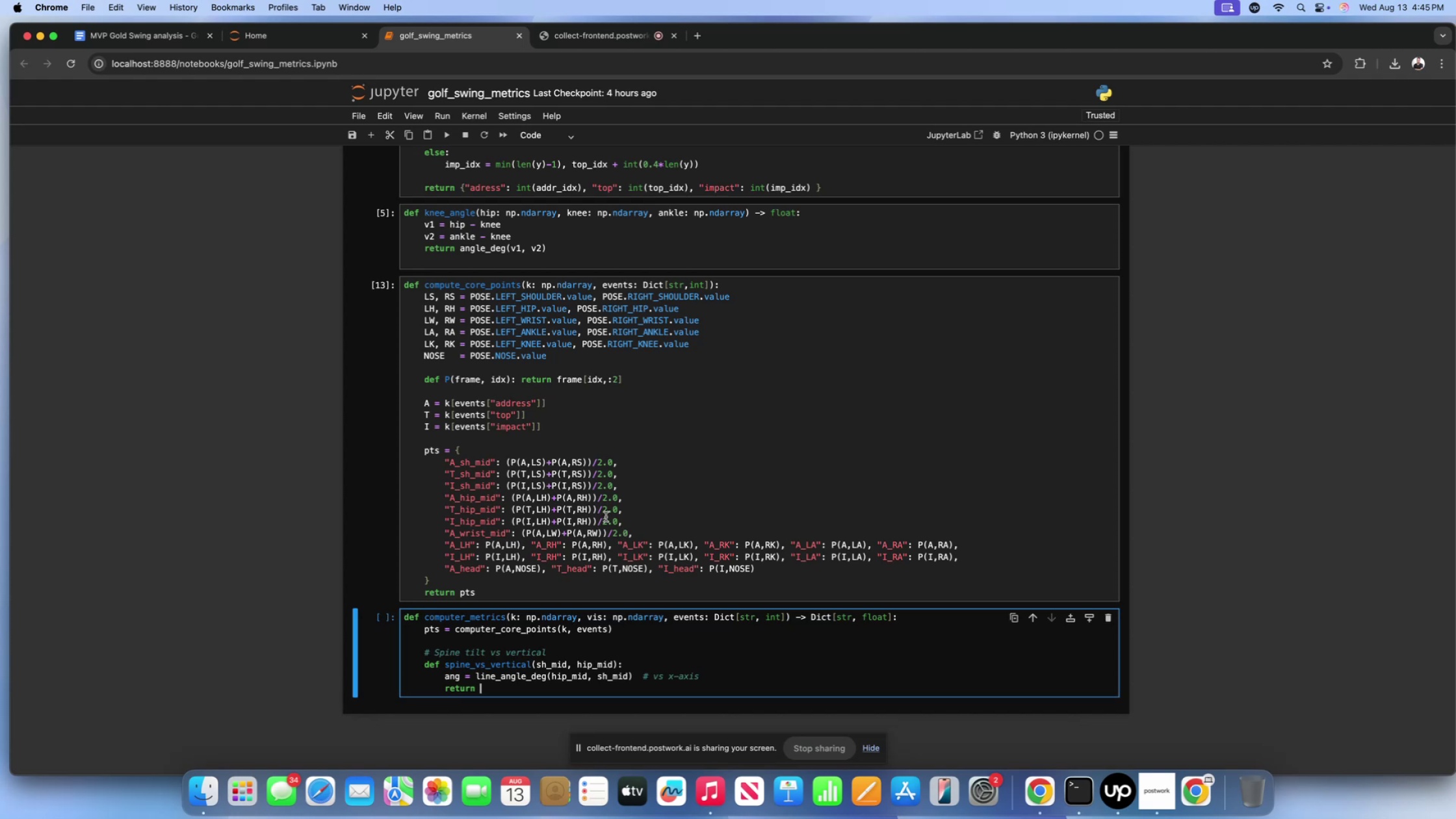 
type(8)
key(Backspace)
type(90.0 - abs())
 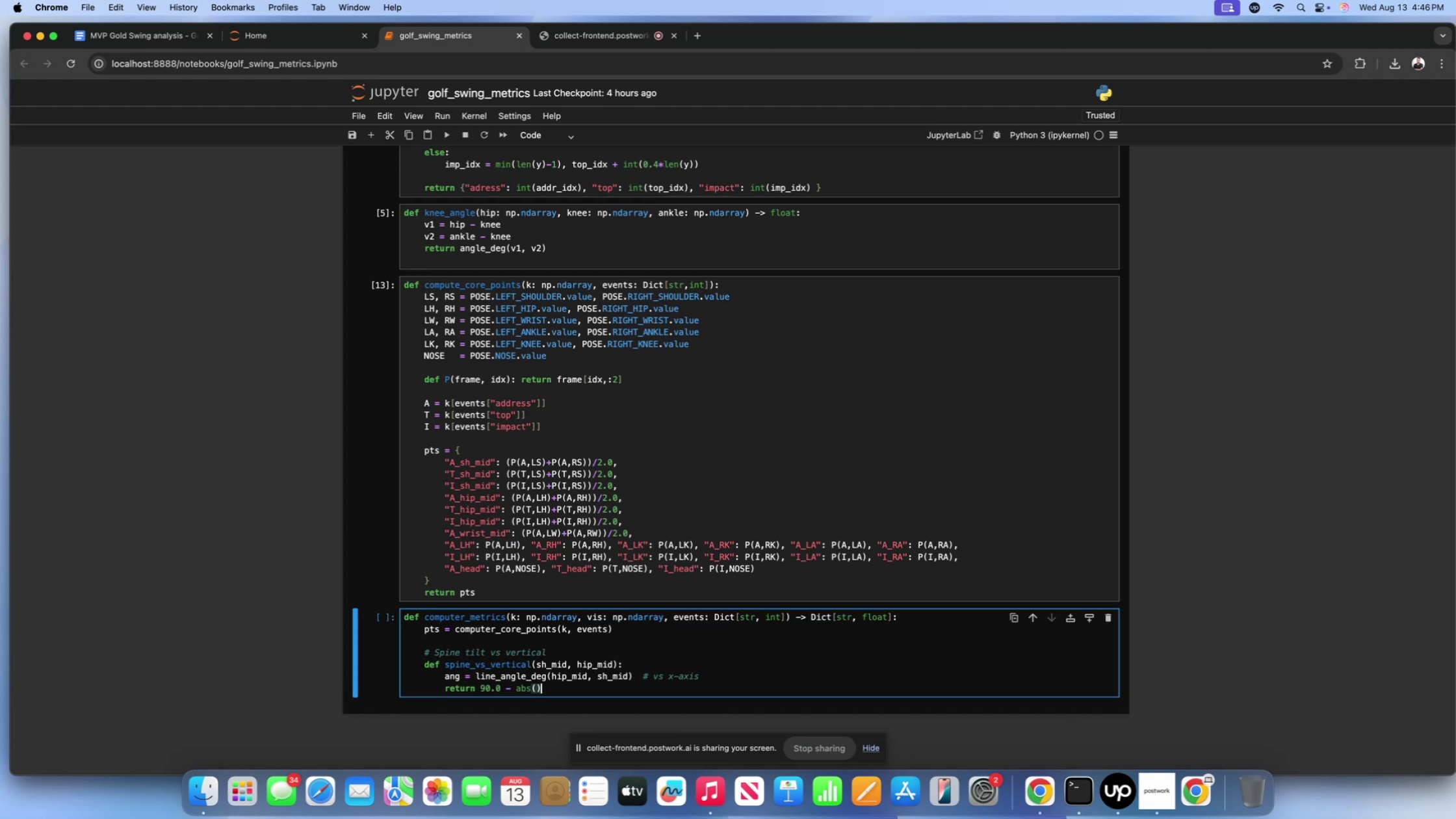 
key(ArrowLeft)
 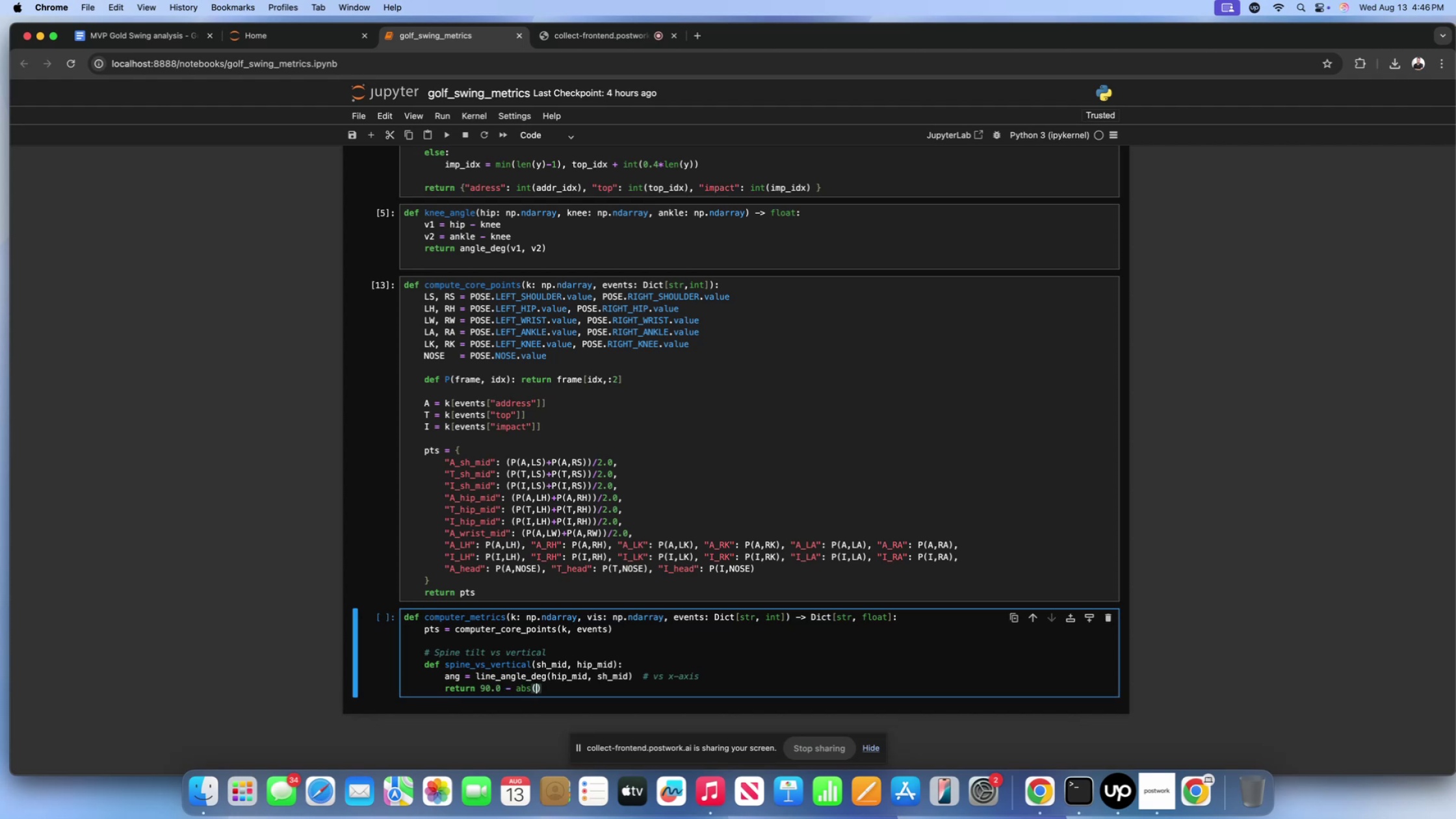 
type(ang)
 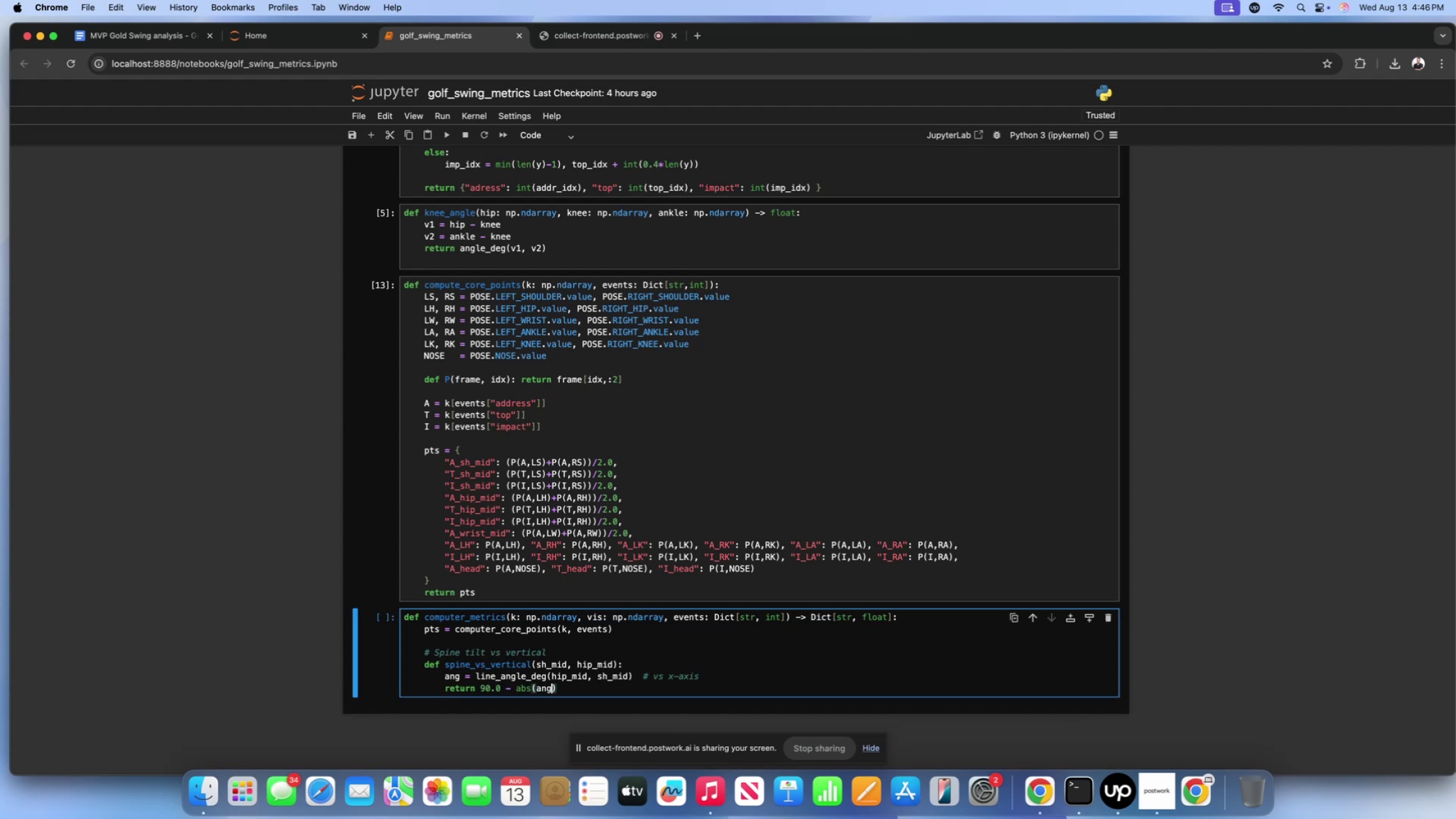 
key(ArrowRight)
 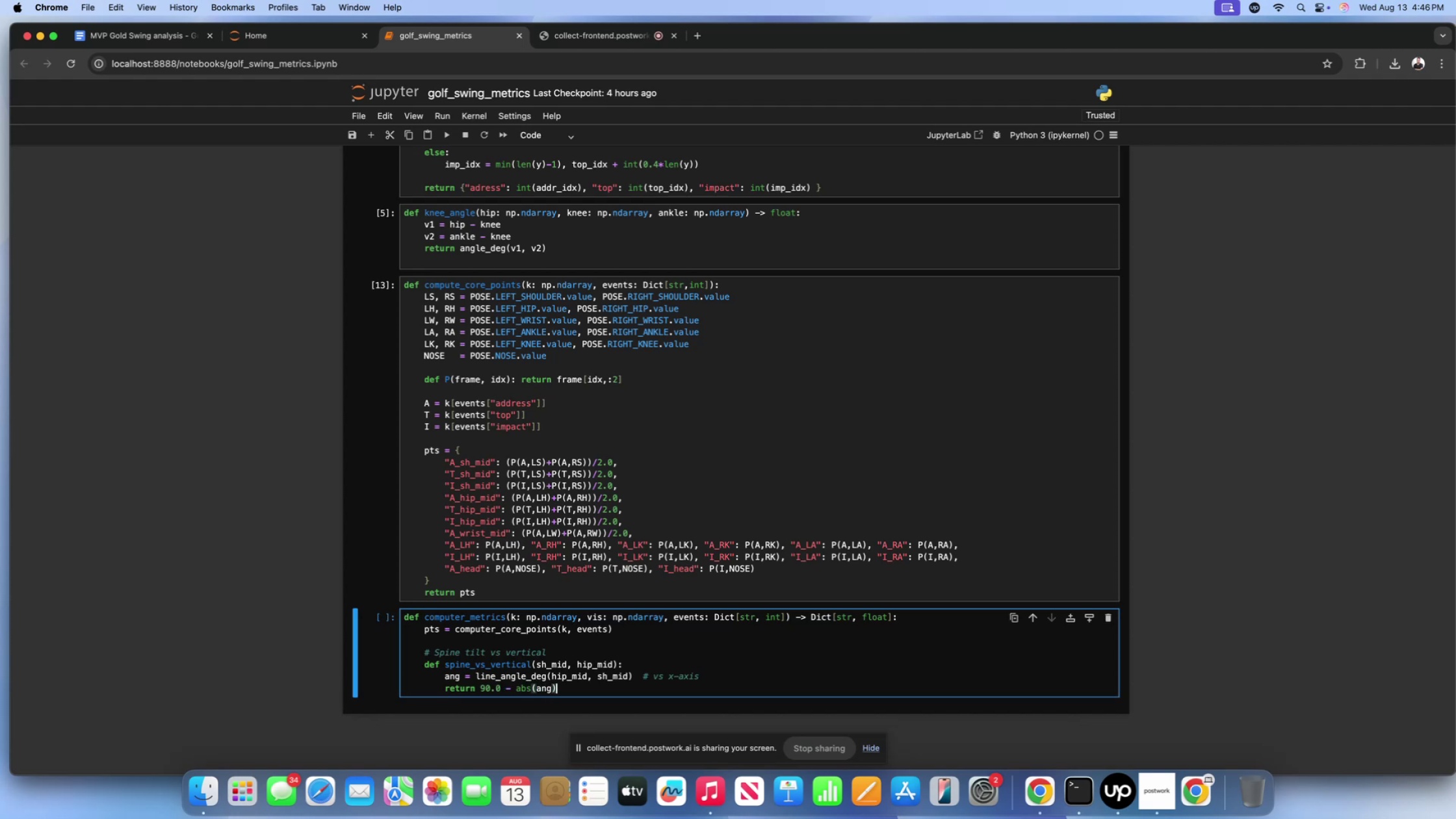 
type(  # 0=vertical)
 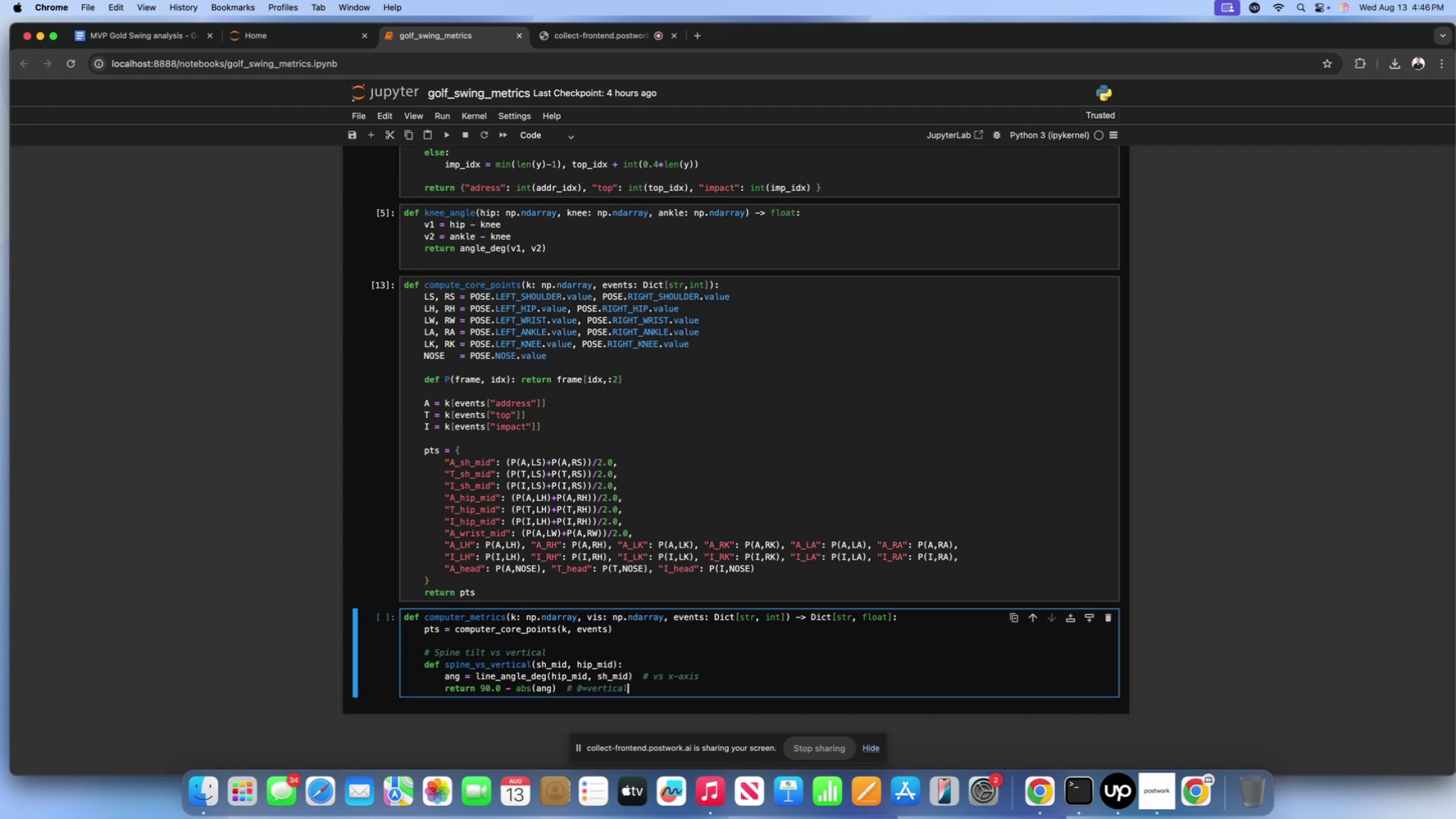 
wait(7.67)
 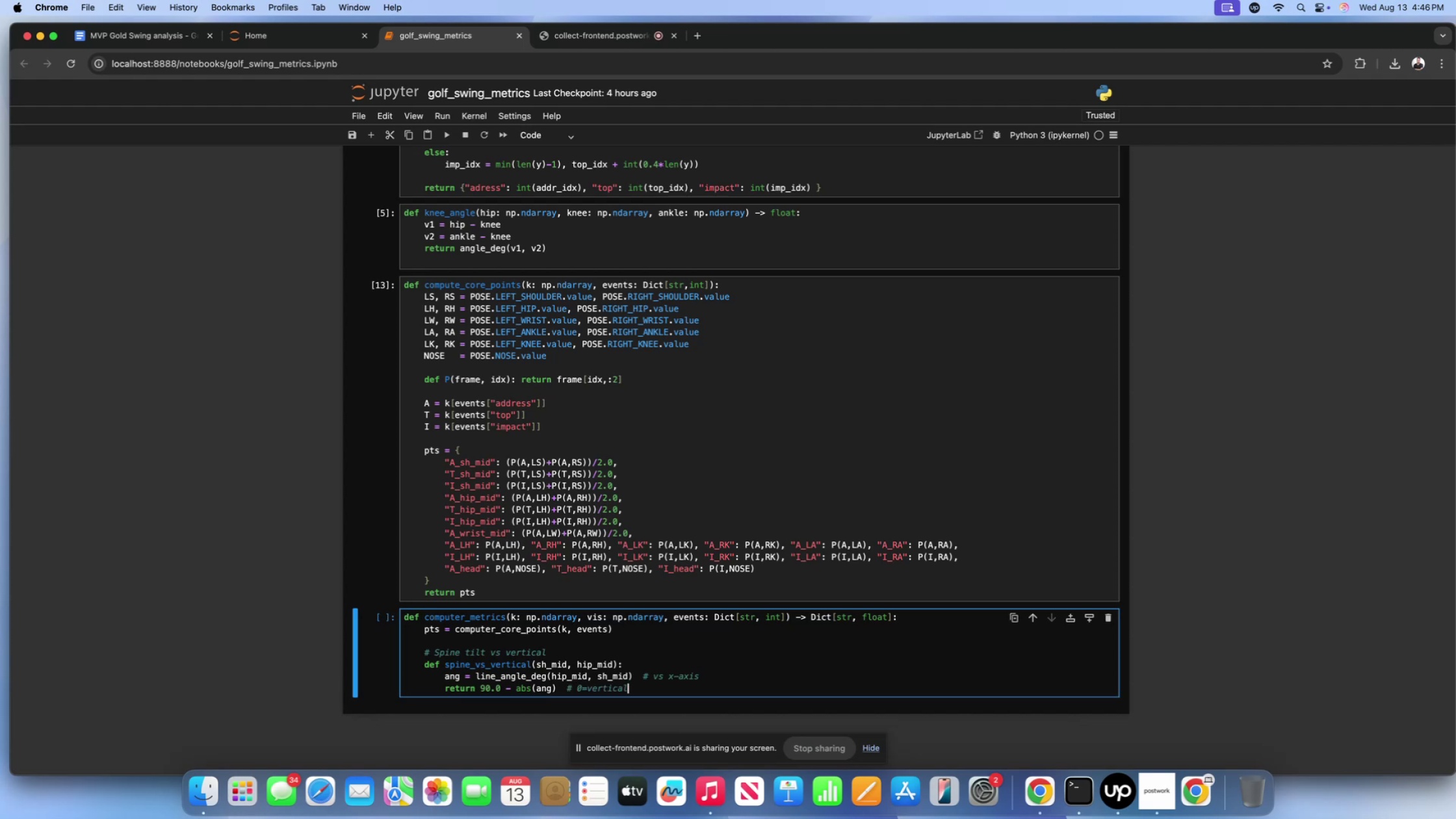 
type(; karger)
key(Backspace)
key(Backspace)
key(Backspace)
key(Backspace)
key(Backspace)
key(Backspace)
type(larger=more foward tilt)
 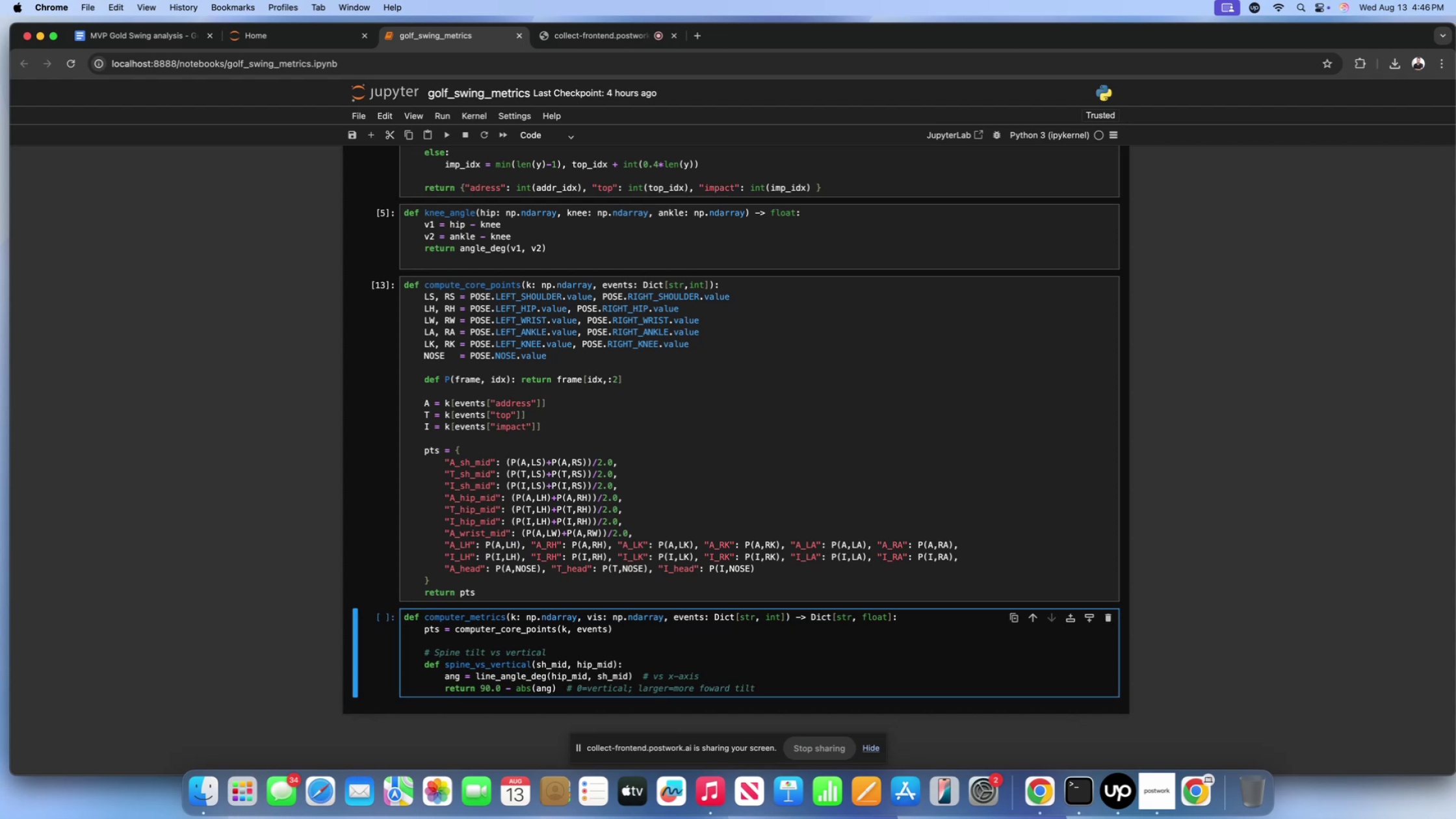 
key(Enter)
 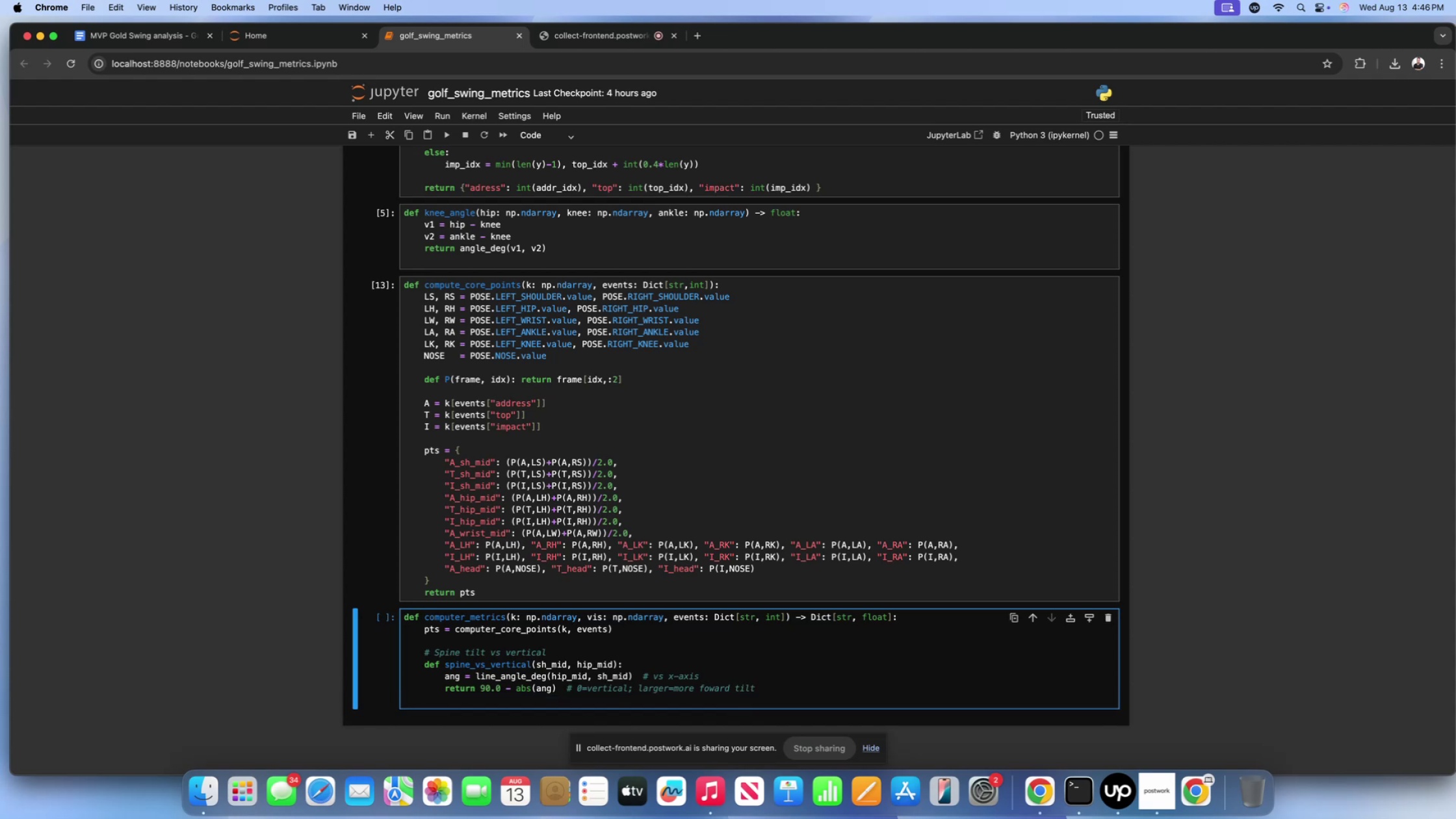 
key(Backspace)
 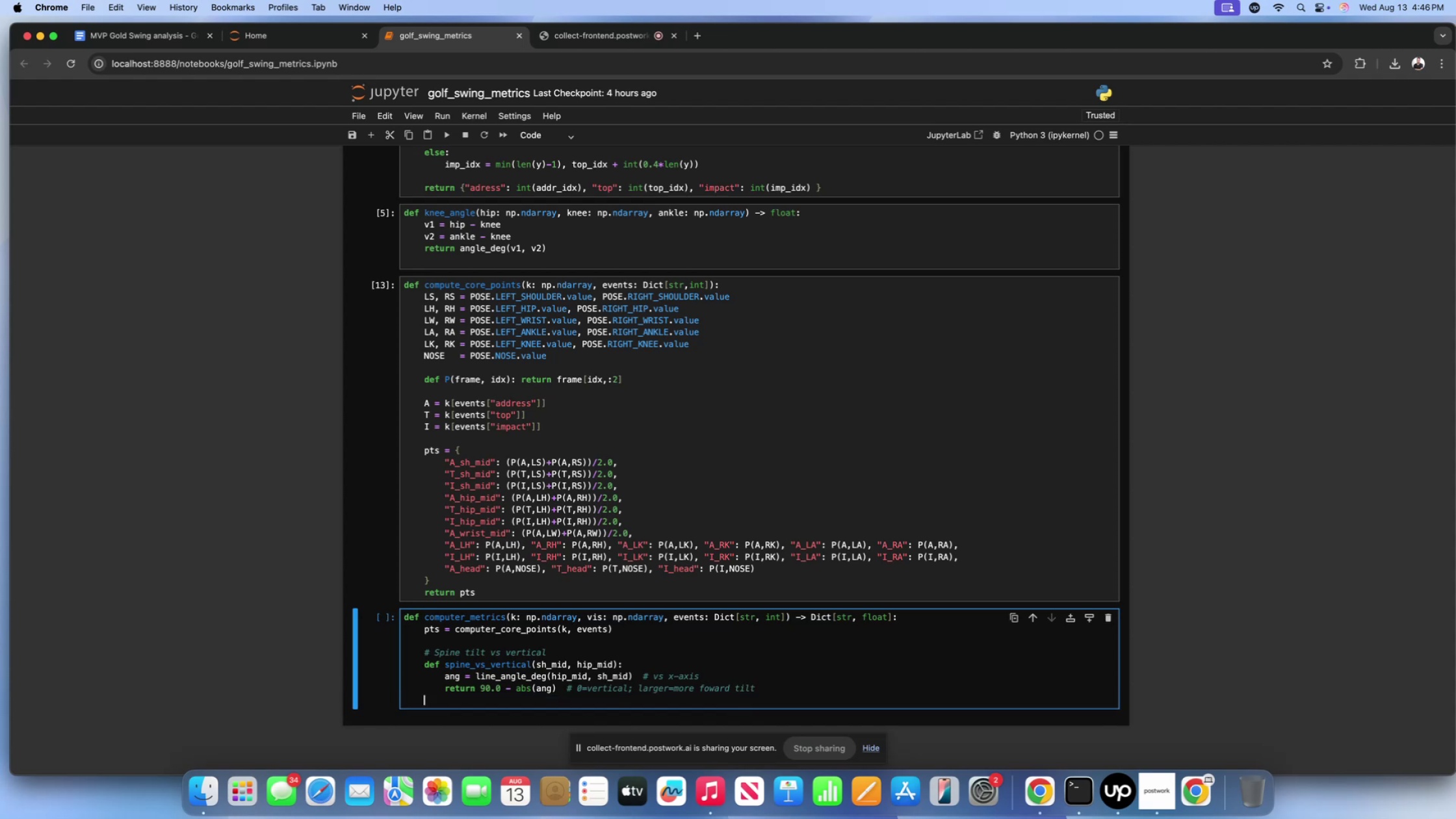 
key(Enter)
 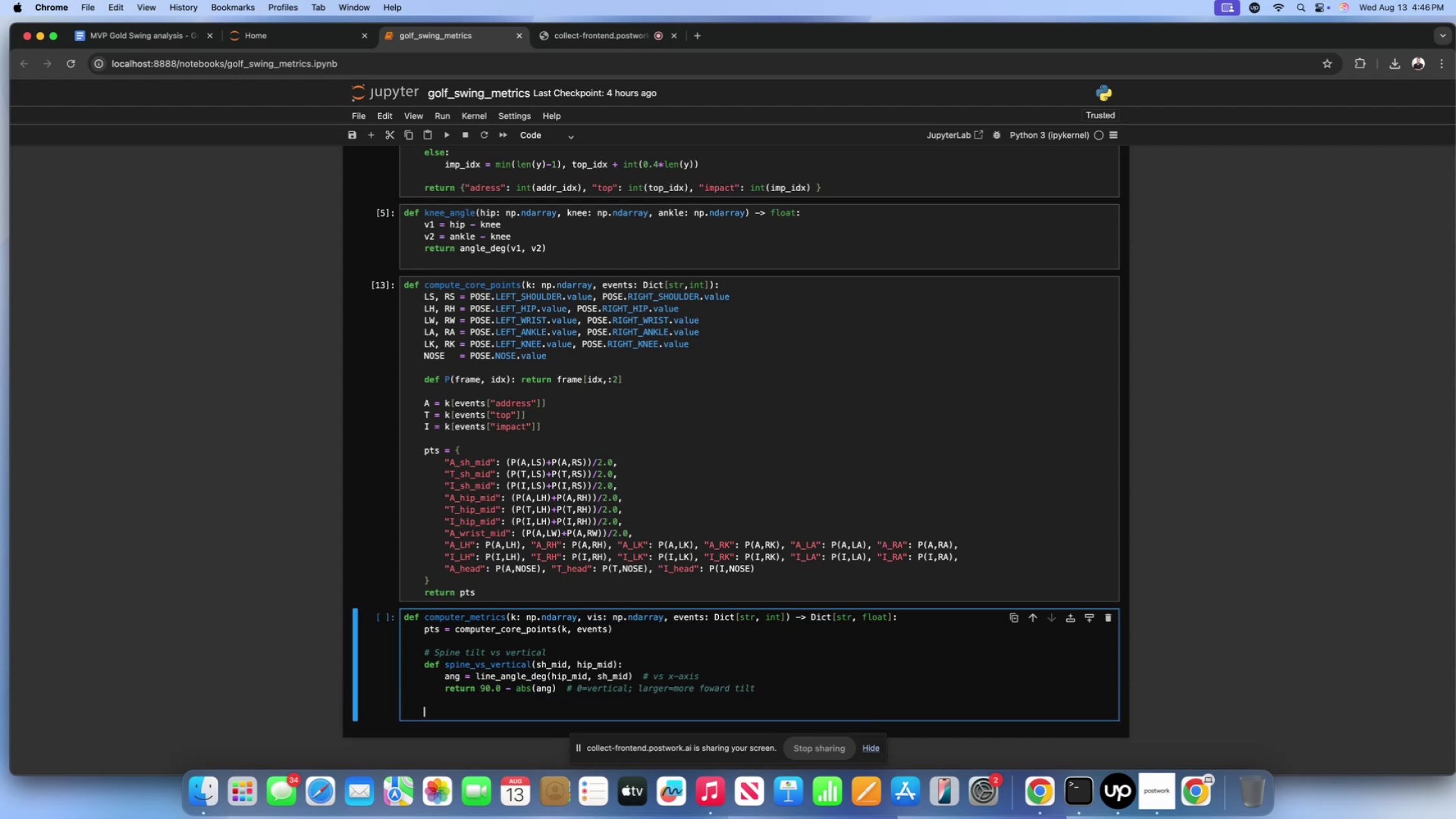 
type(spine_addr =)
 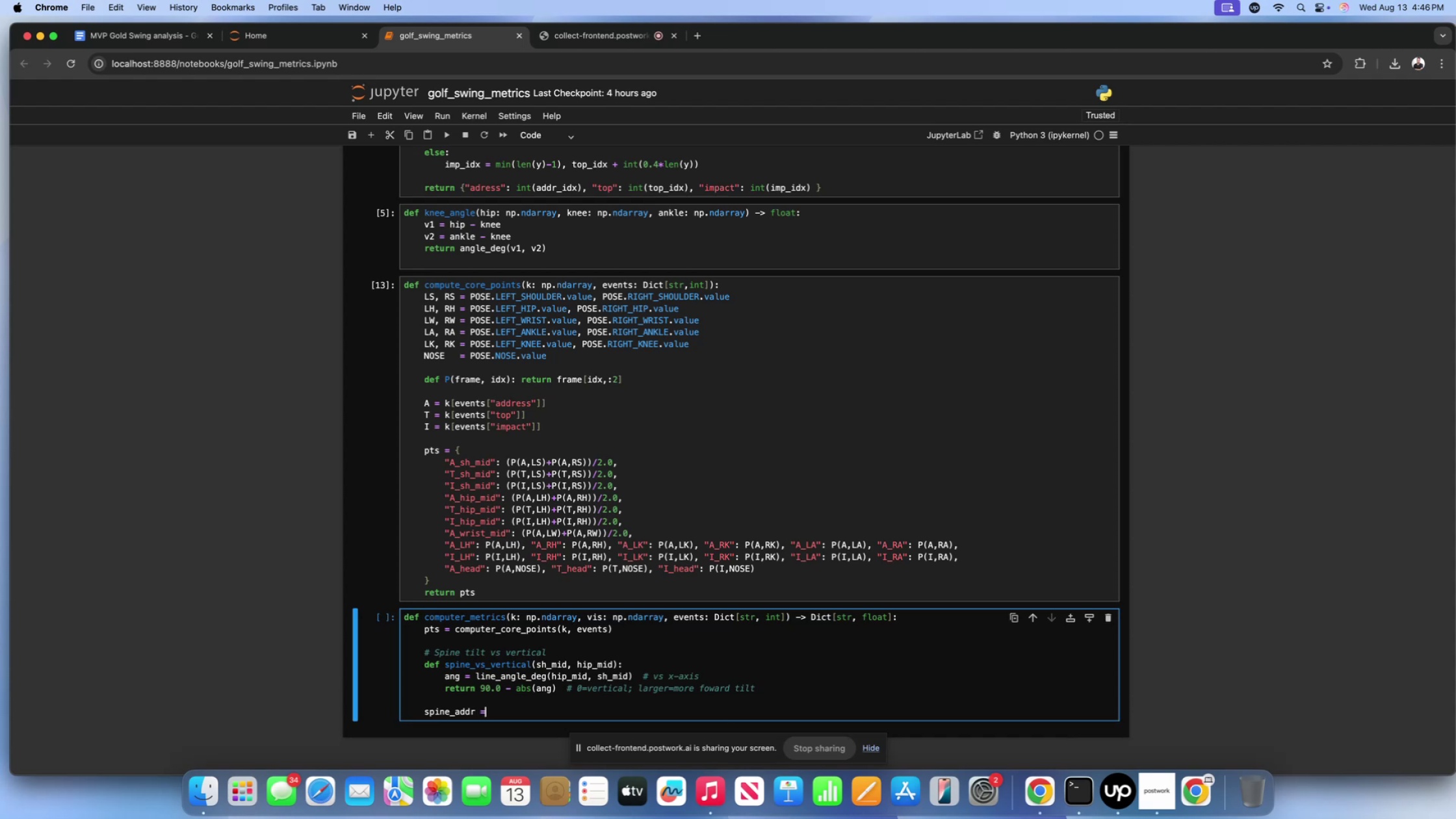 
key(Enter)
 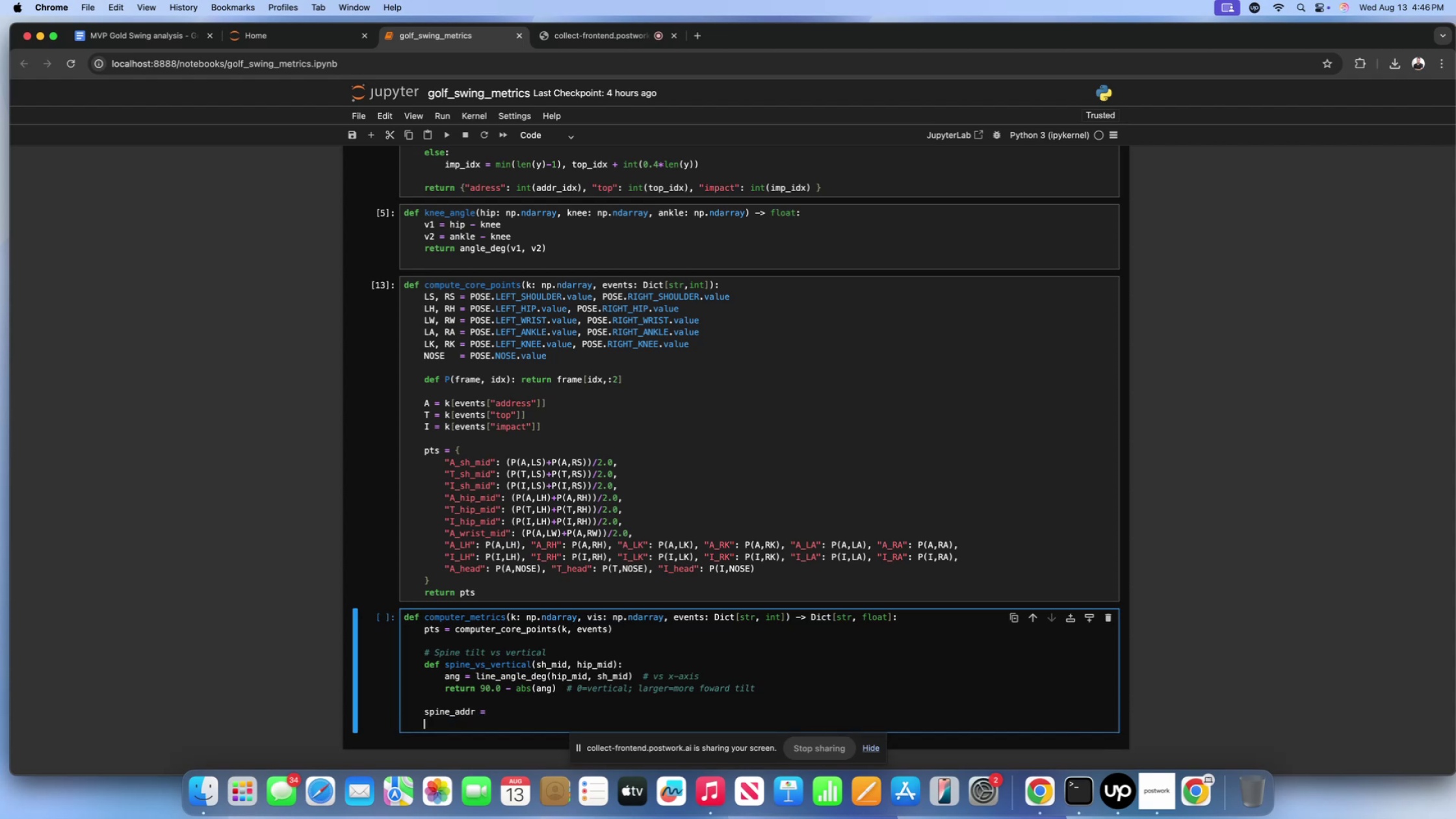 
type(soine_top +)
 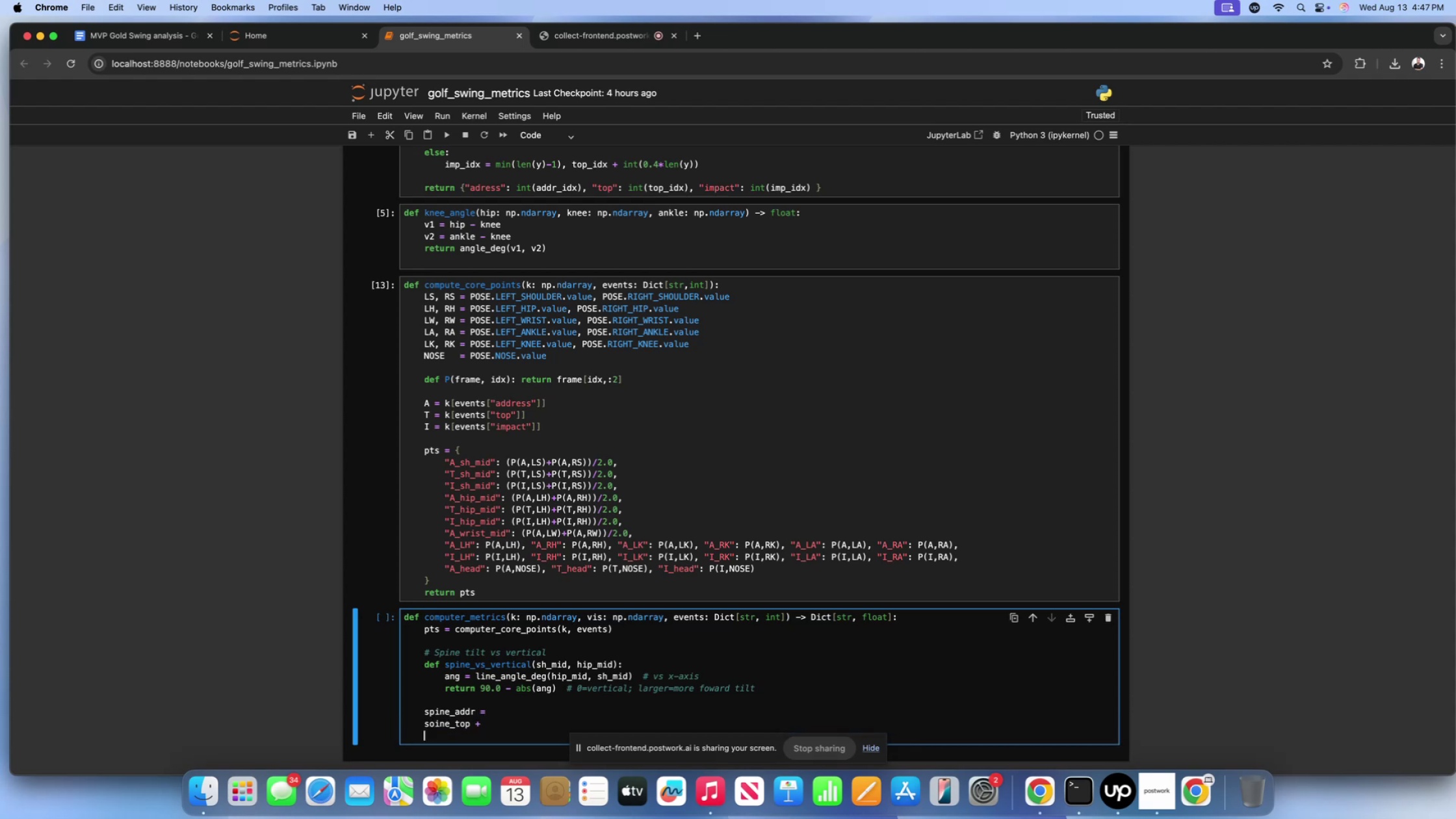 
 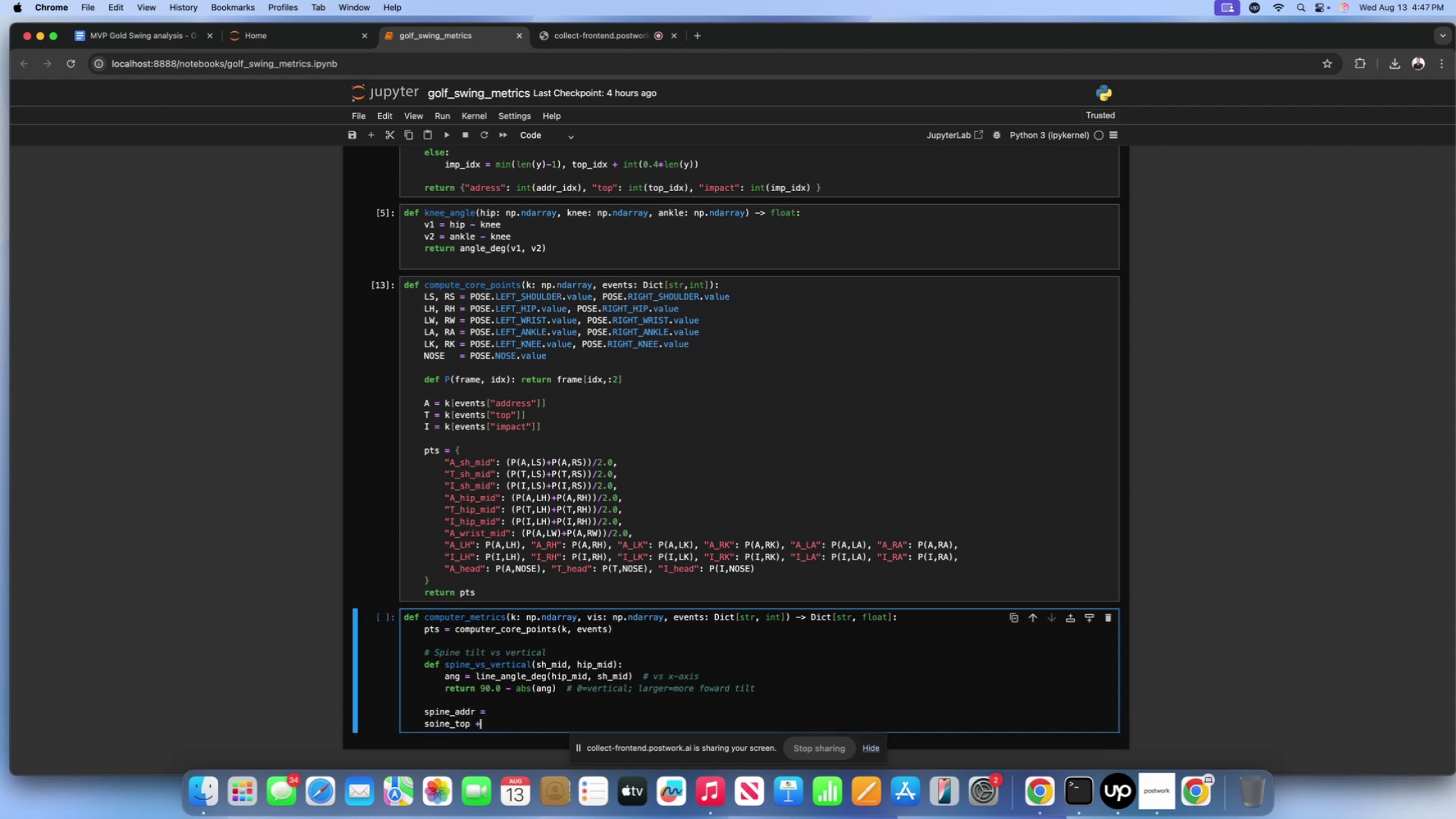 
key(Enter)
 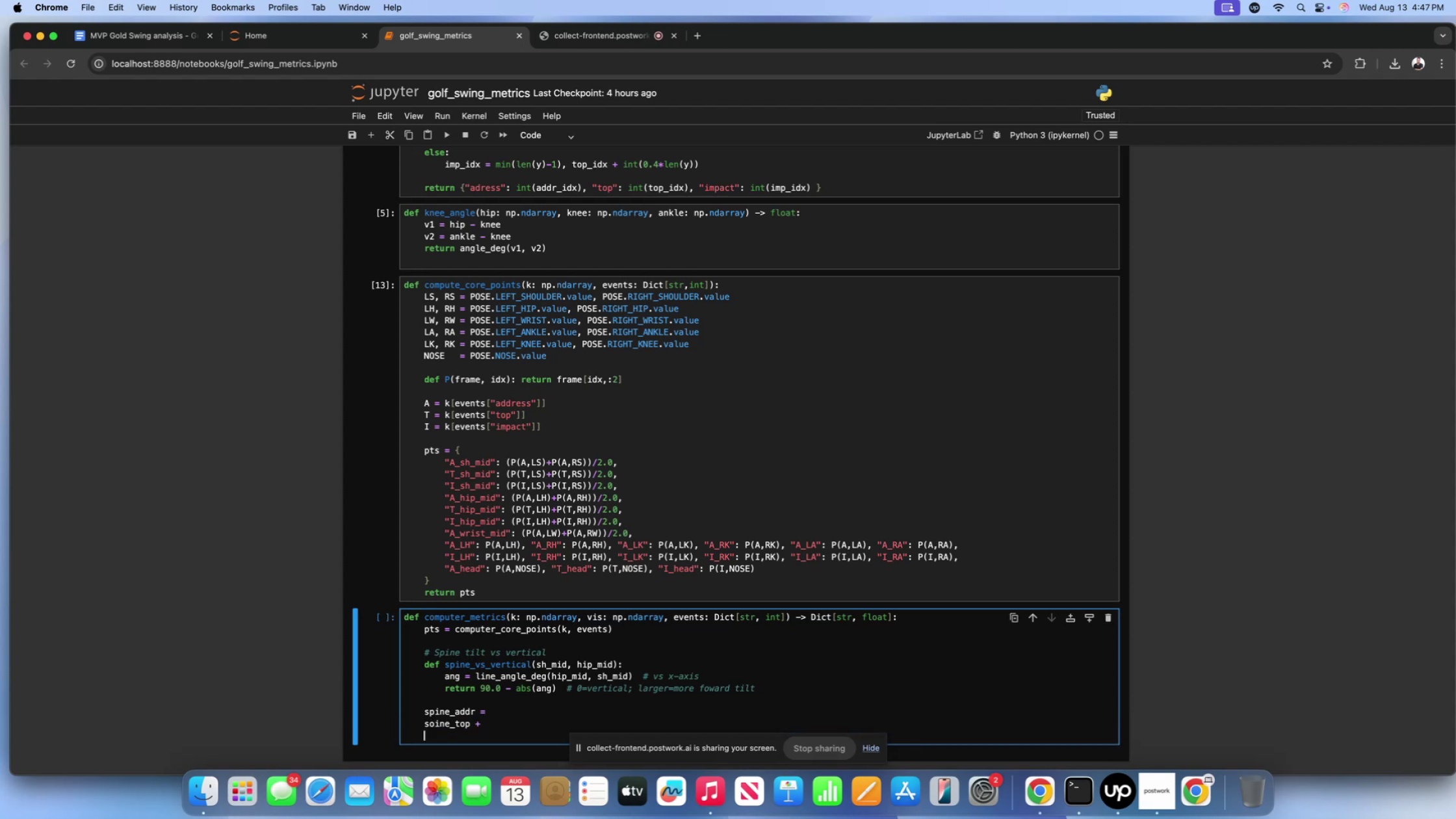 
key(Backspace)
 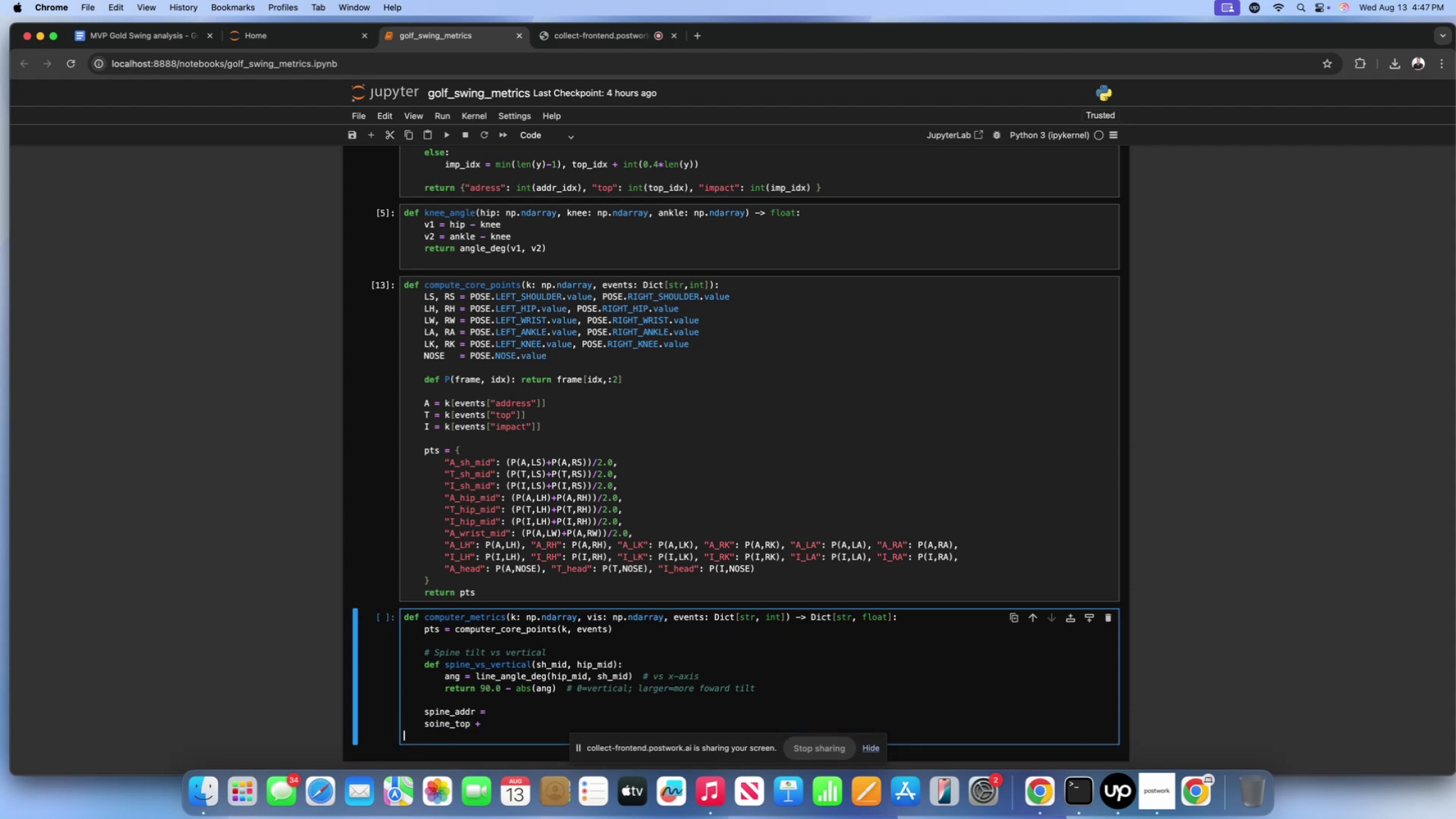 
key(Backspace)
 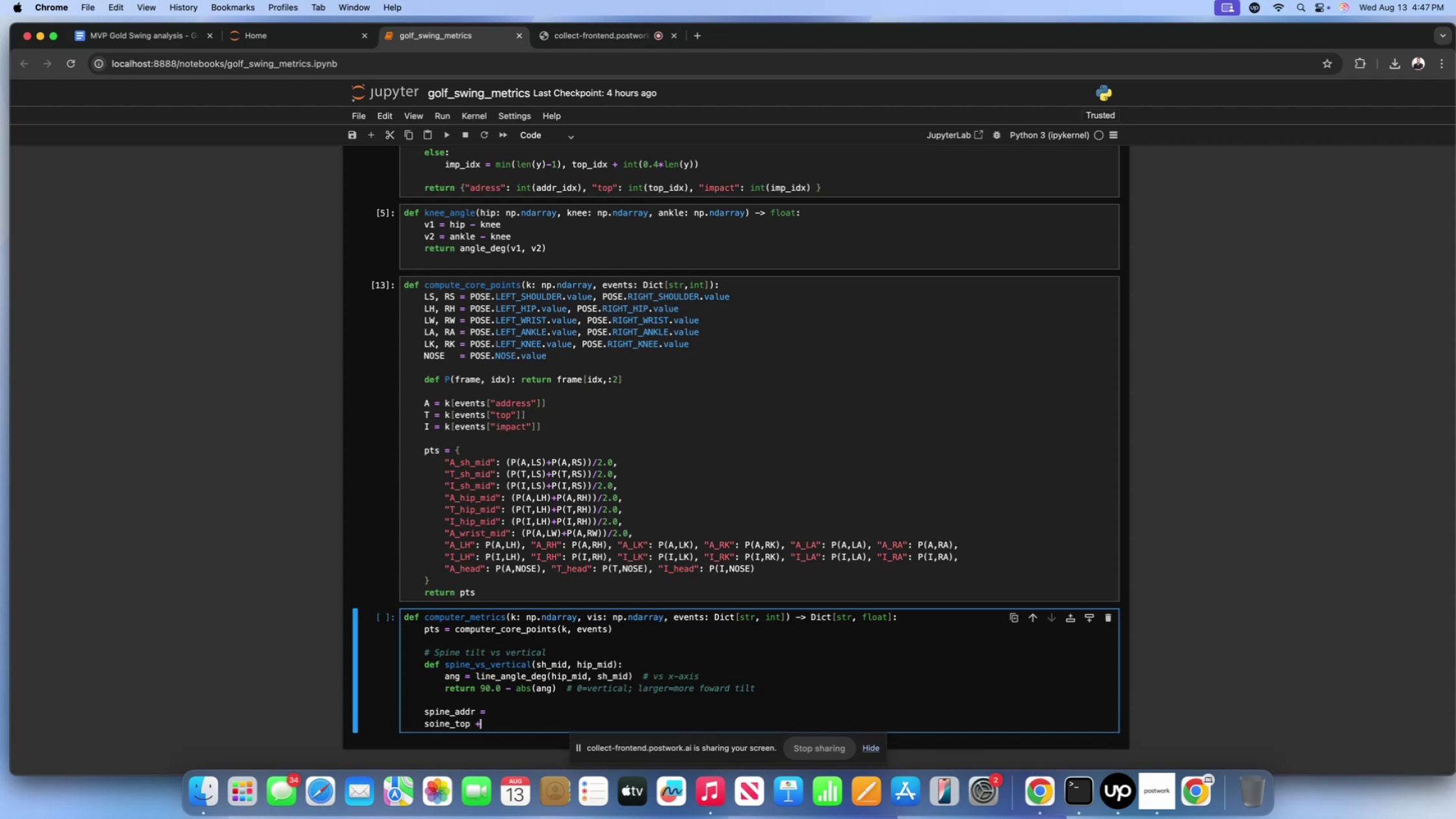 
key(Backspace)
 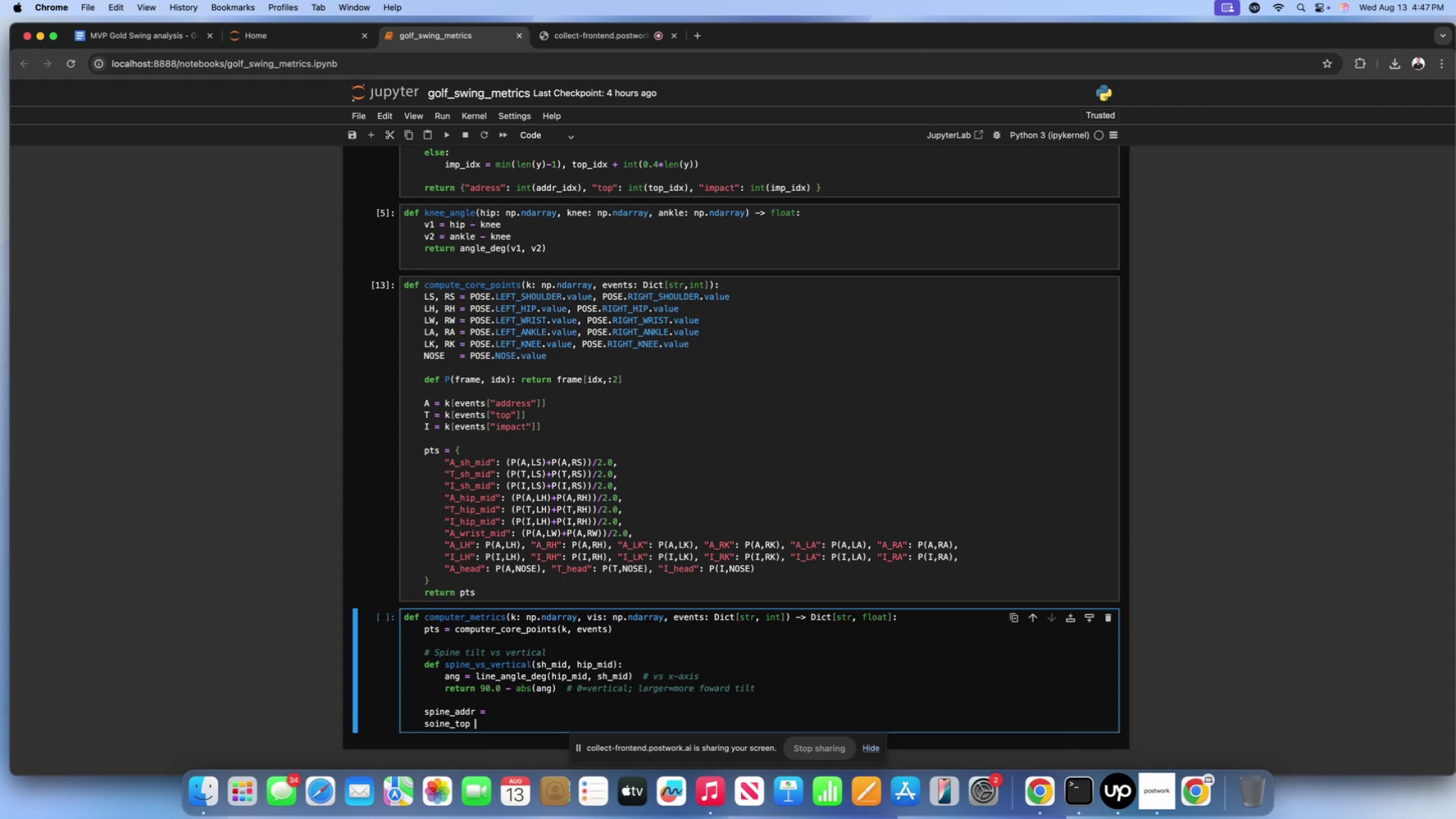 
key(Equal)
 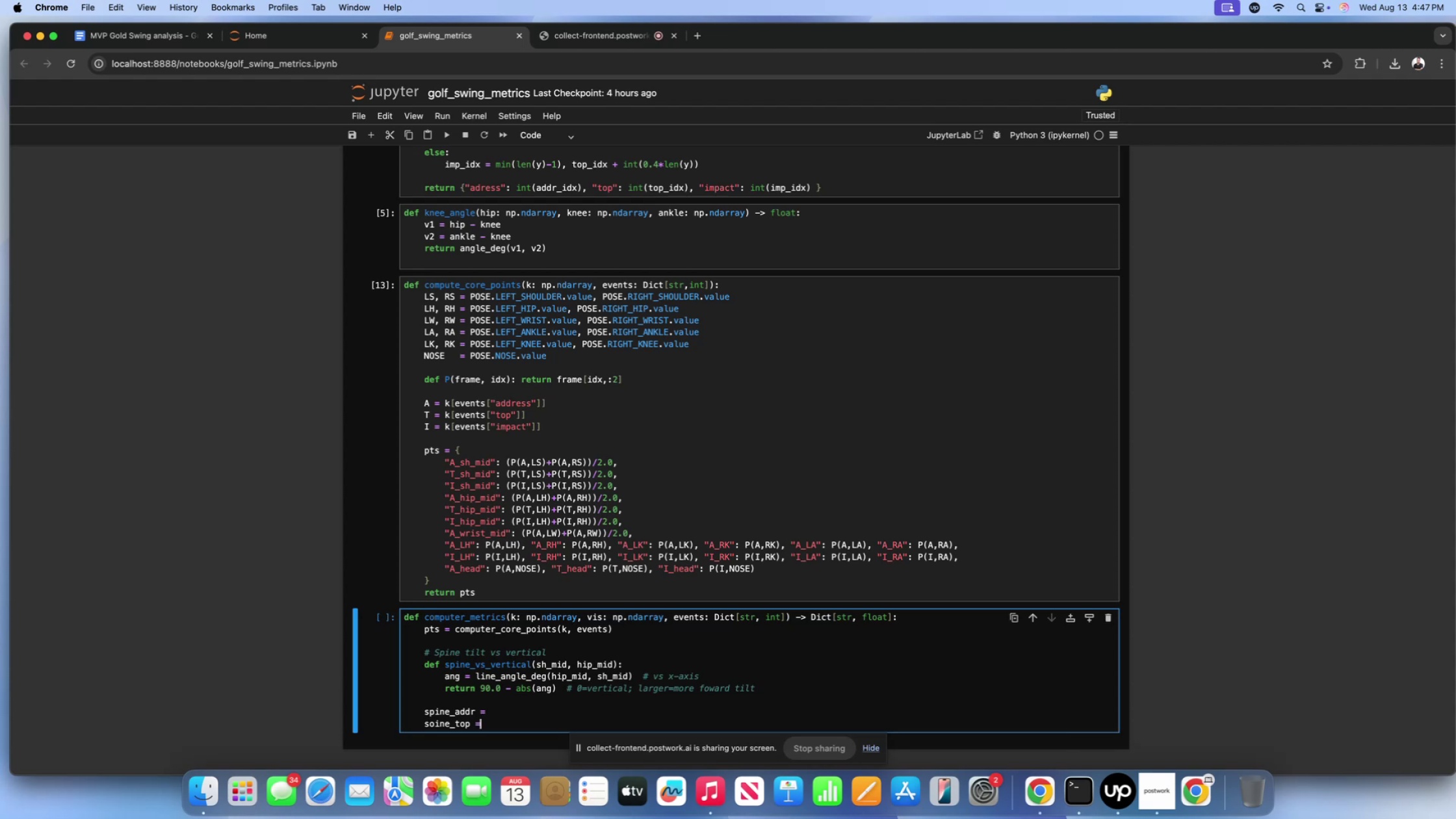 
key(Enter)
 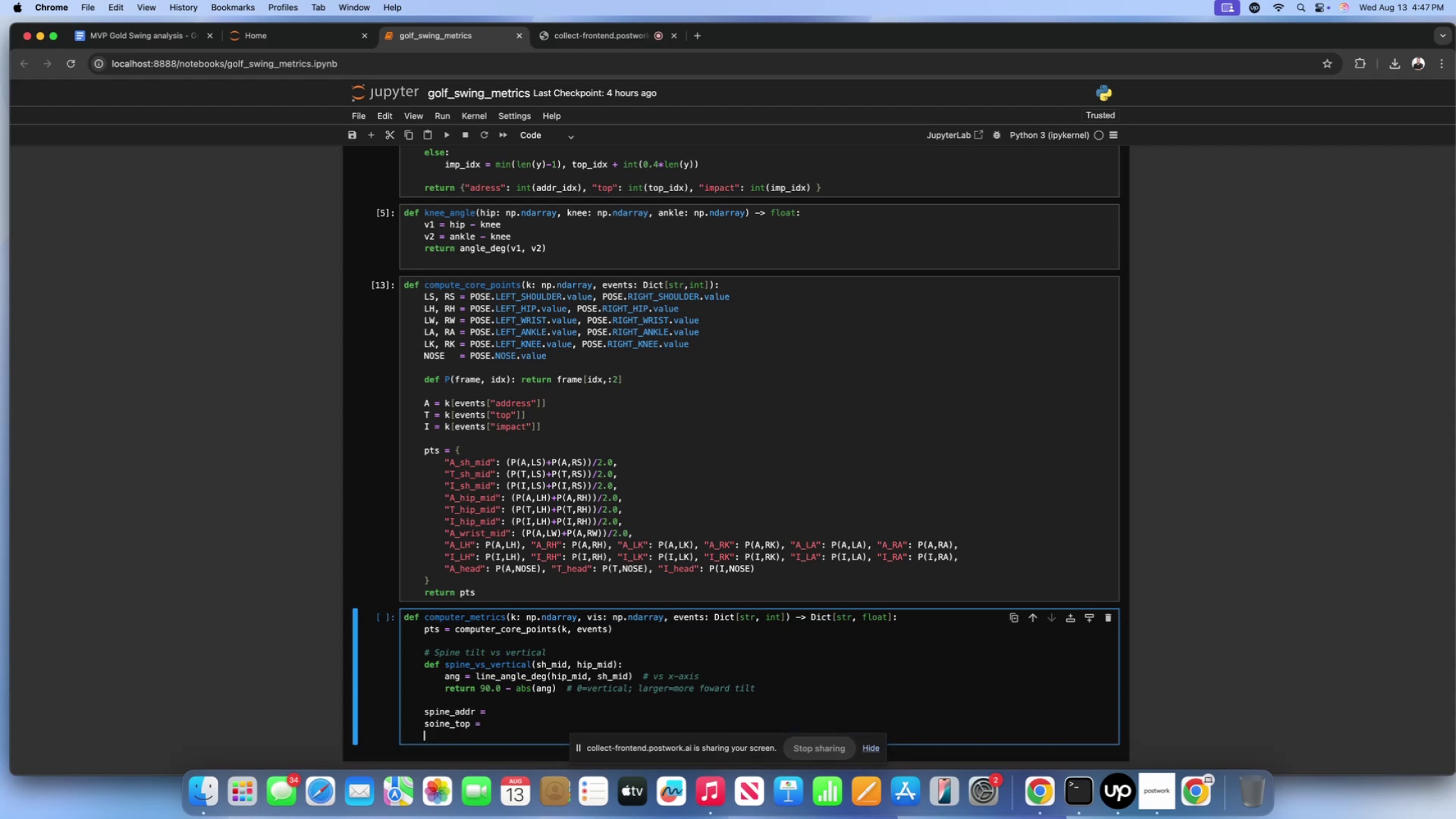 
type(spine_imp = )
 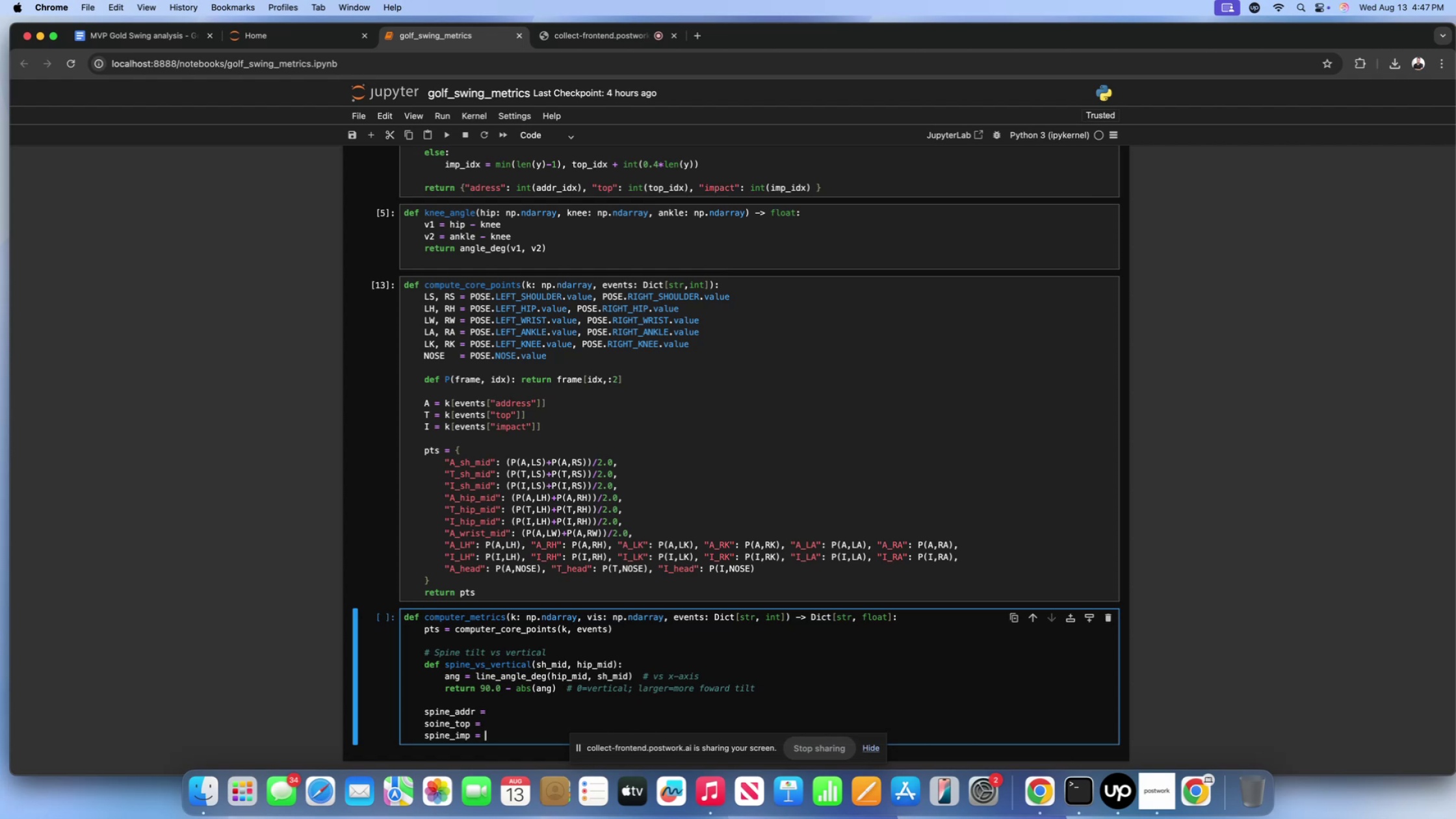 
wait(11.4)
 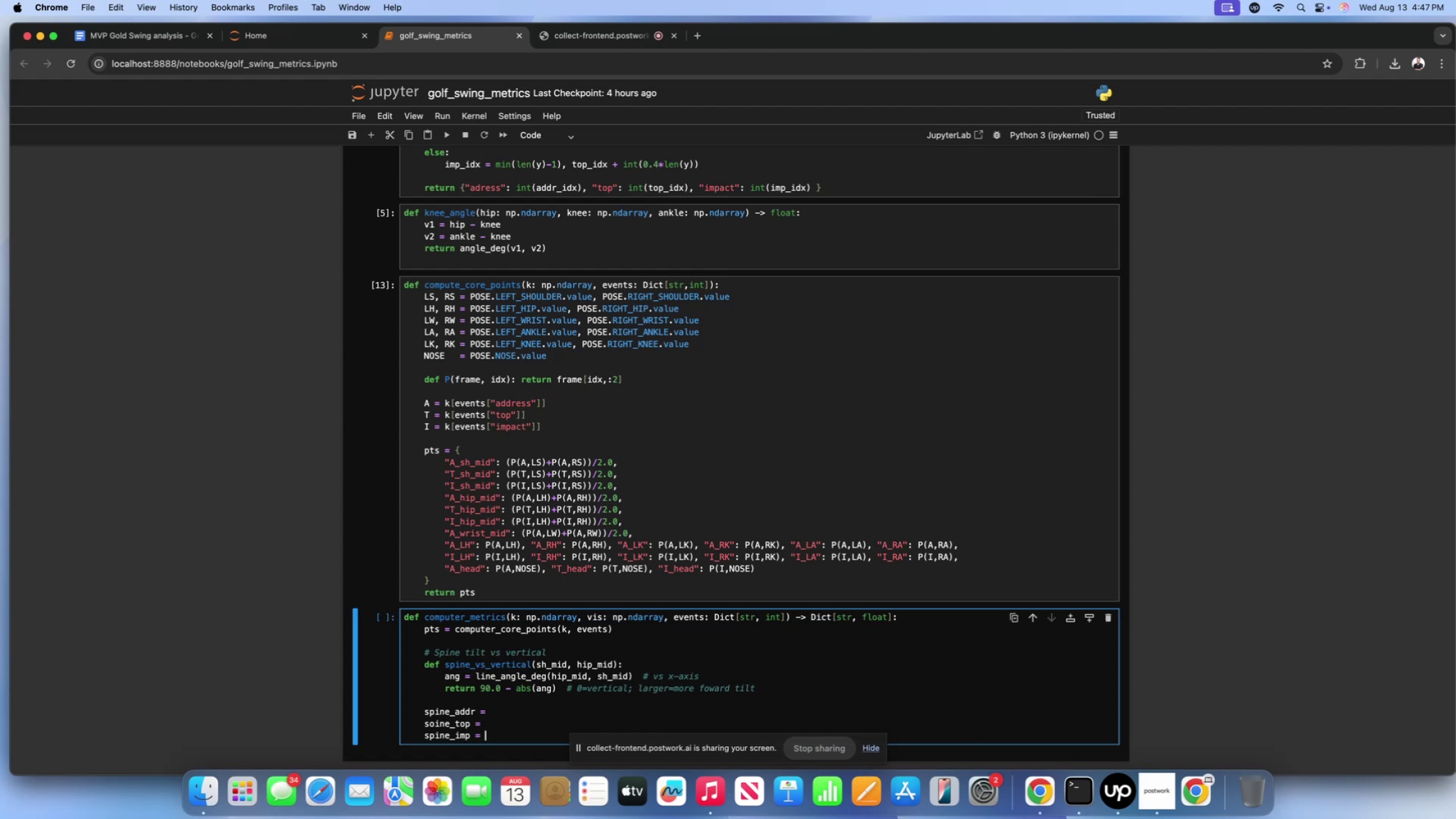 
left_click([521, 714])
 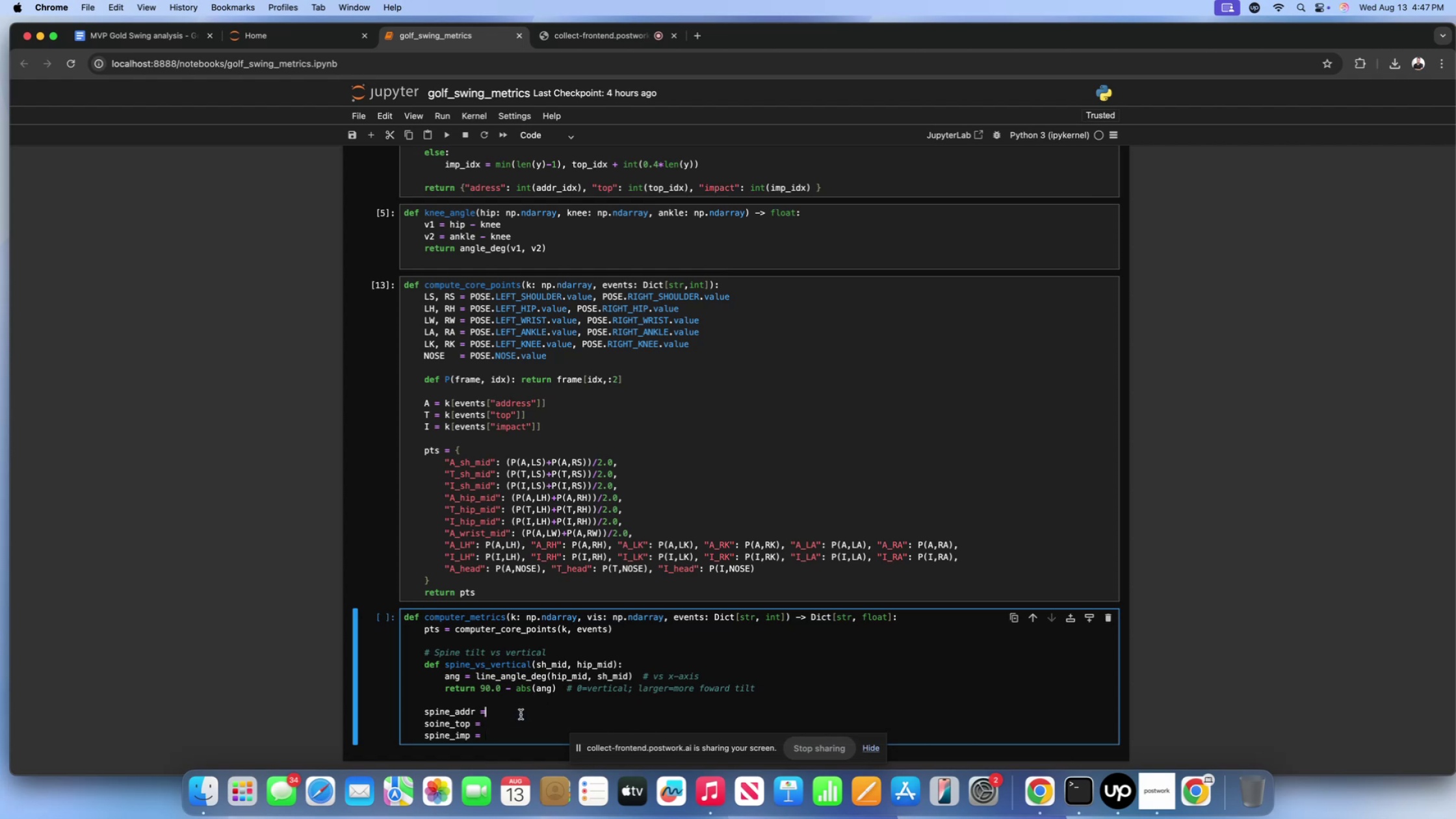 
type( spine)
 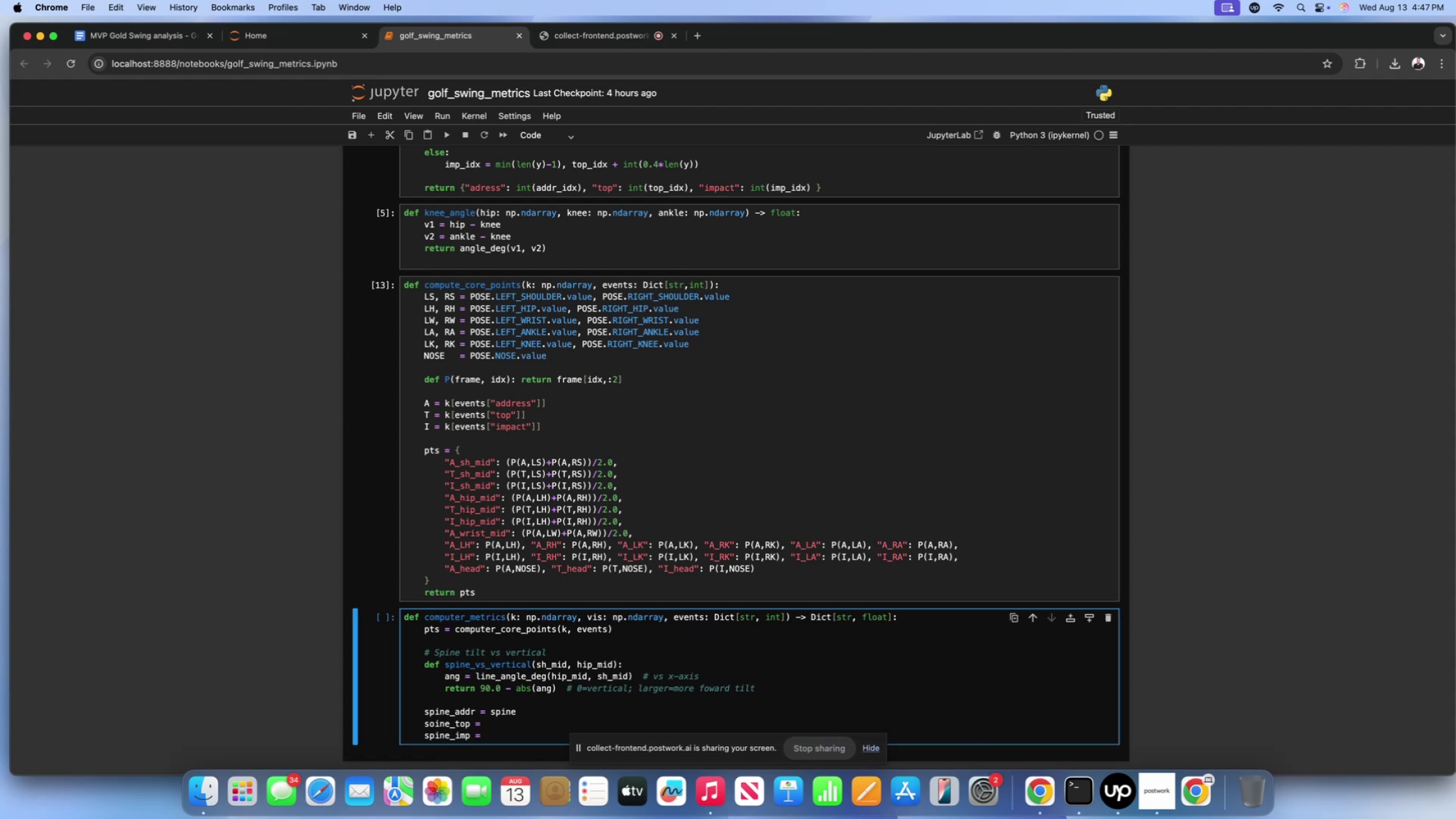 
type(_vs_vertical())
 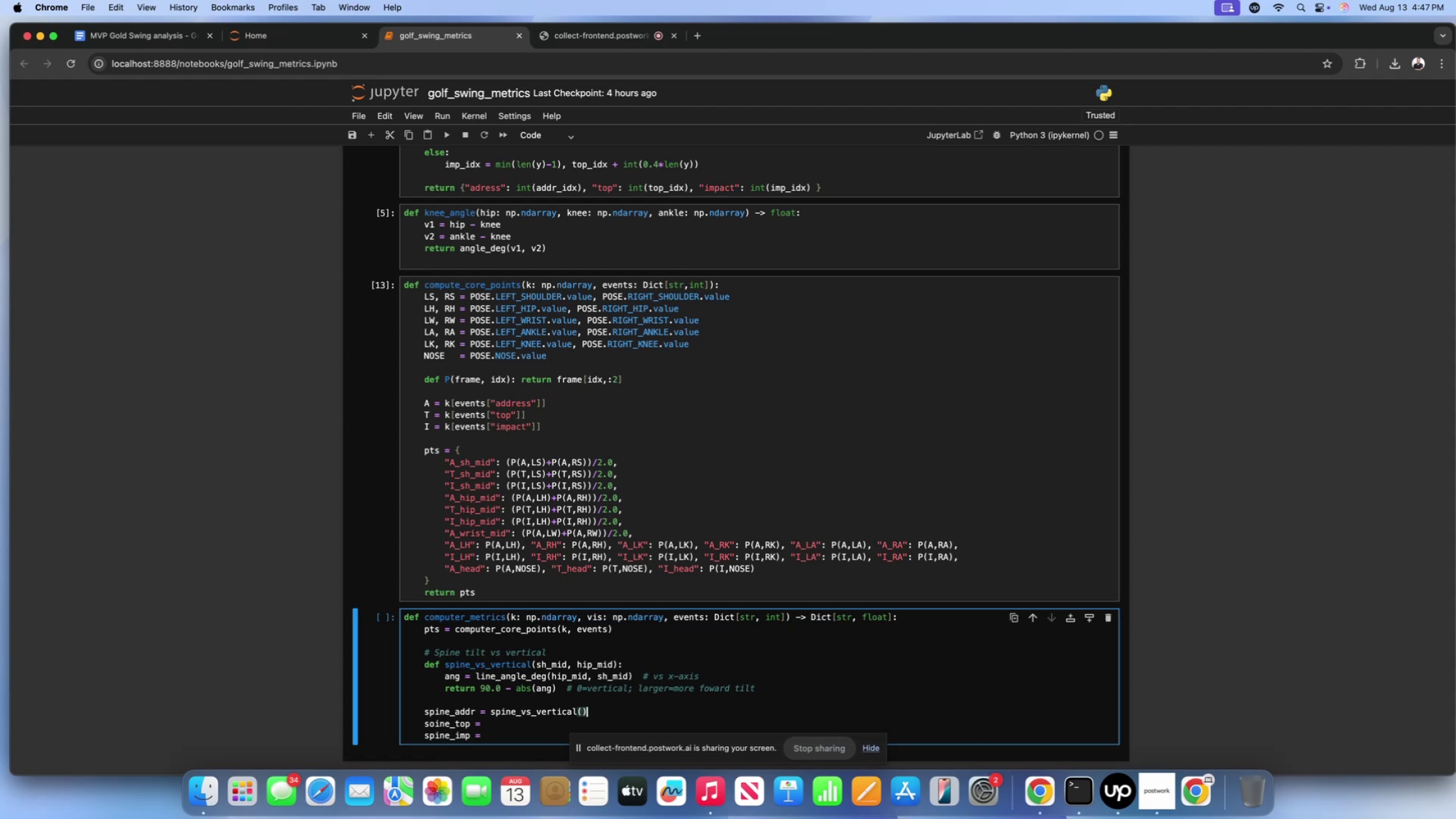 
scroll: coordinate [512, 651], scroll_direction: down, amount: 18.0
 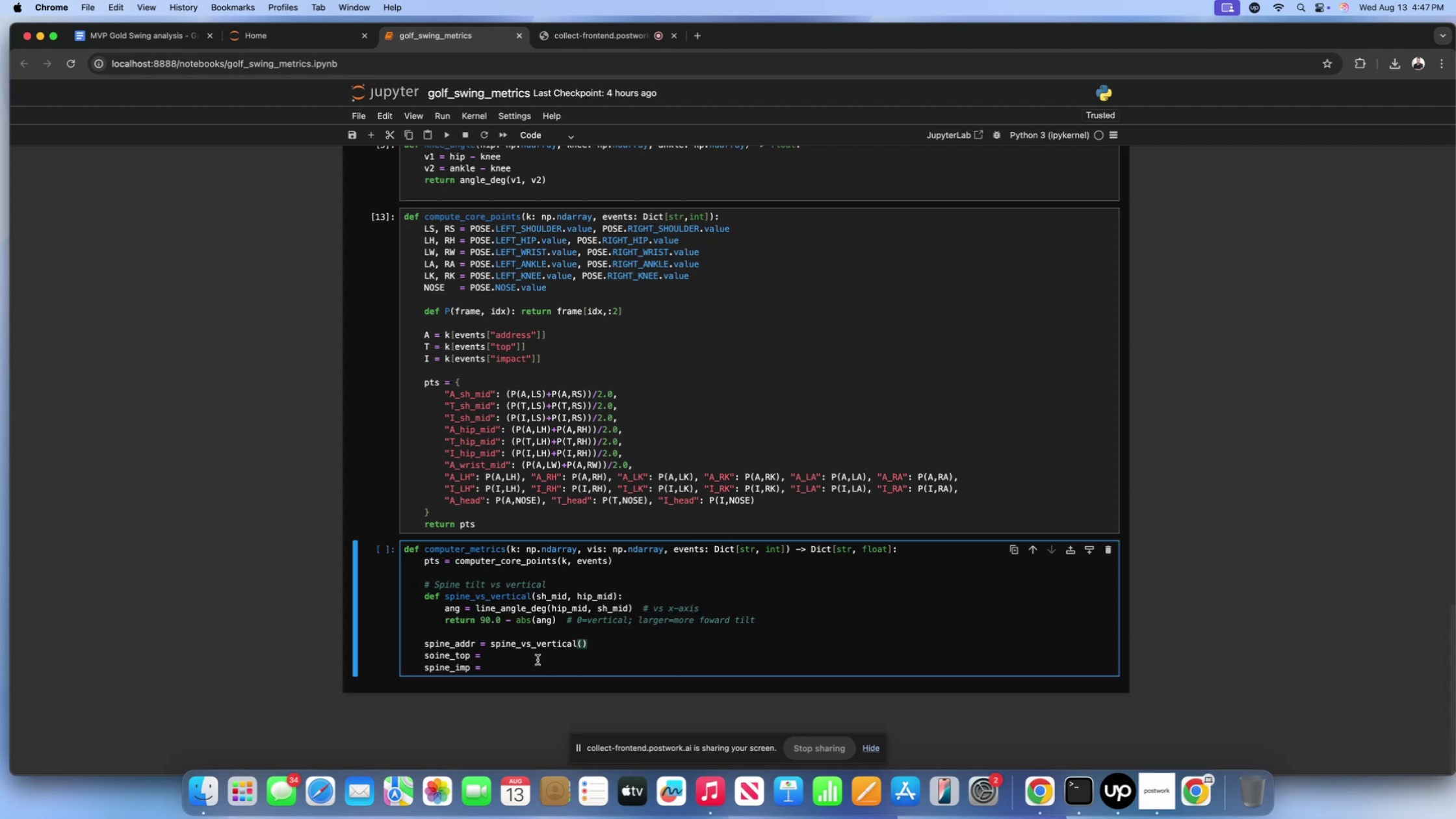 
left_click([537, 658])
 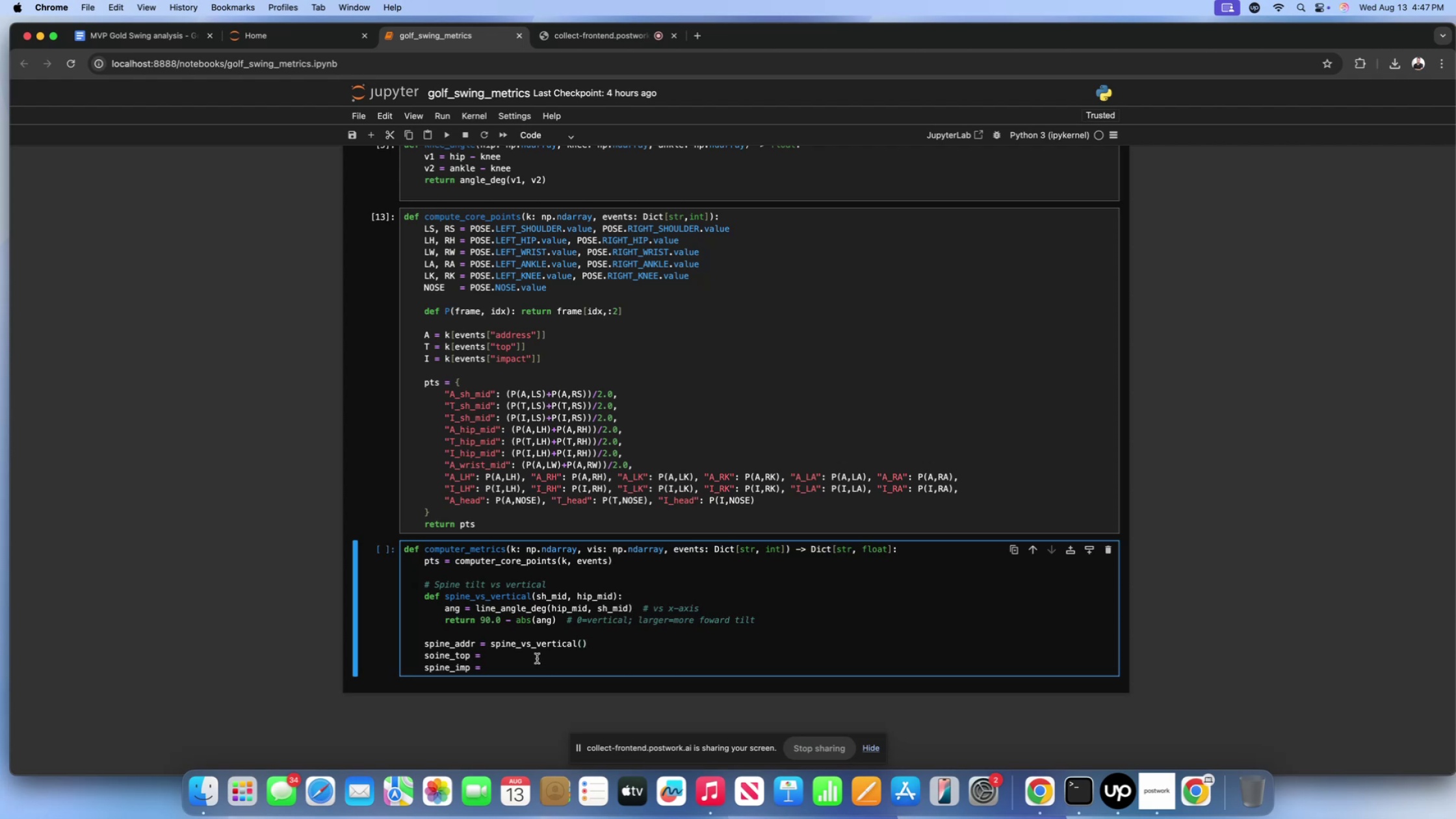 
type( spine_vs_vertical))
key(Backspace)
type(())
 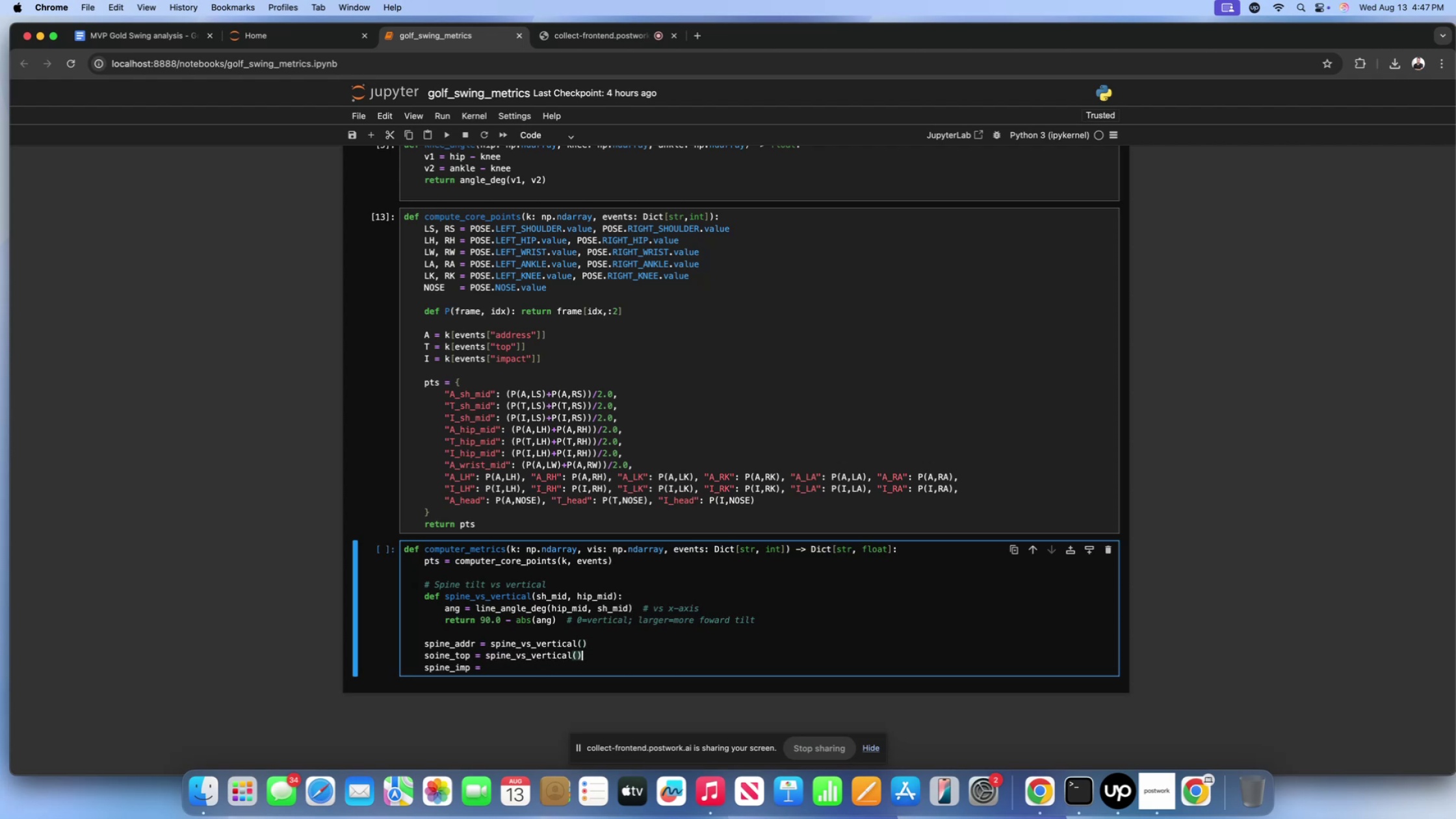 
left_click([521, 670])
 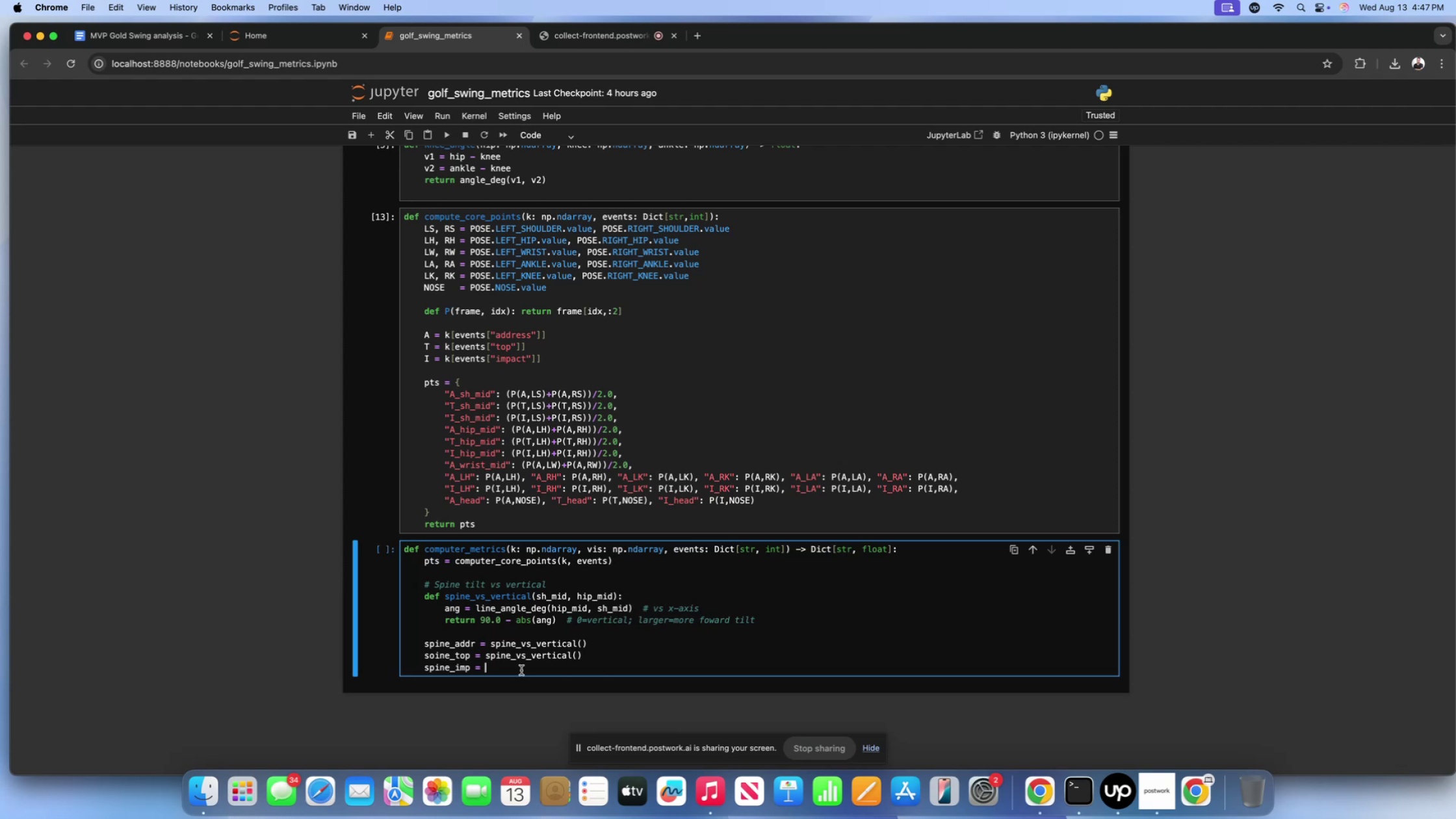 
type( )
key(Backspace)
type(soine)
key(Backspace)
key(Backspace)
key(Backspace)
key(Backspace)
type(pine_vs_vertical))
key(Backspace)
type(())
 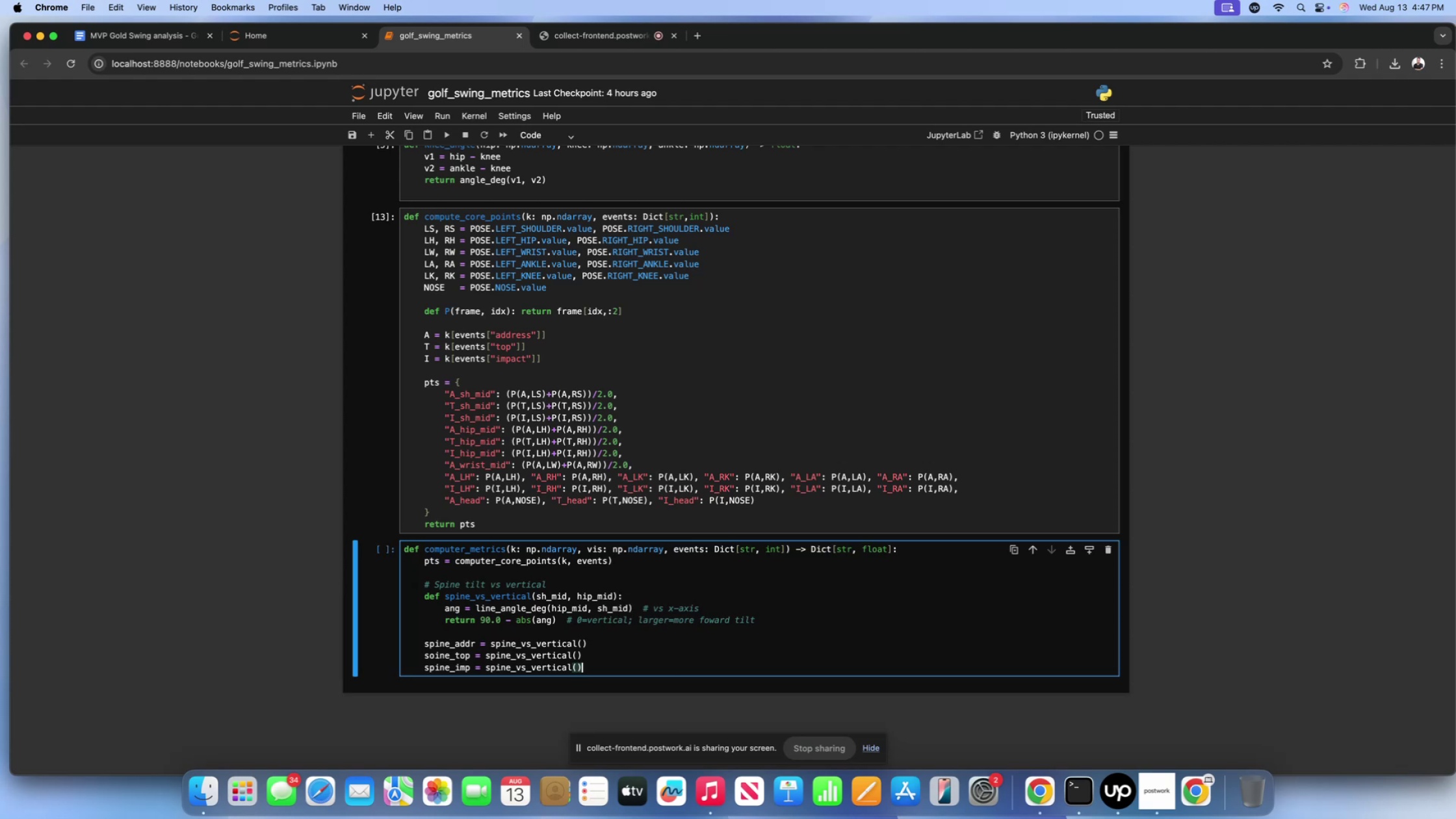 
wait(7.81)
 